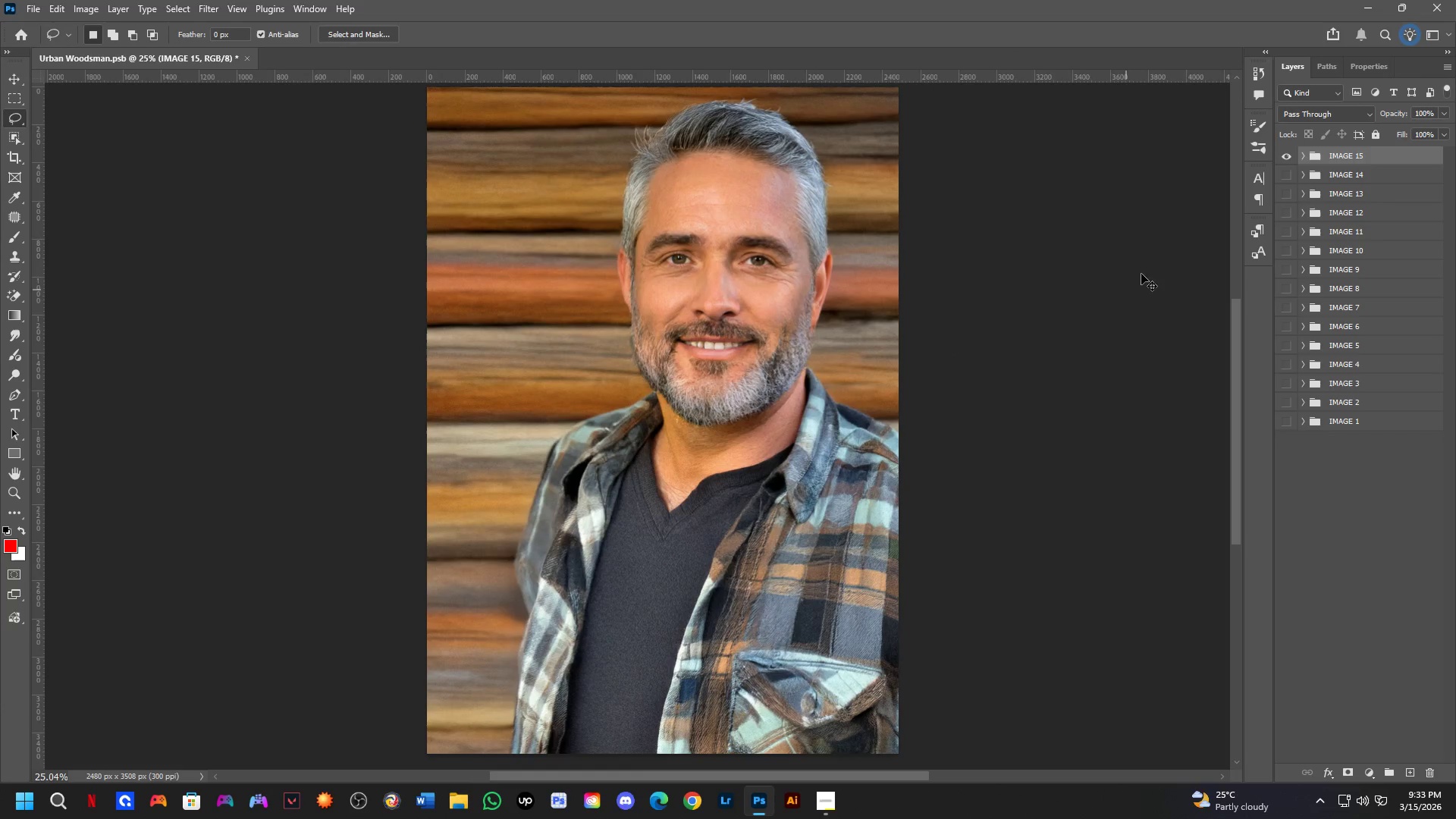 
left_click_drag(start_coordinate=[762, 366], to_coordinate=[720, 419])
 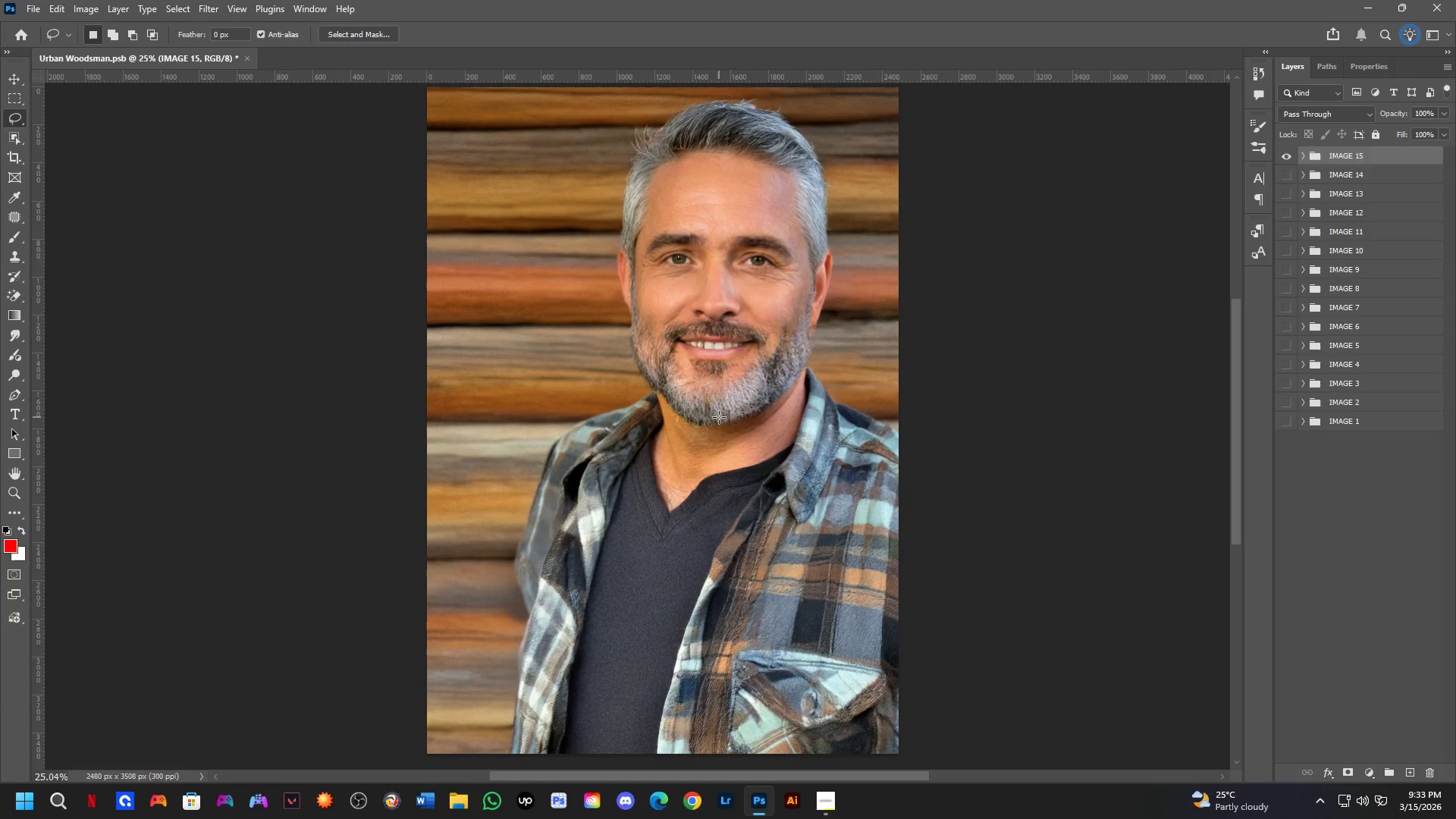 
key(Control+A)
 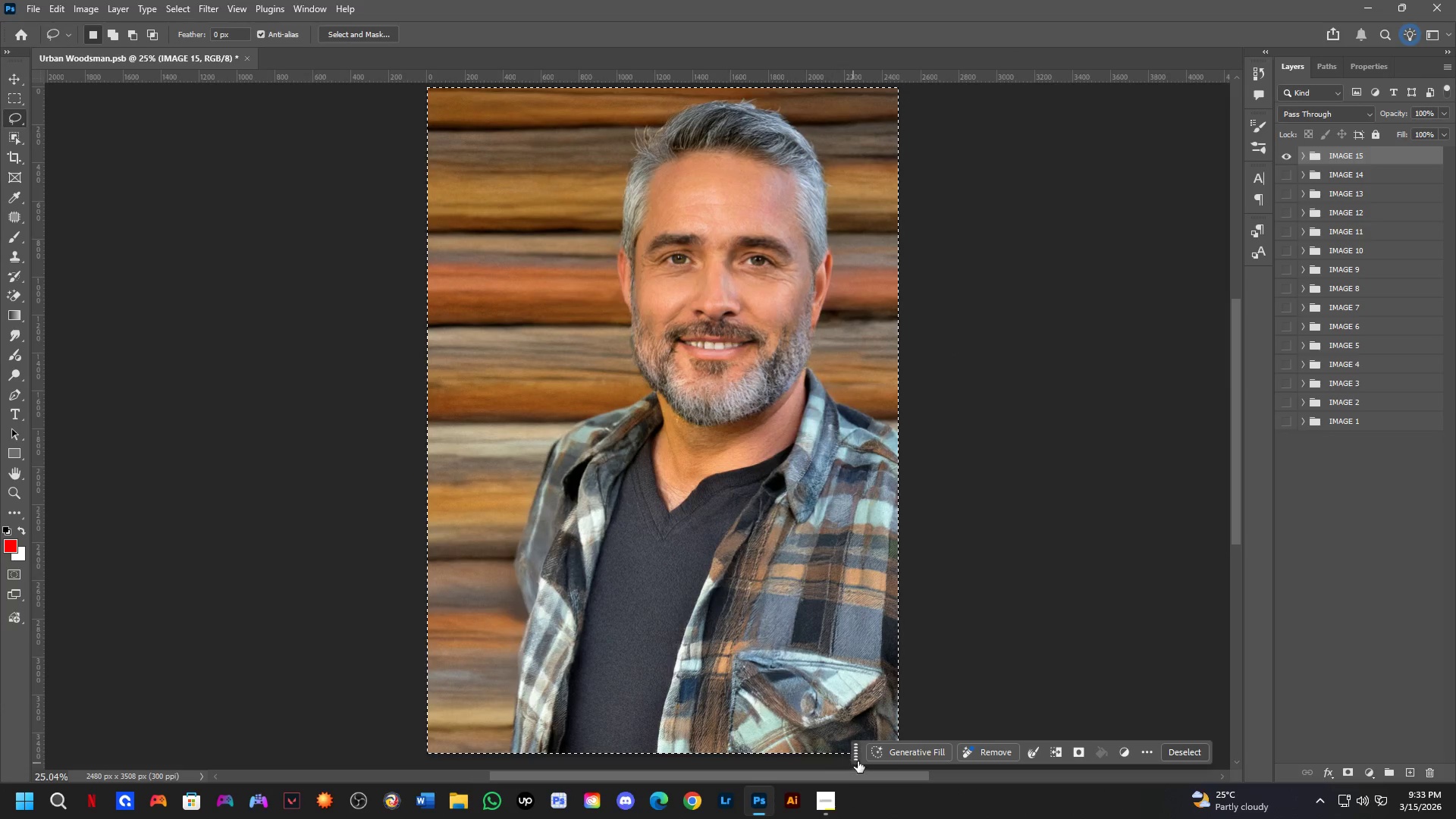 
left_click([916, 752])
 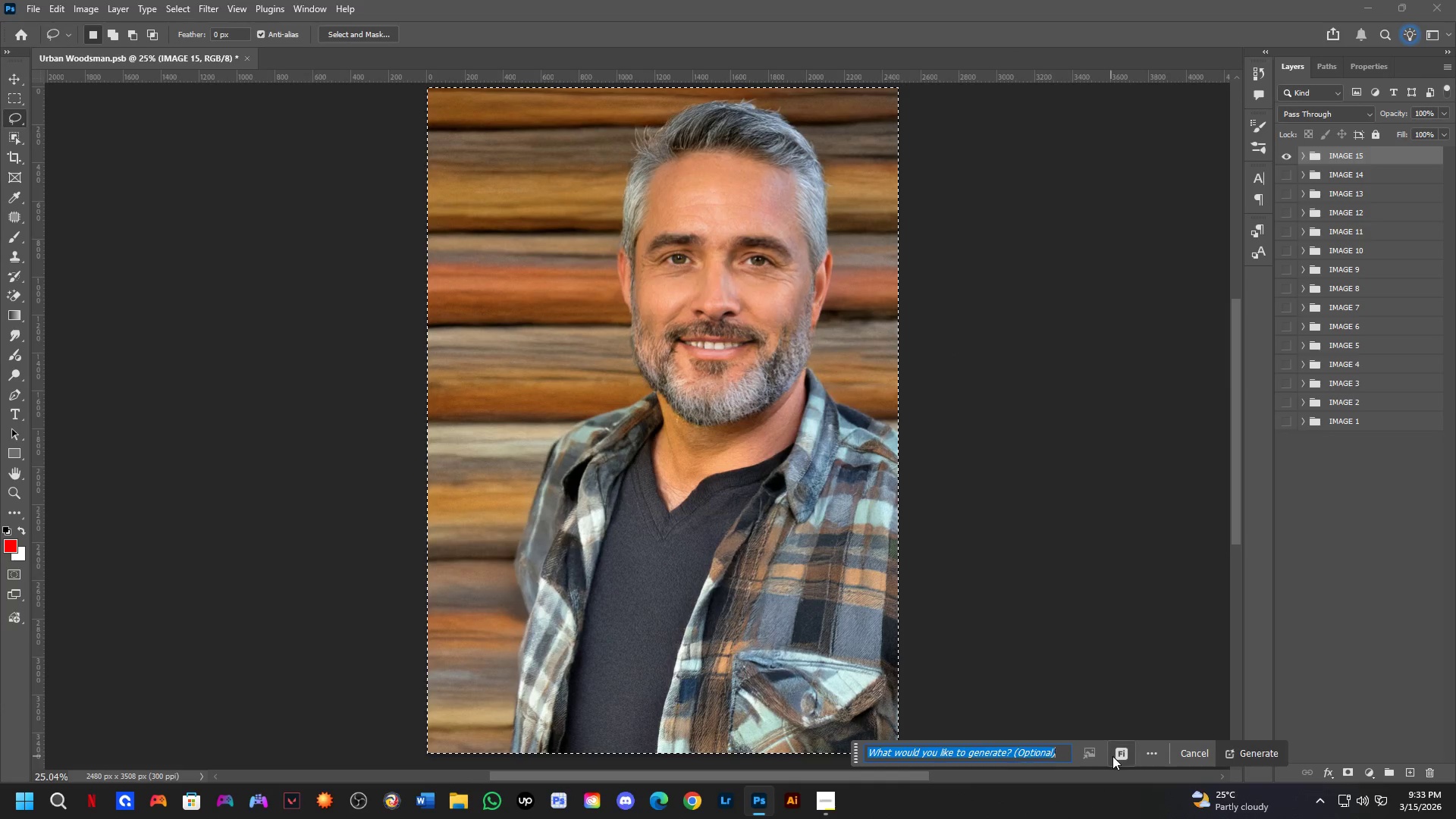 
key(Control+ControlLeft)
 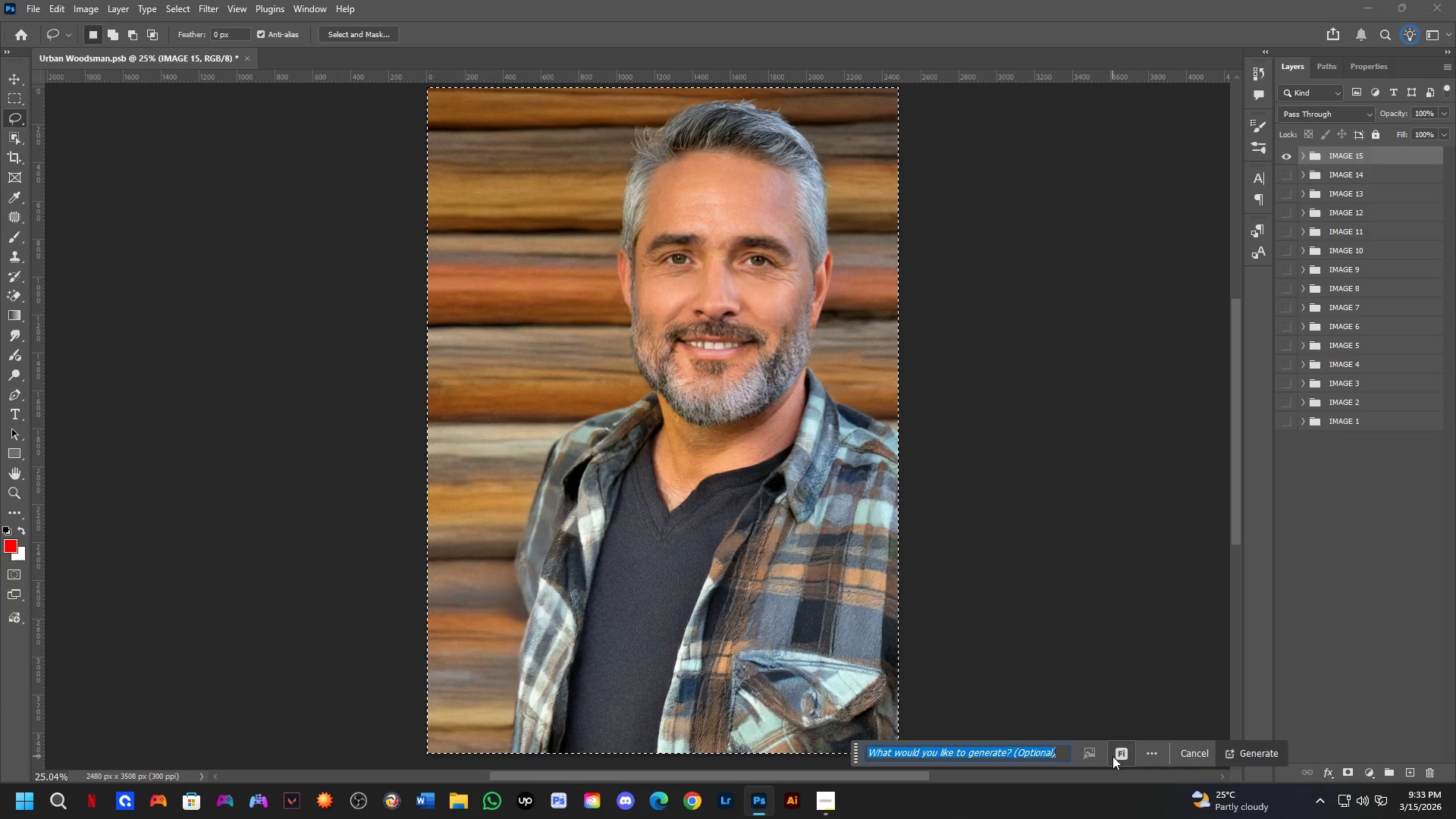 
left_click([1112, 756])
 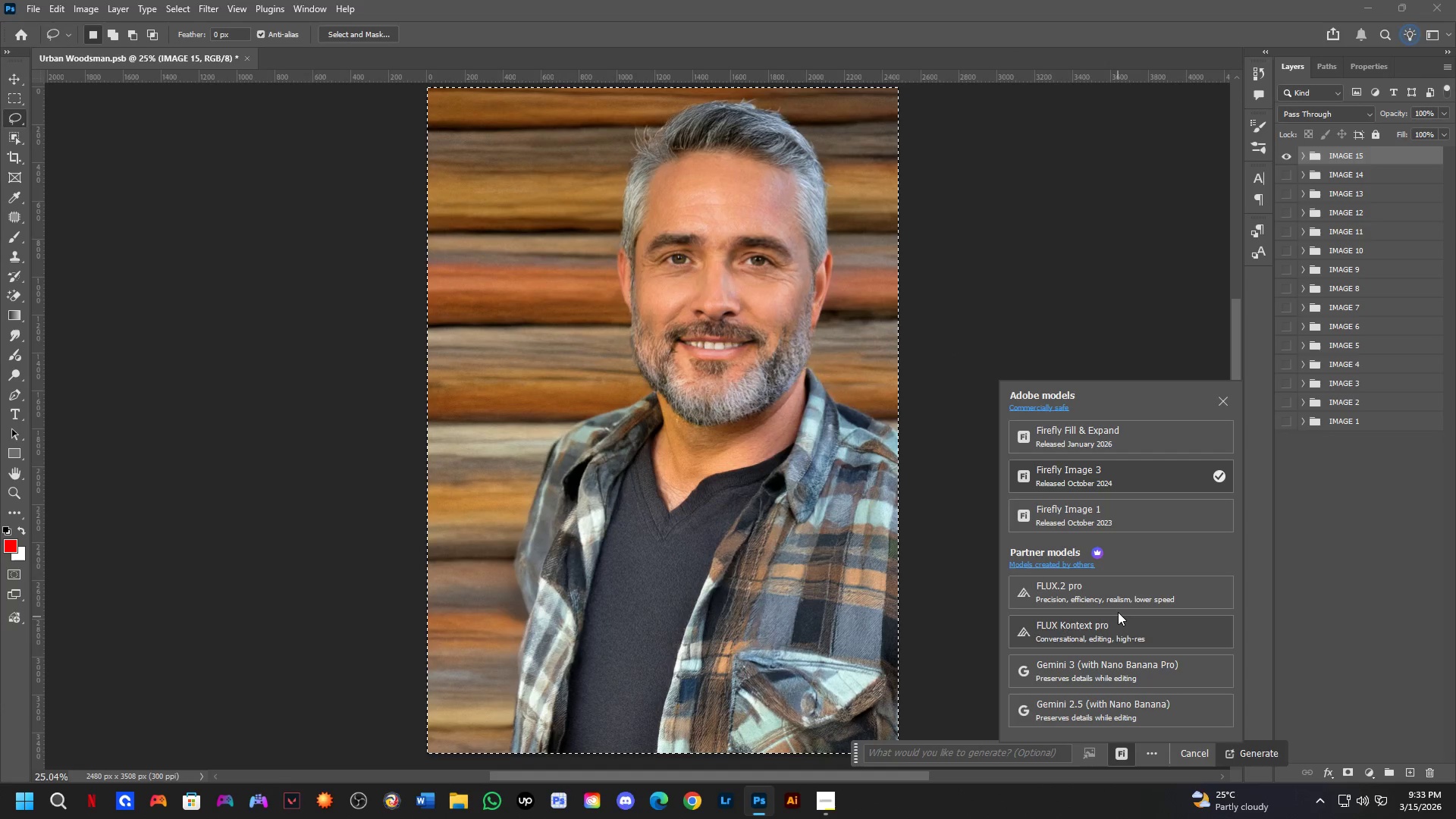 
left_click([1117, 608])
 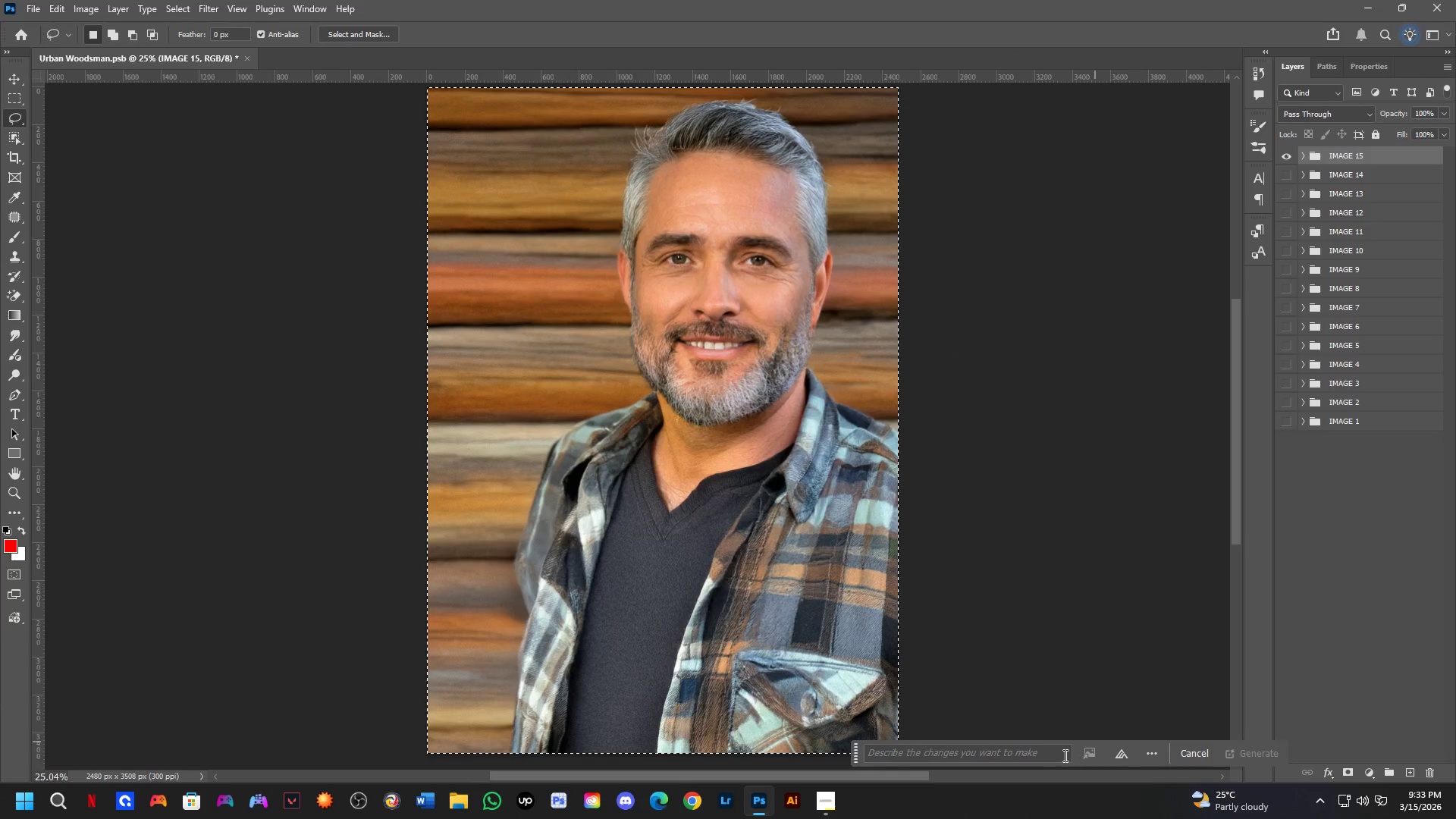 
left_click([1049, 752])
 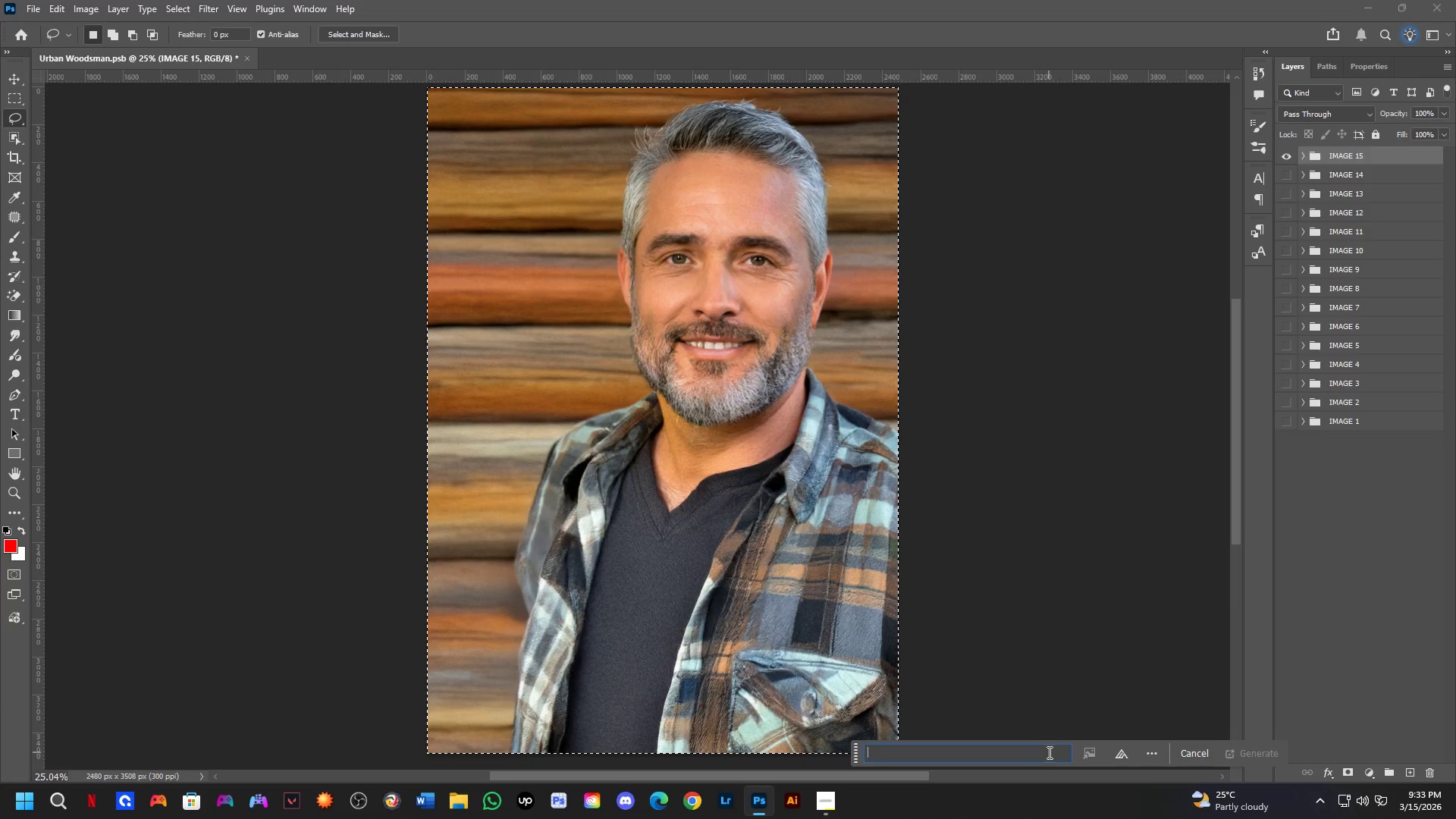 
key(Control+B)
 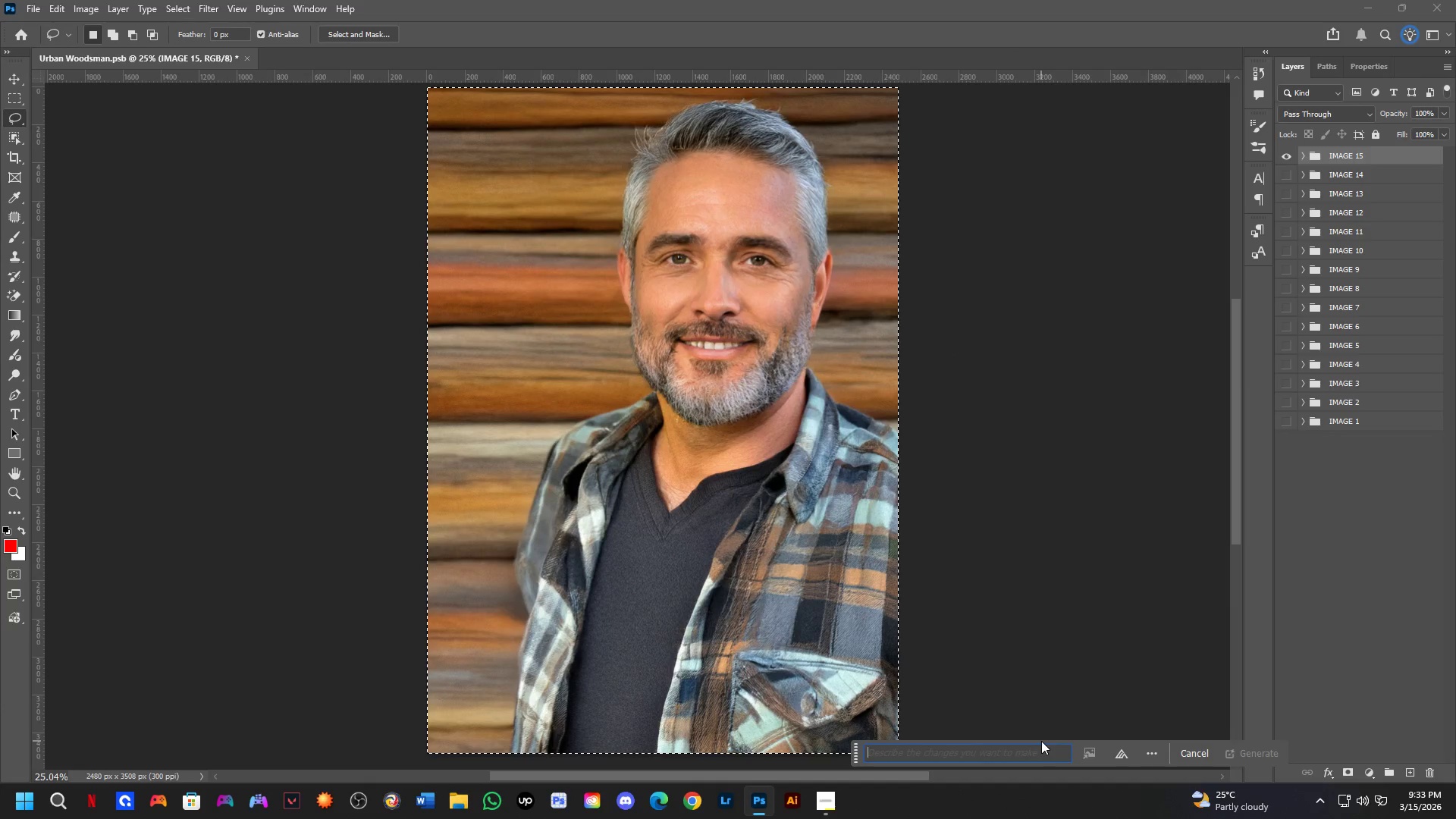 
key(Control+V)
 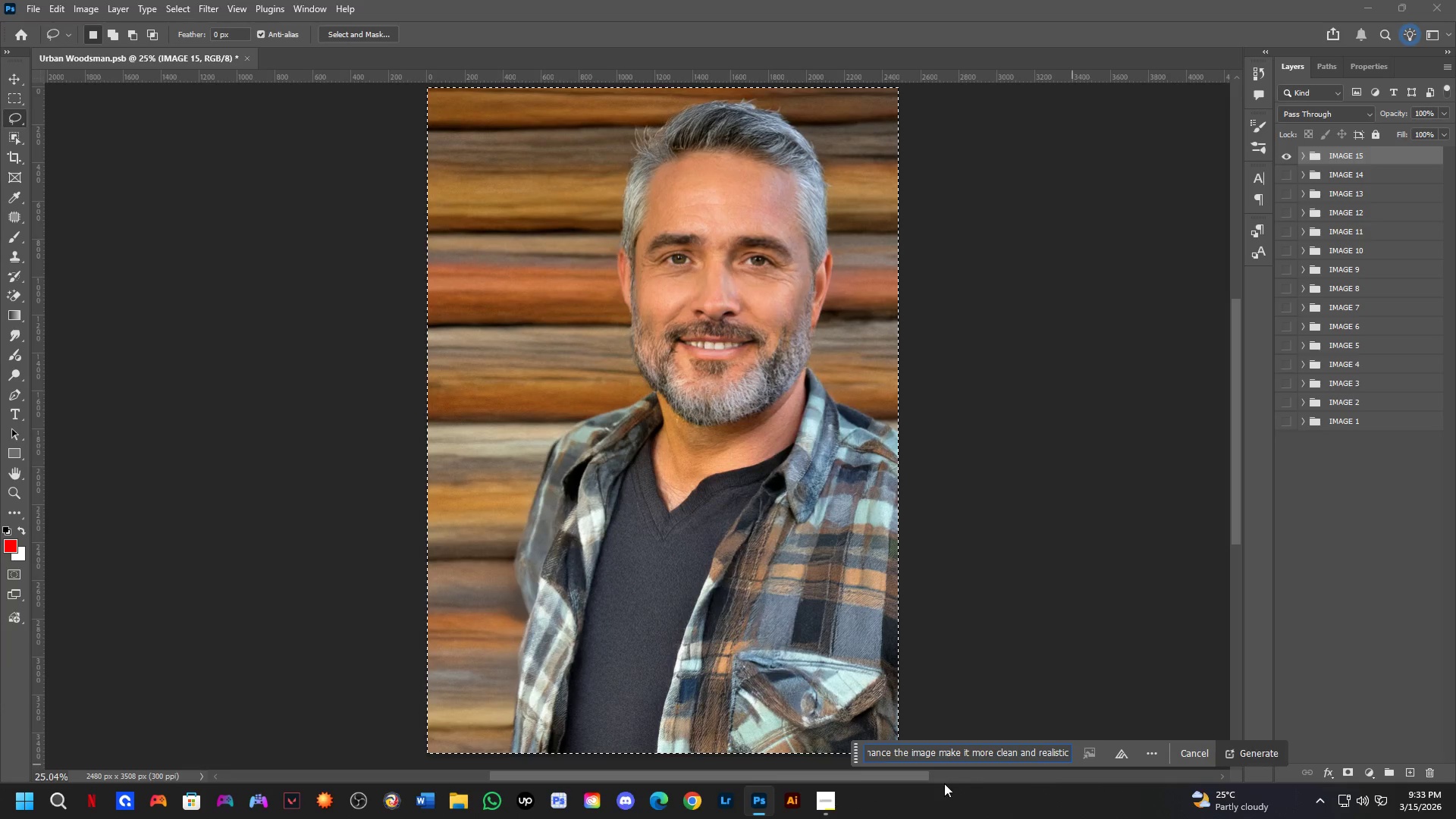 
key(NumpadEnter)
 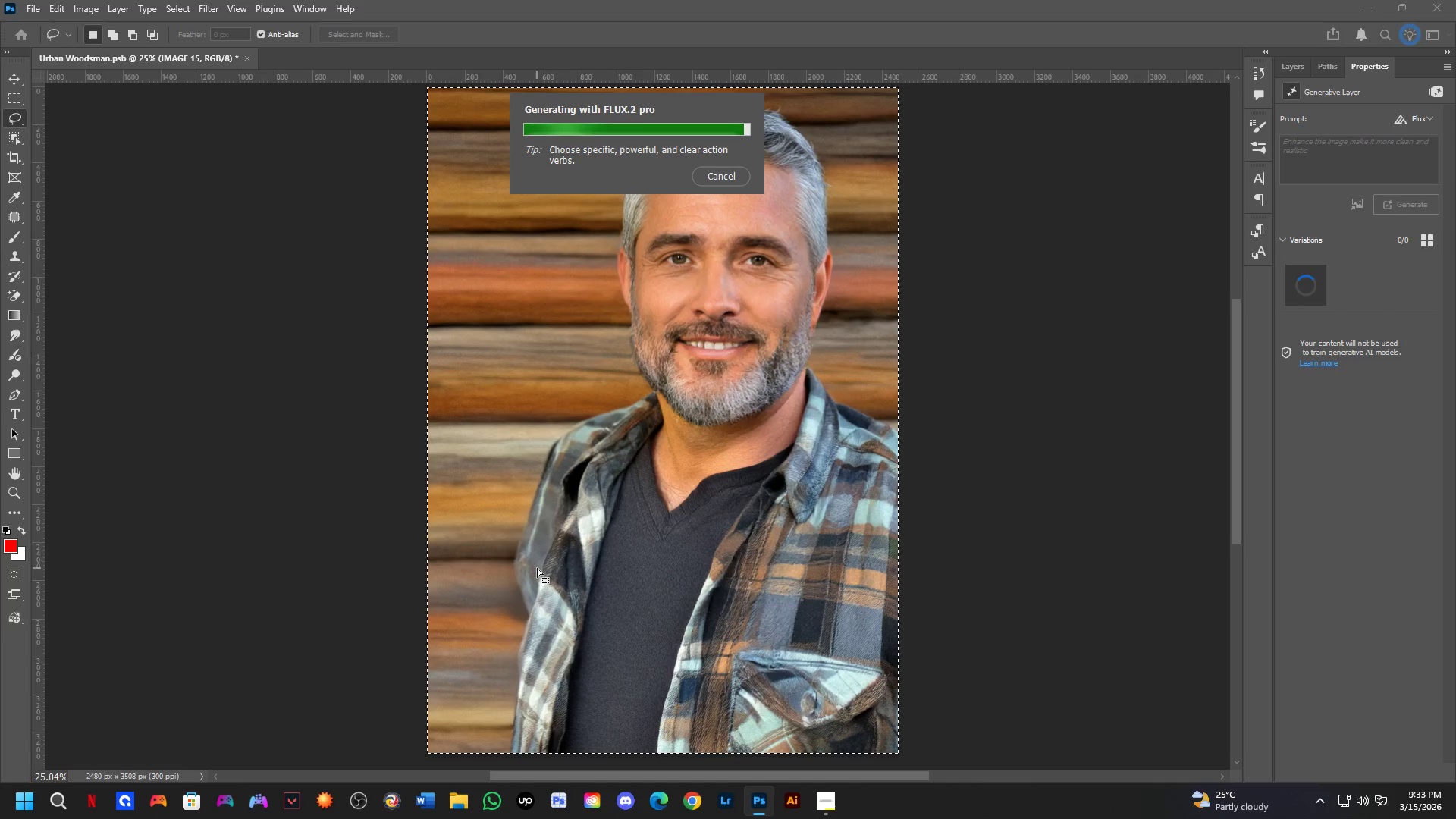 
wait(32.39)
 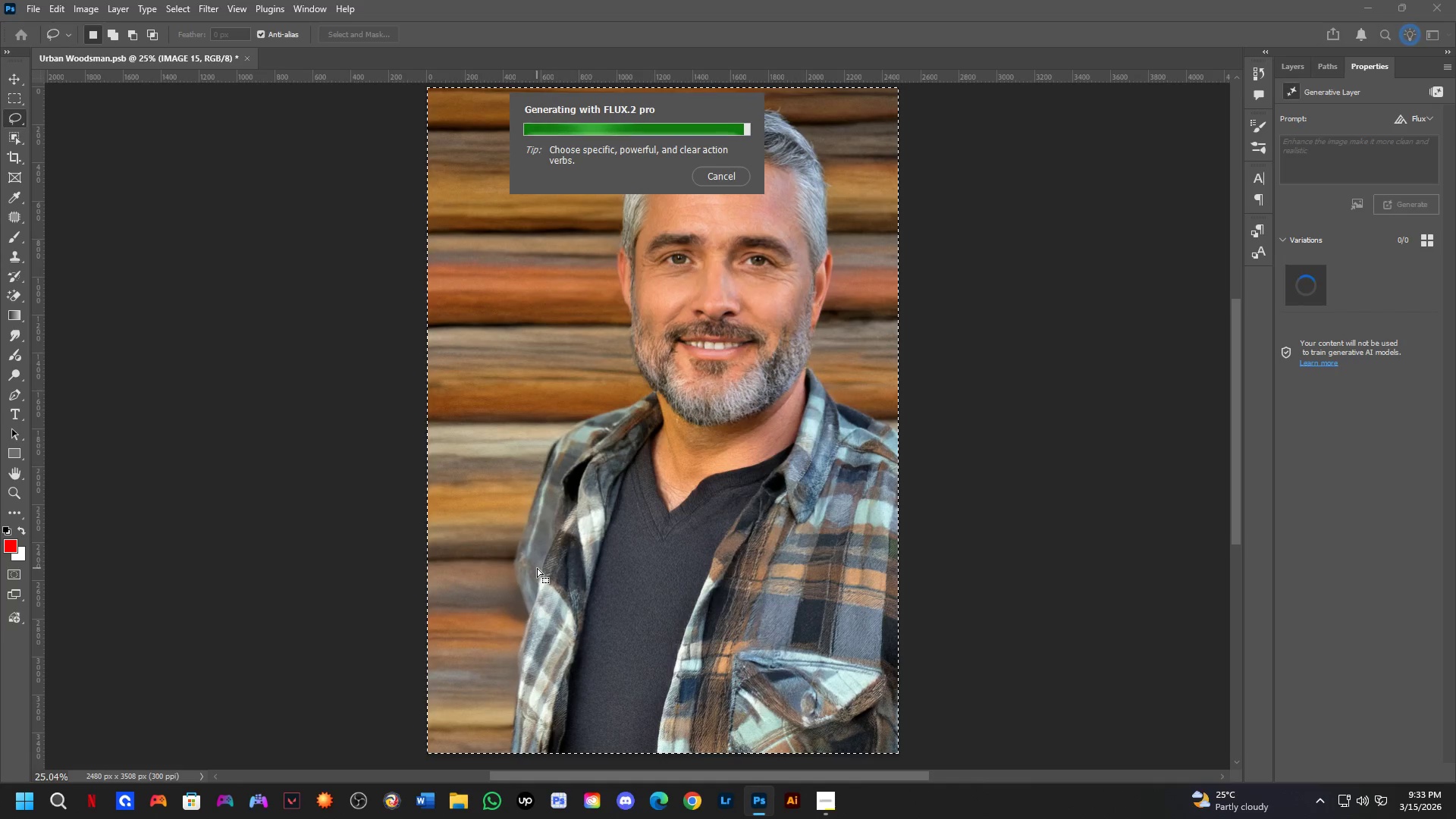 
key(Control+Z)
 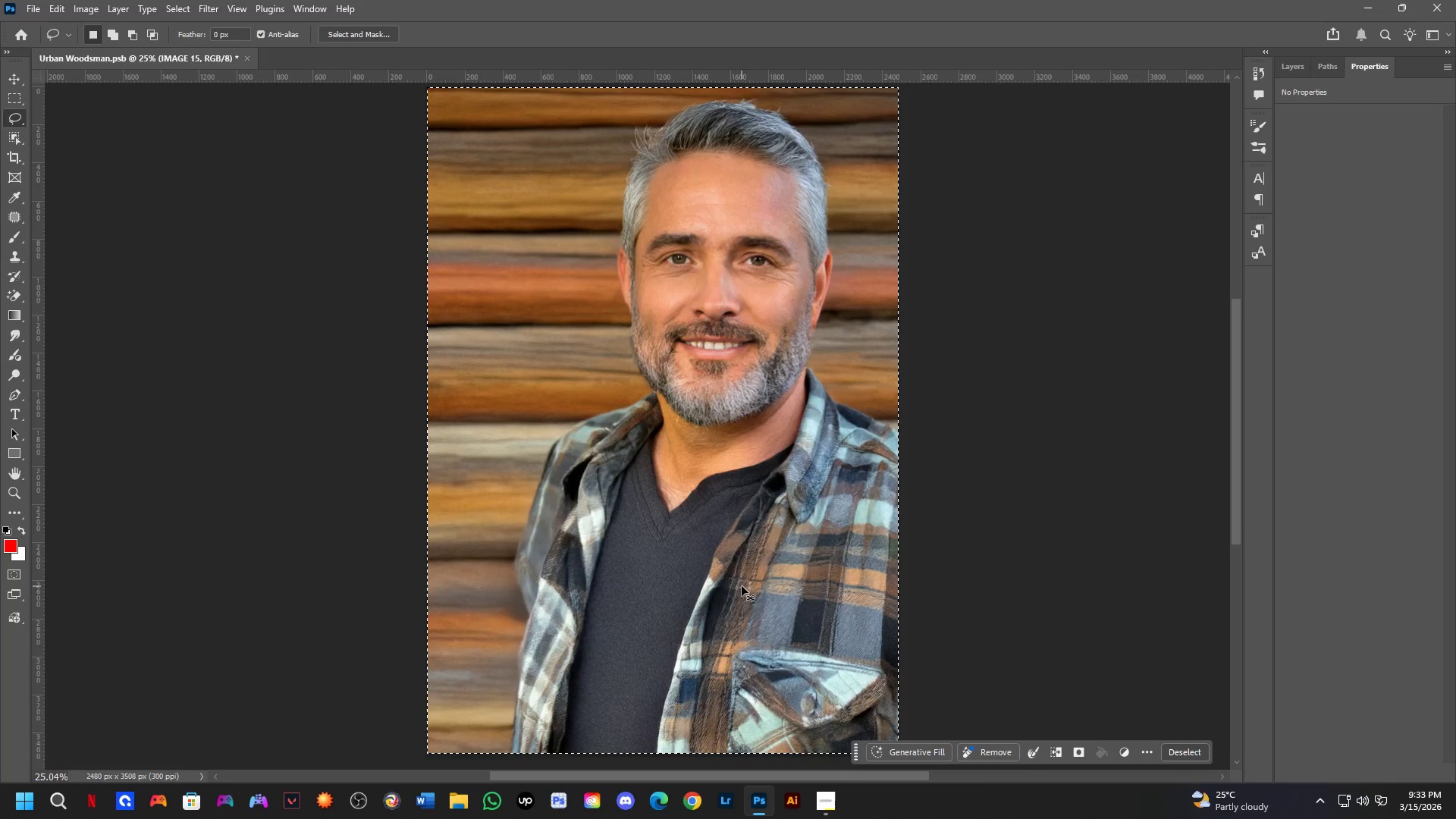 
key(Control+Shift+ShiftLeft)
 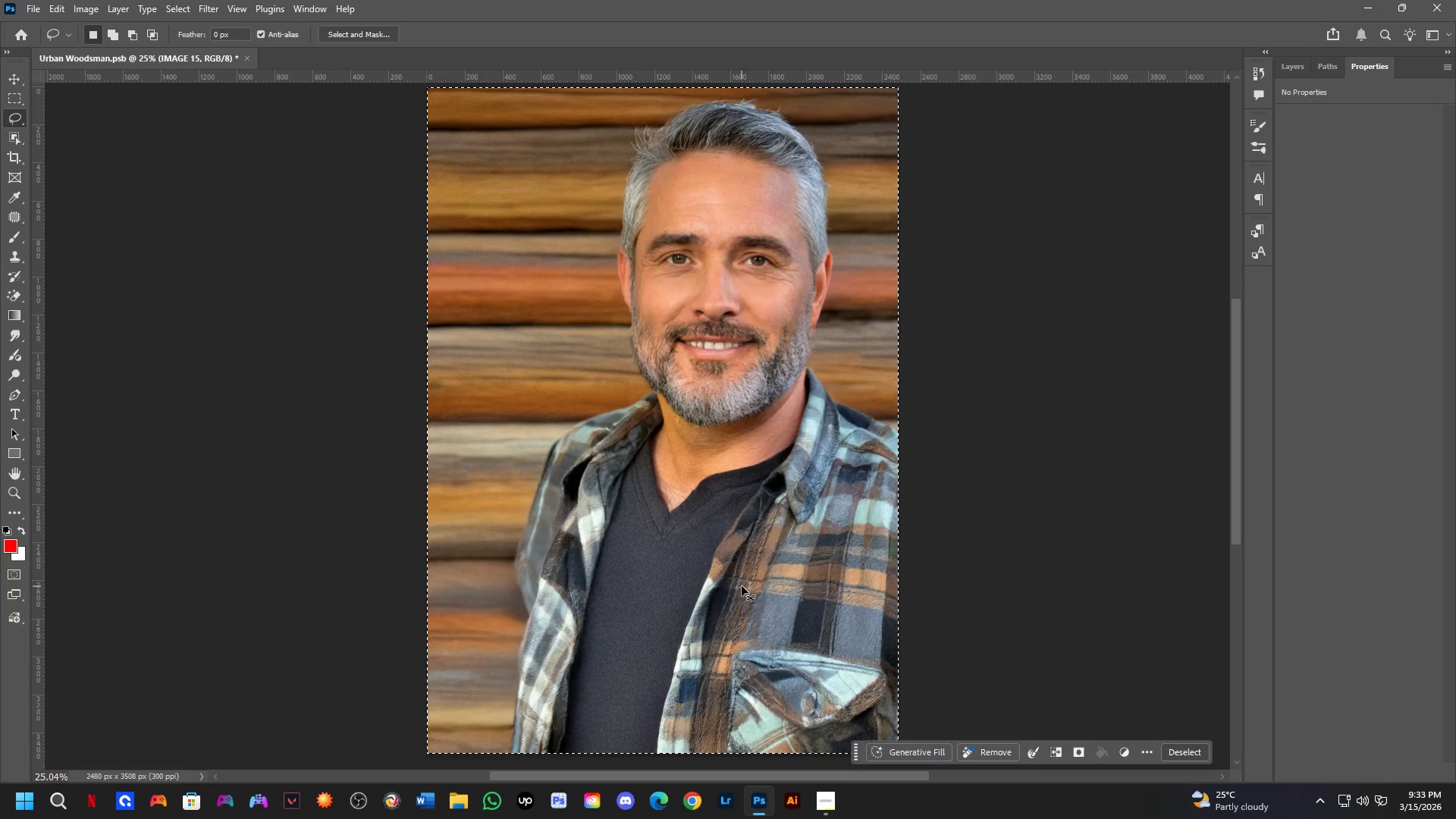 
key(Control+Shift+Z)
 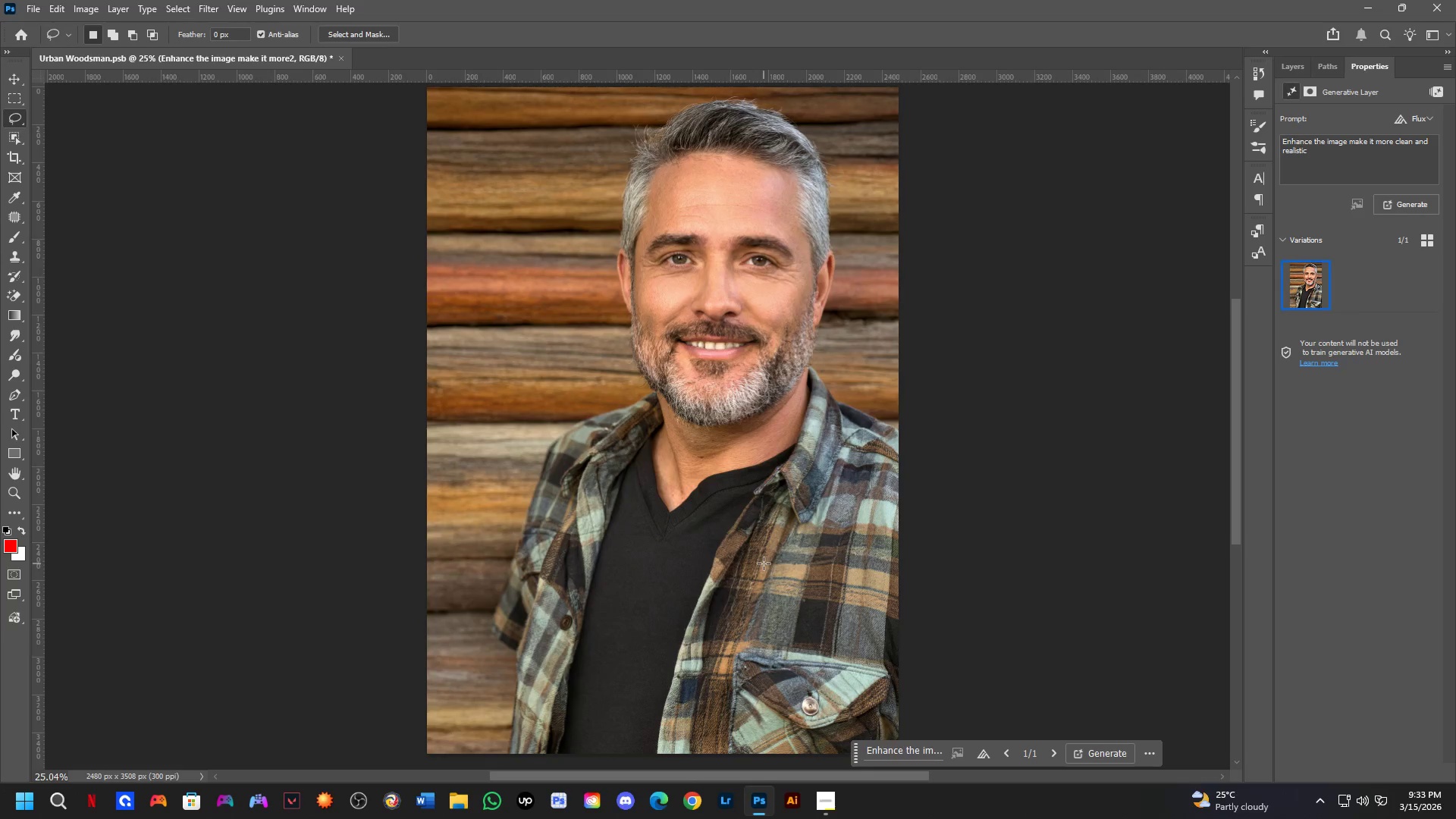 
key(Control+Z)
 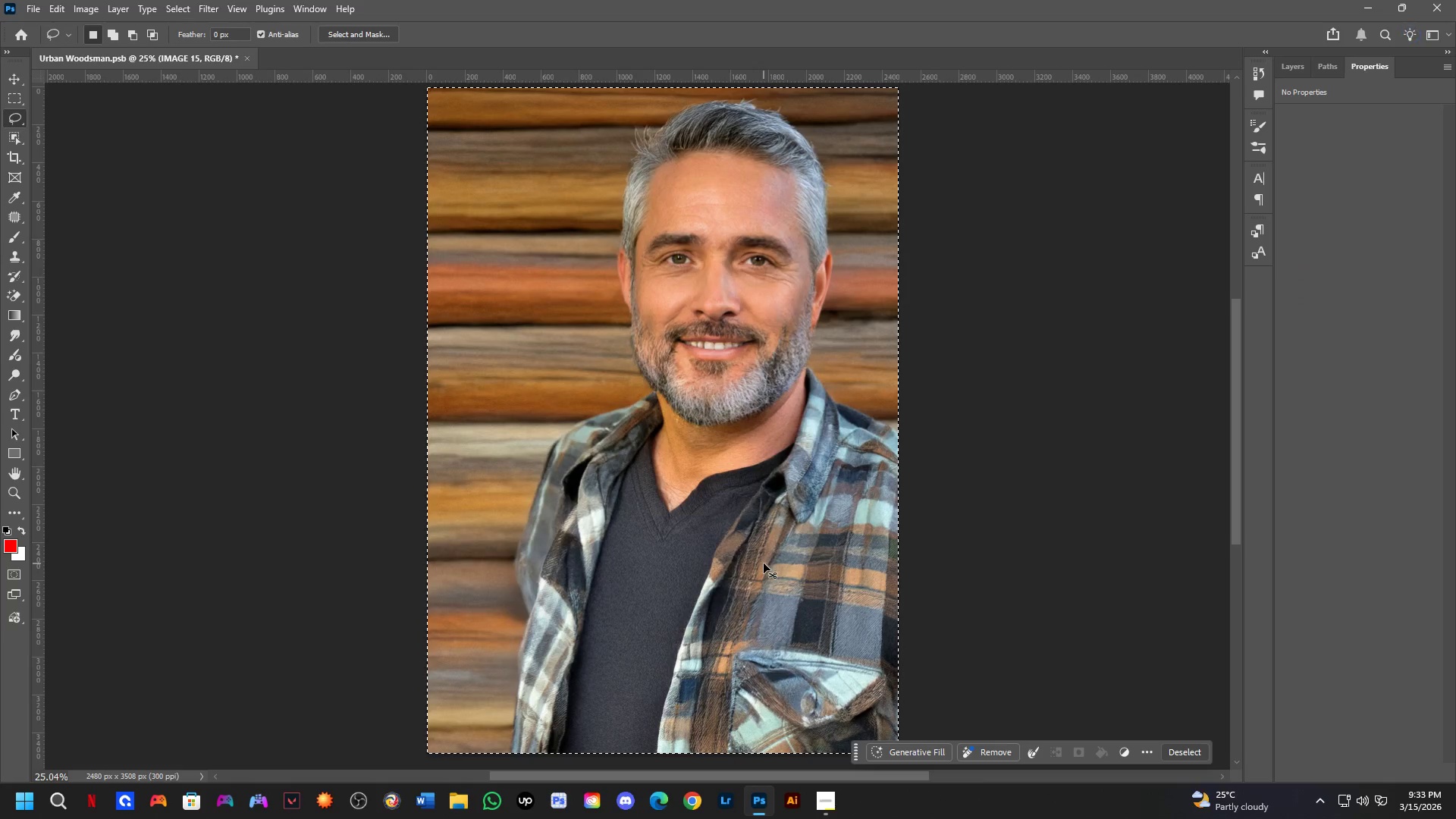 
key(Control+Shift+ShiftLeft)
 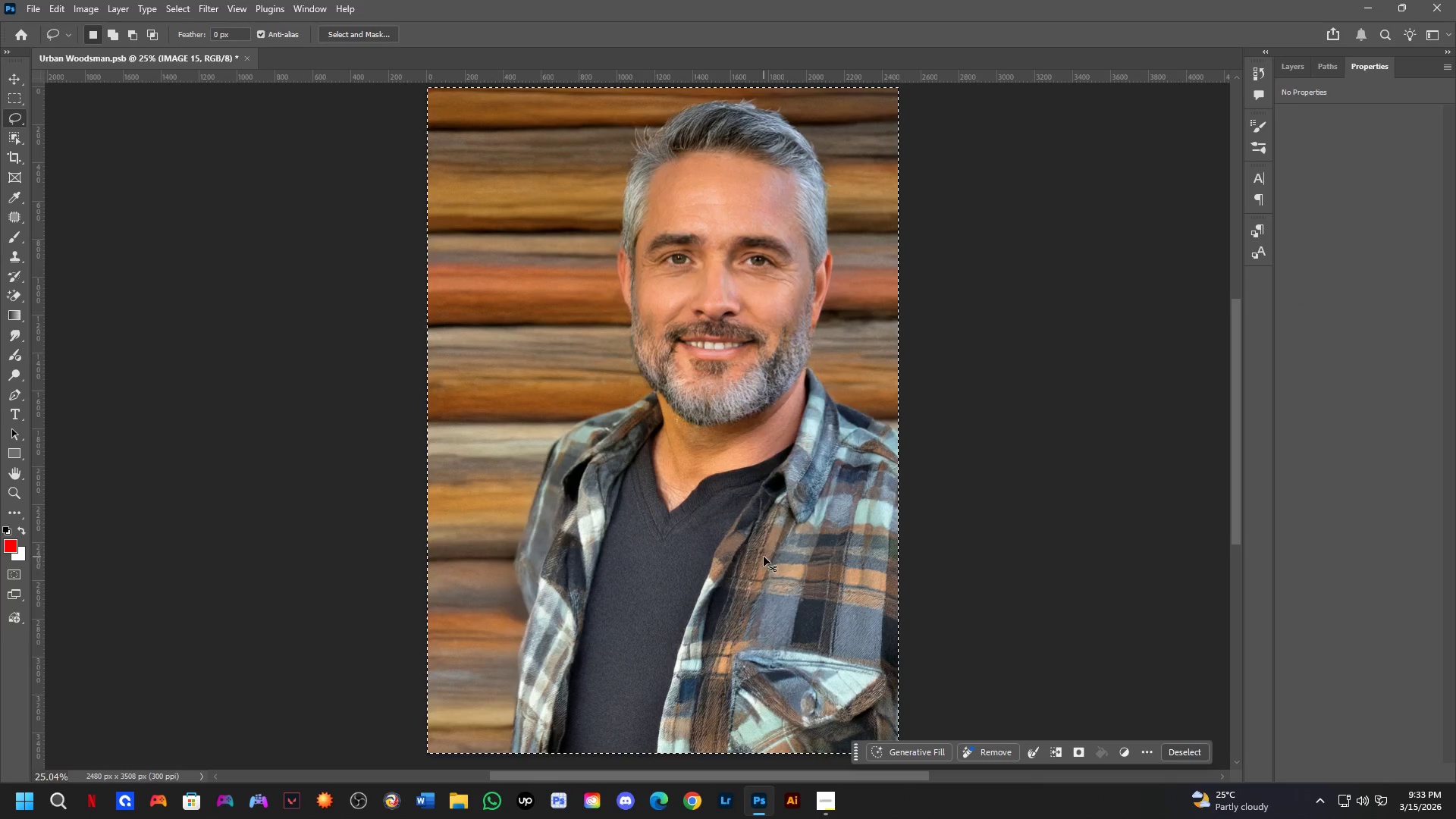 
key(Control+Shift+Z)
 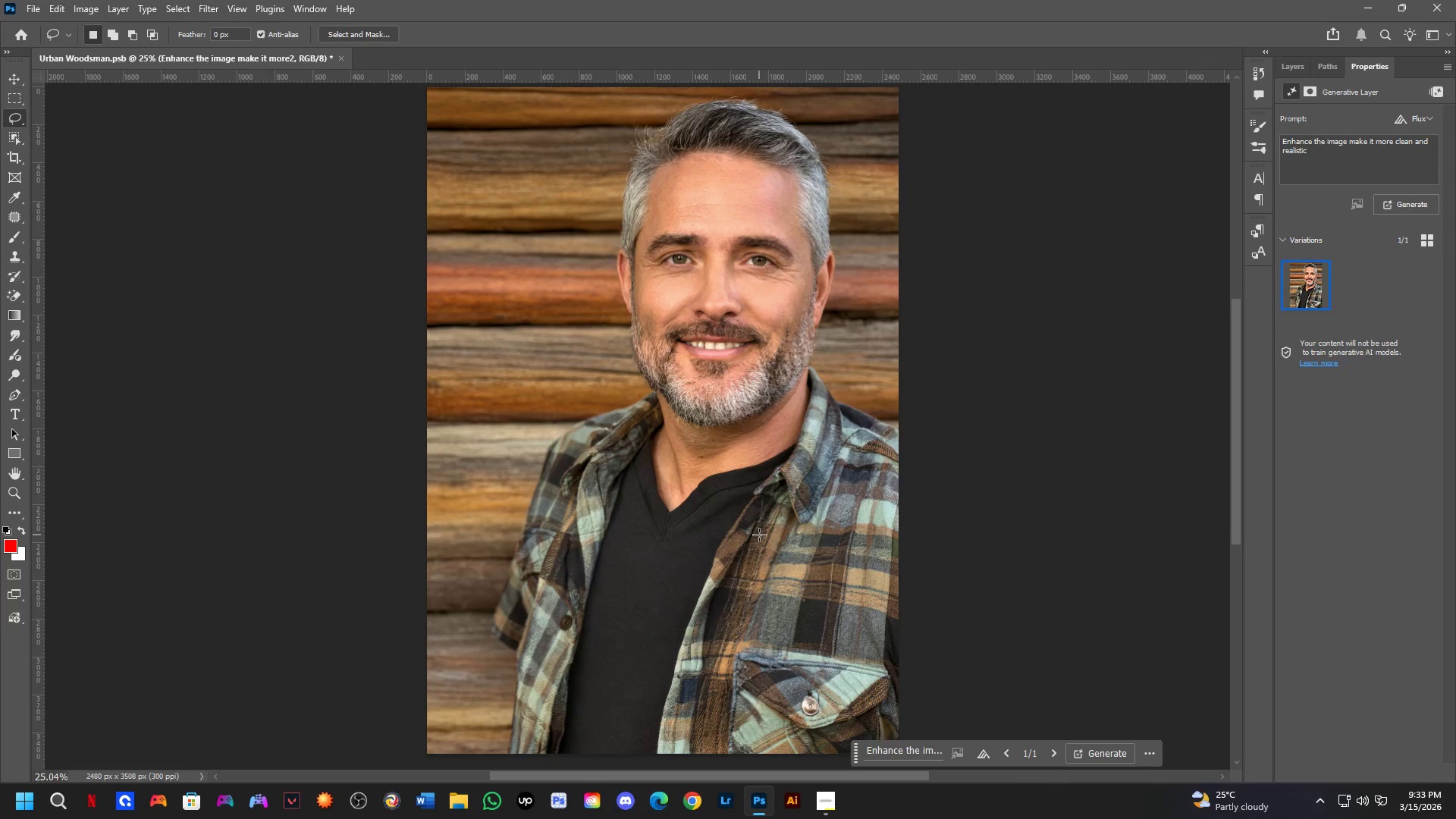 
key(Shift+ShiftLeft)
 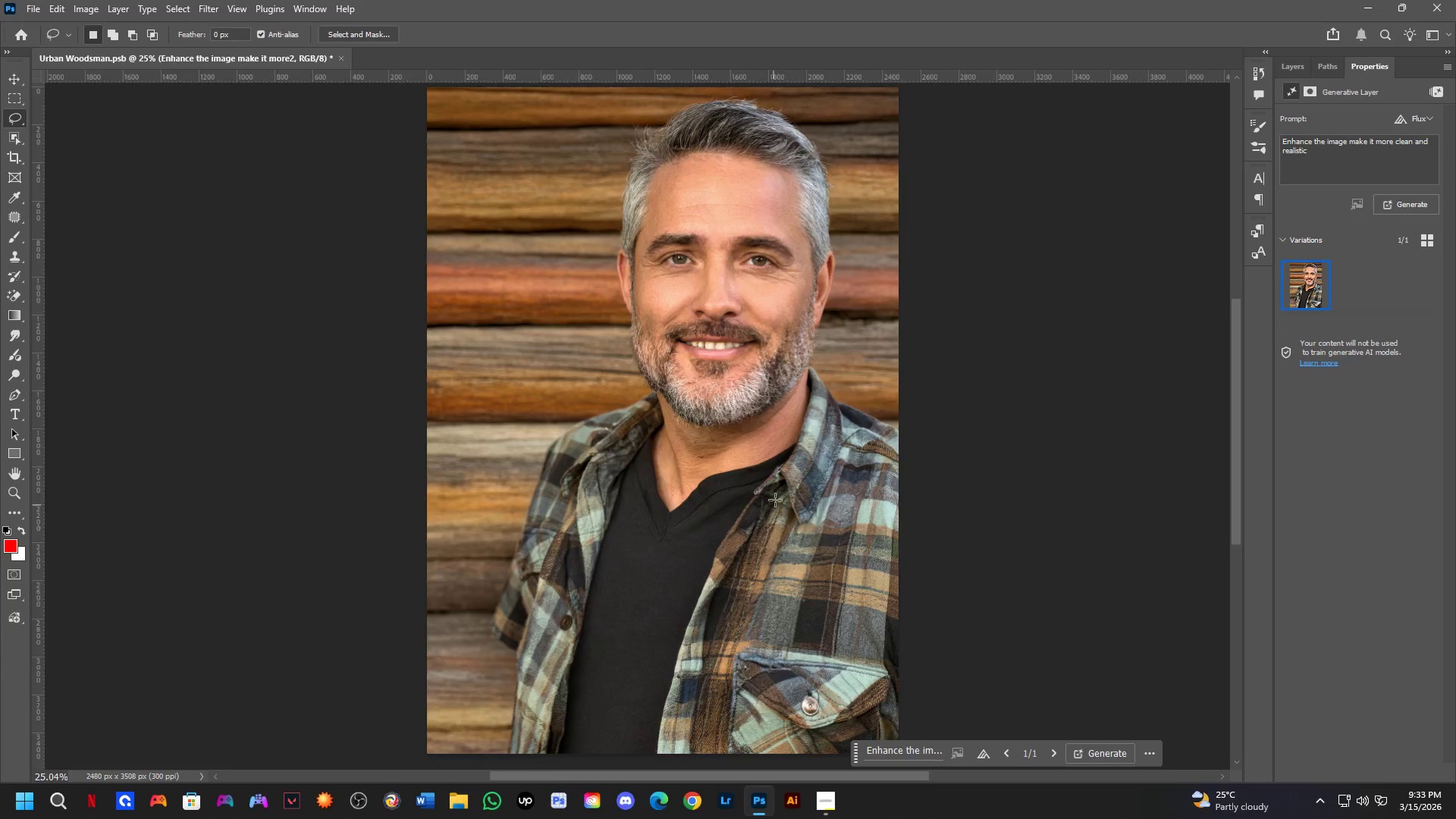 
hold_key(key=Space, duration=0.56)
 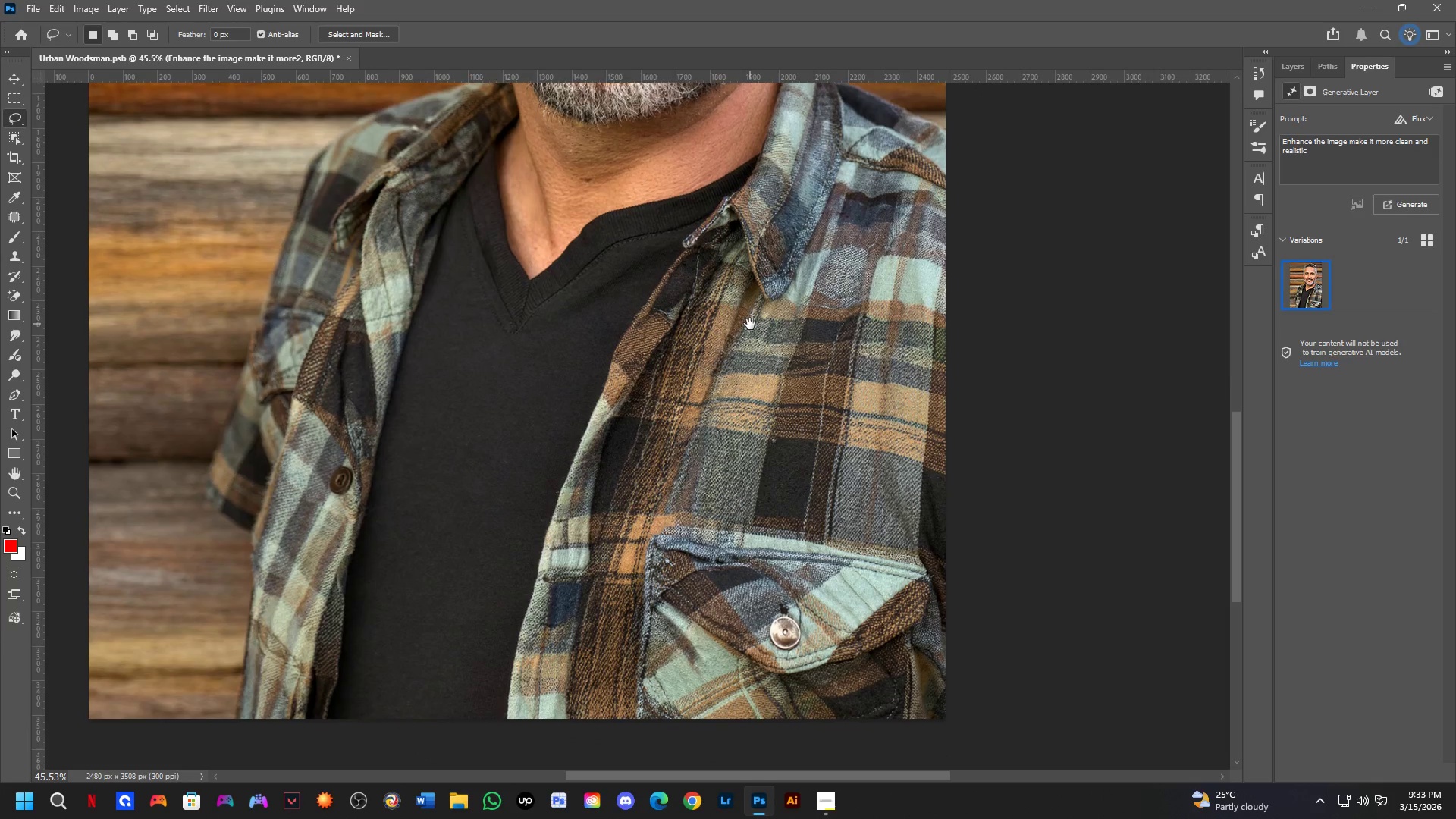 
left_click_drag(start_coordinate=[801, 573], to_coordinate=[739, 295])
 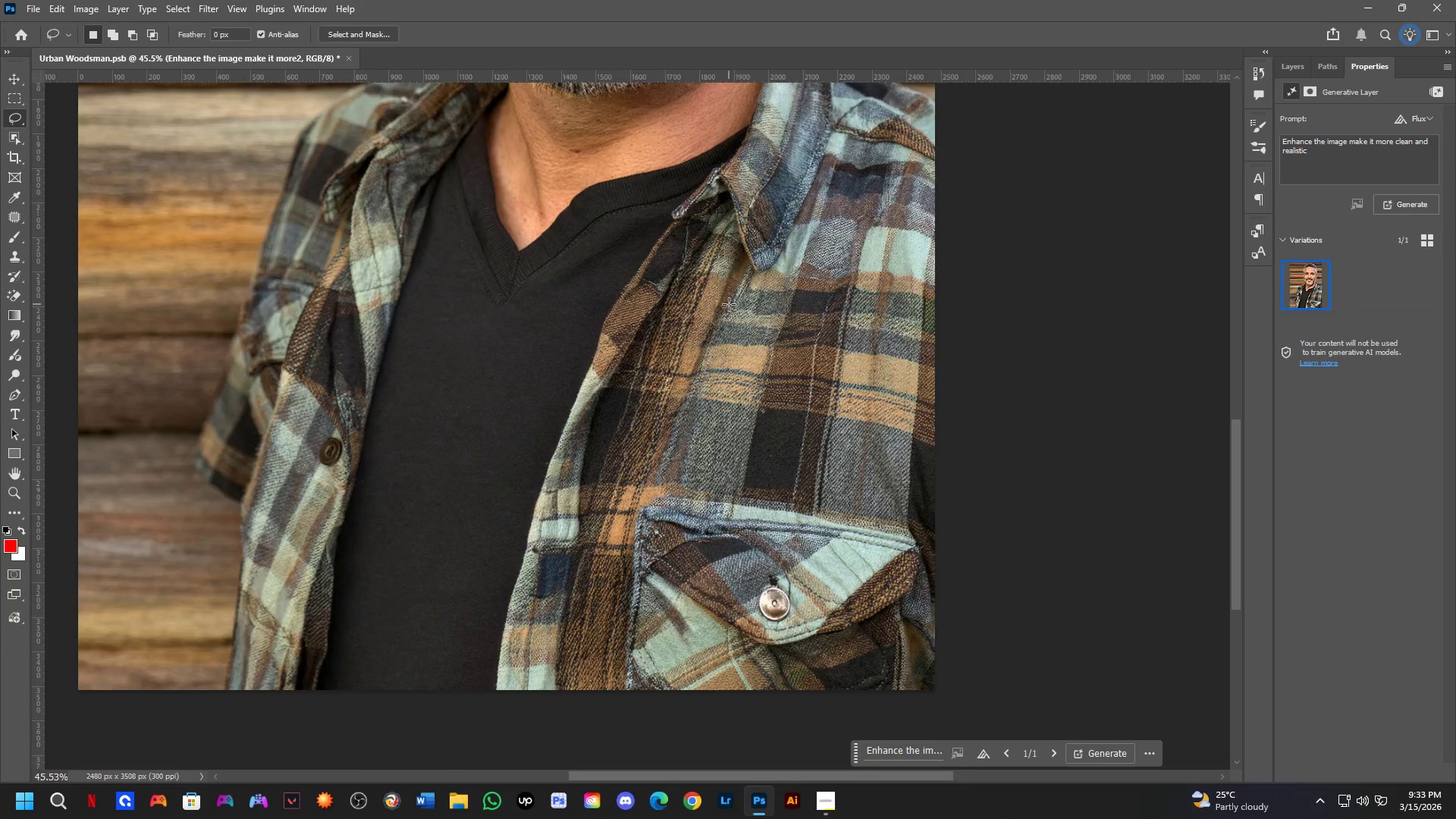 
scroll: coordinate [779, 491], scroll_direction: down, amount: 1.0
 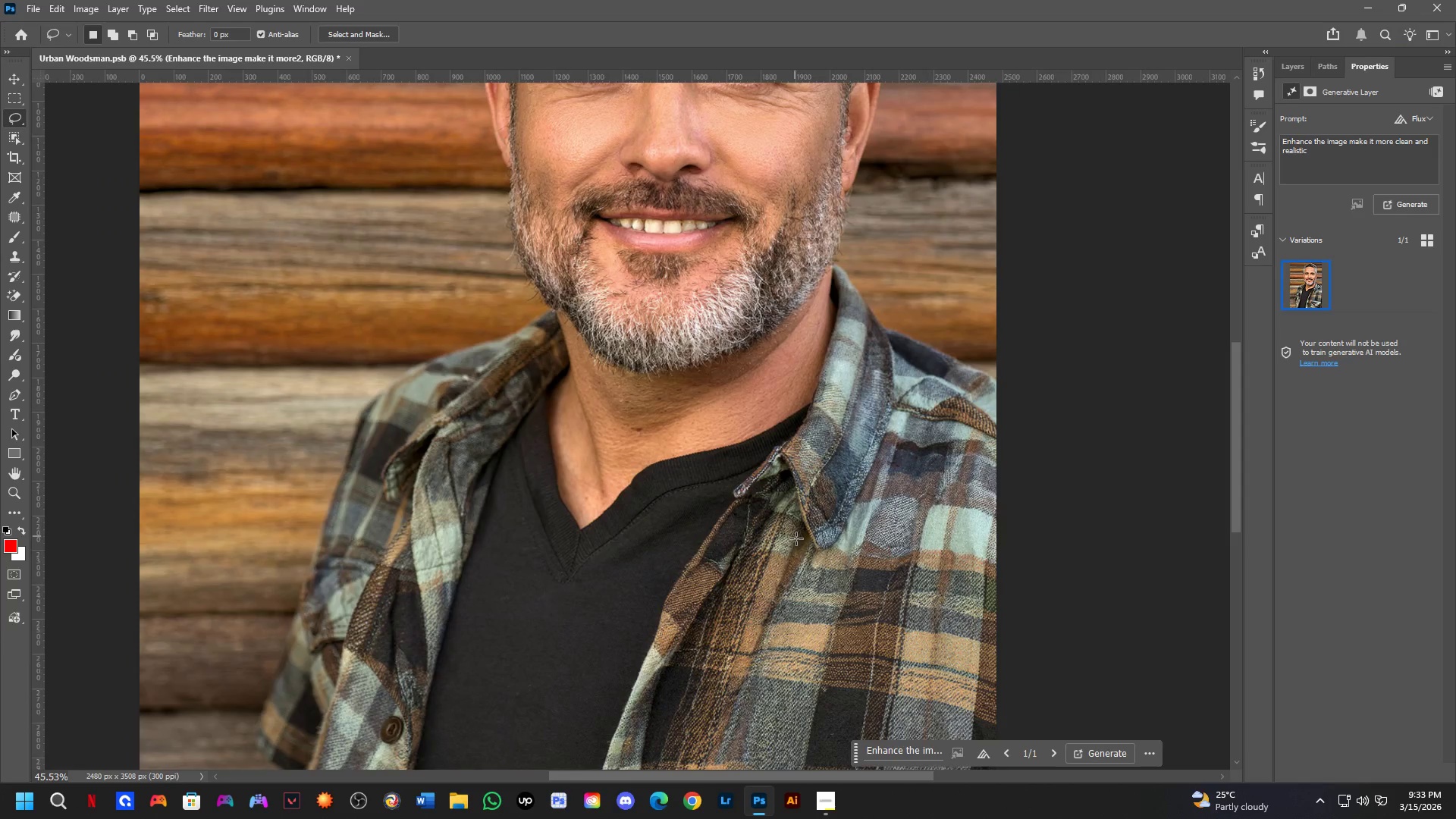 
hold_key(key=Space, duration=0.95)
 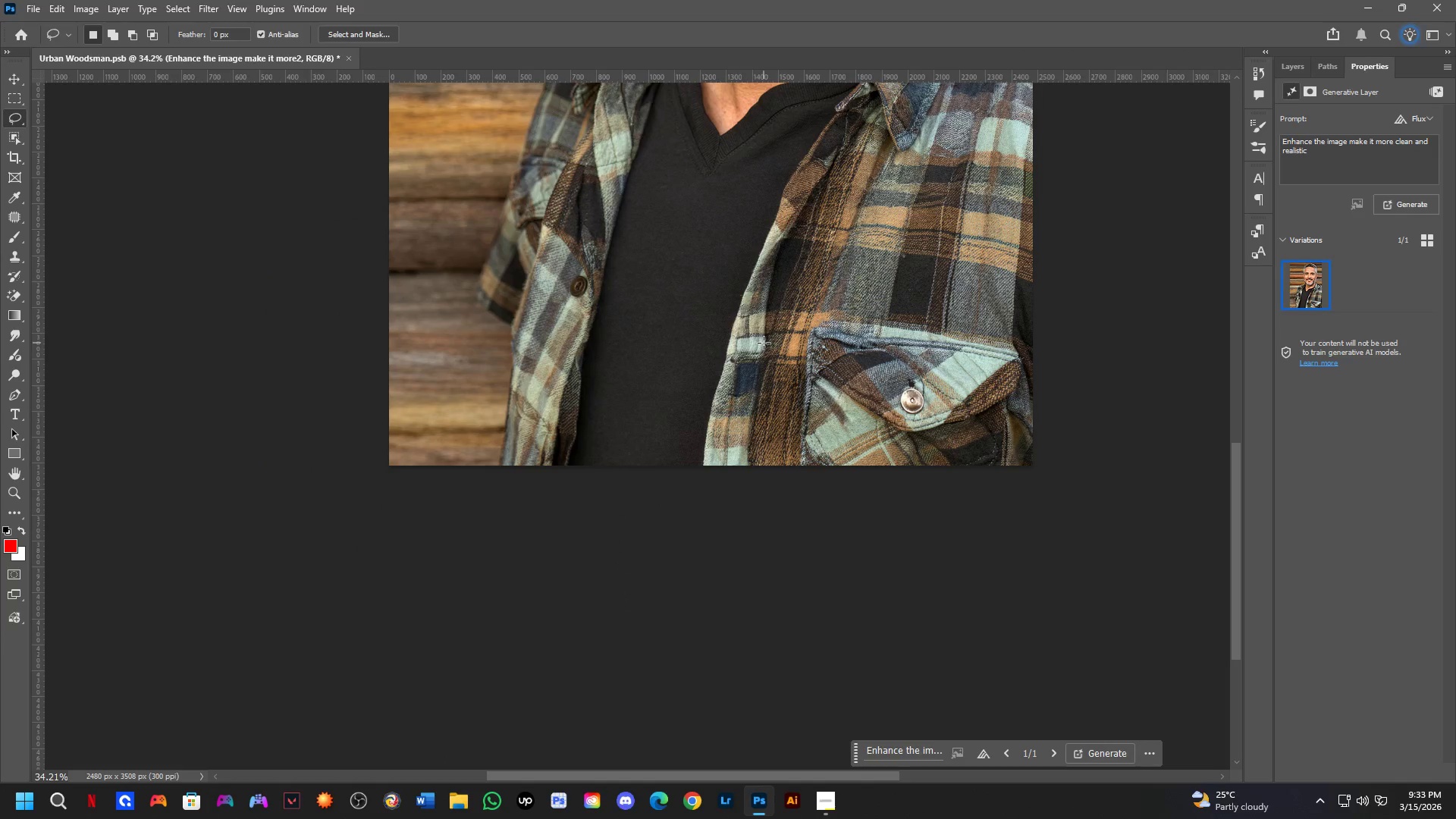 
left_click_drag(start_coordinate=[711, 403], to_coordinate=[860, 275])
 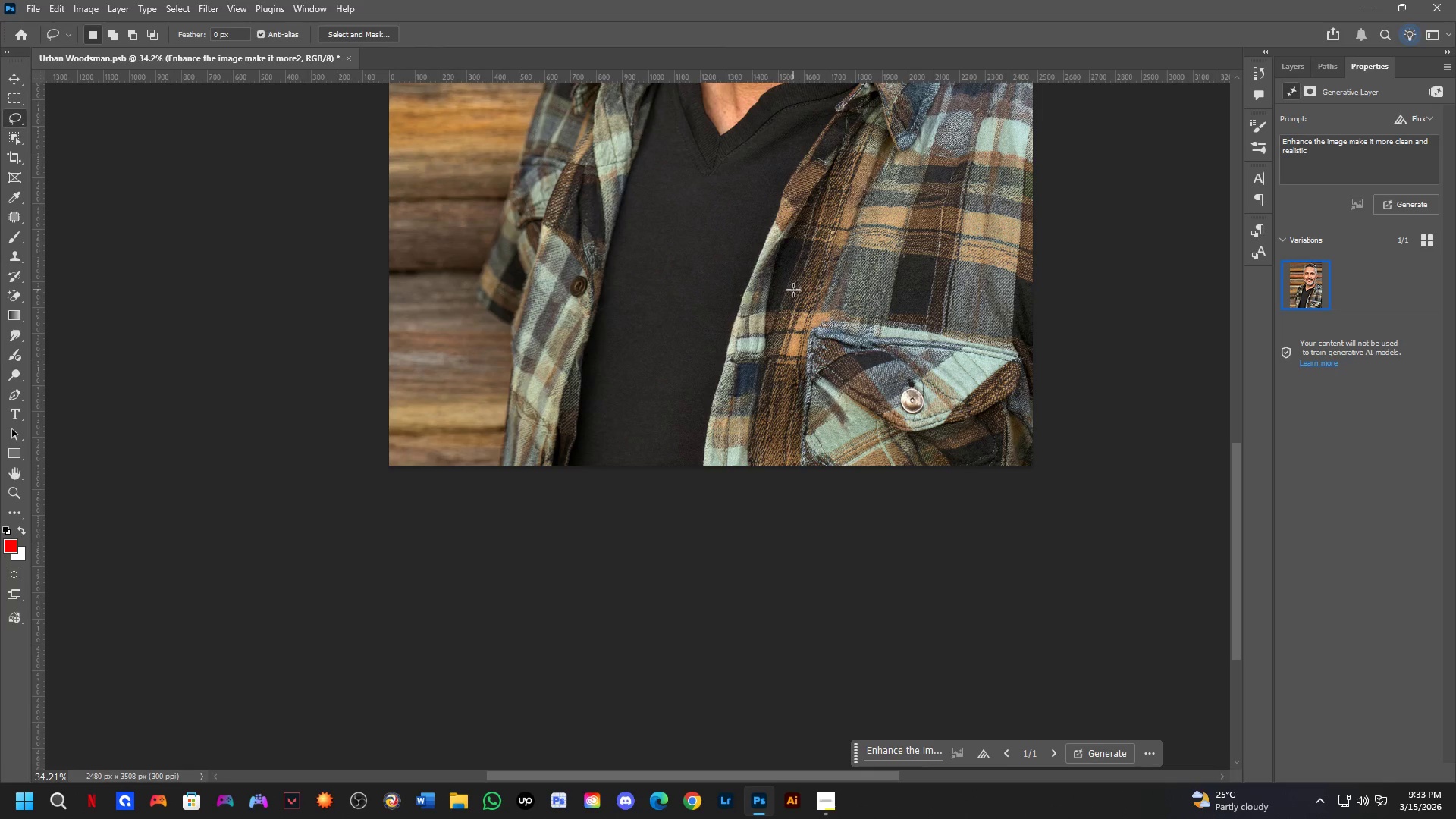 
scroll: coordinate [728, 306], scroll_direction: down, amount: 3.0
 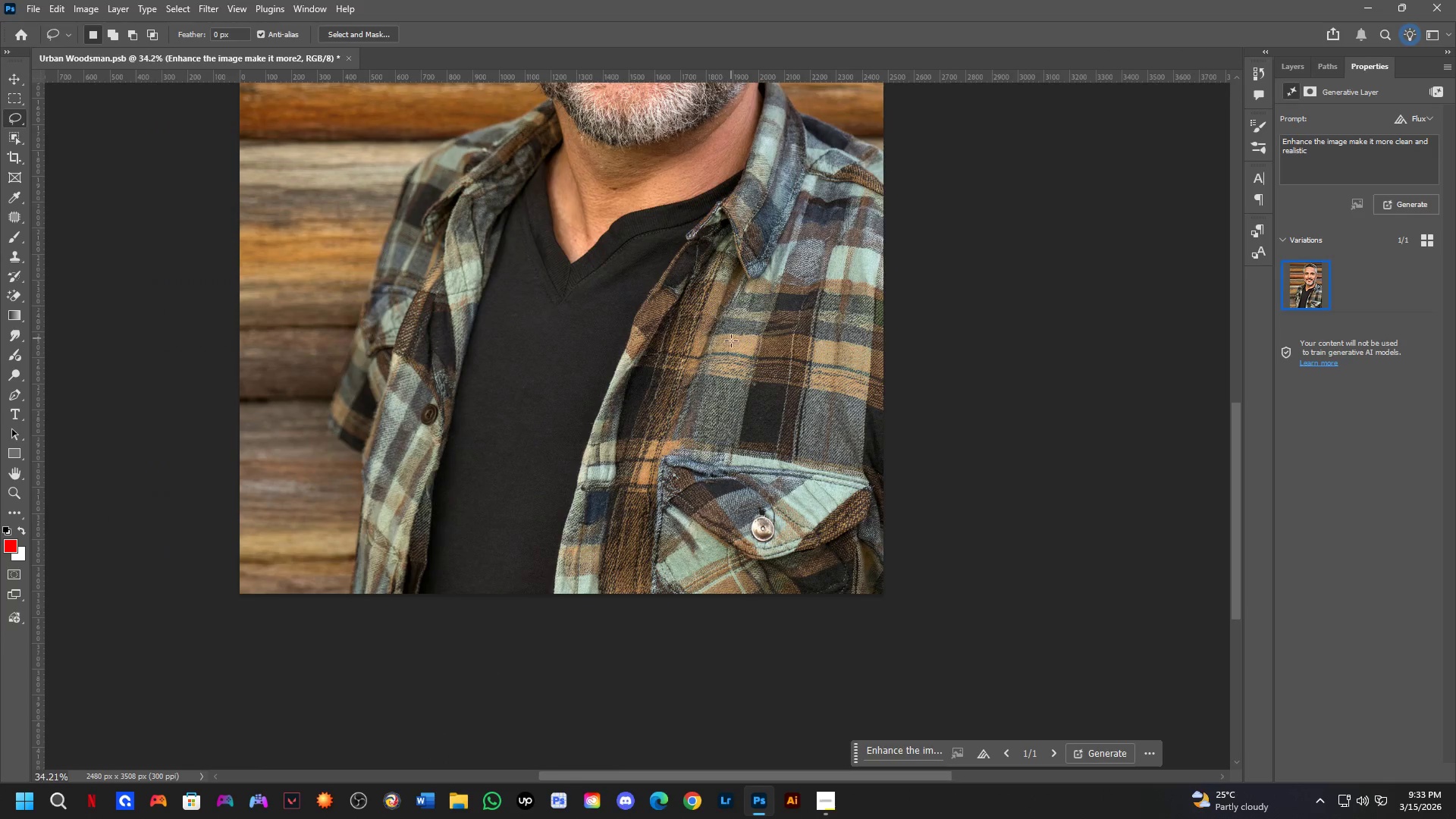 
hold_key(key=Space, duration=0.75)
 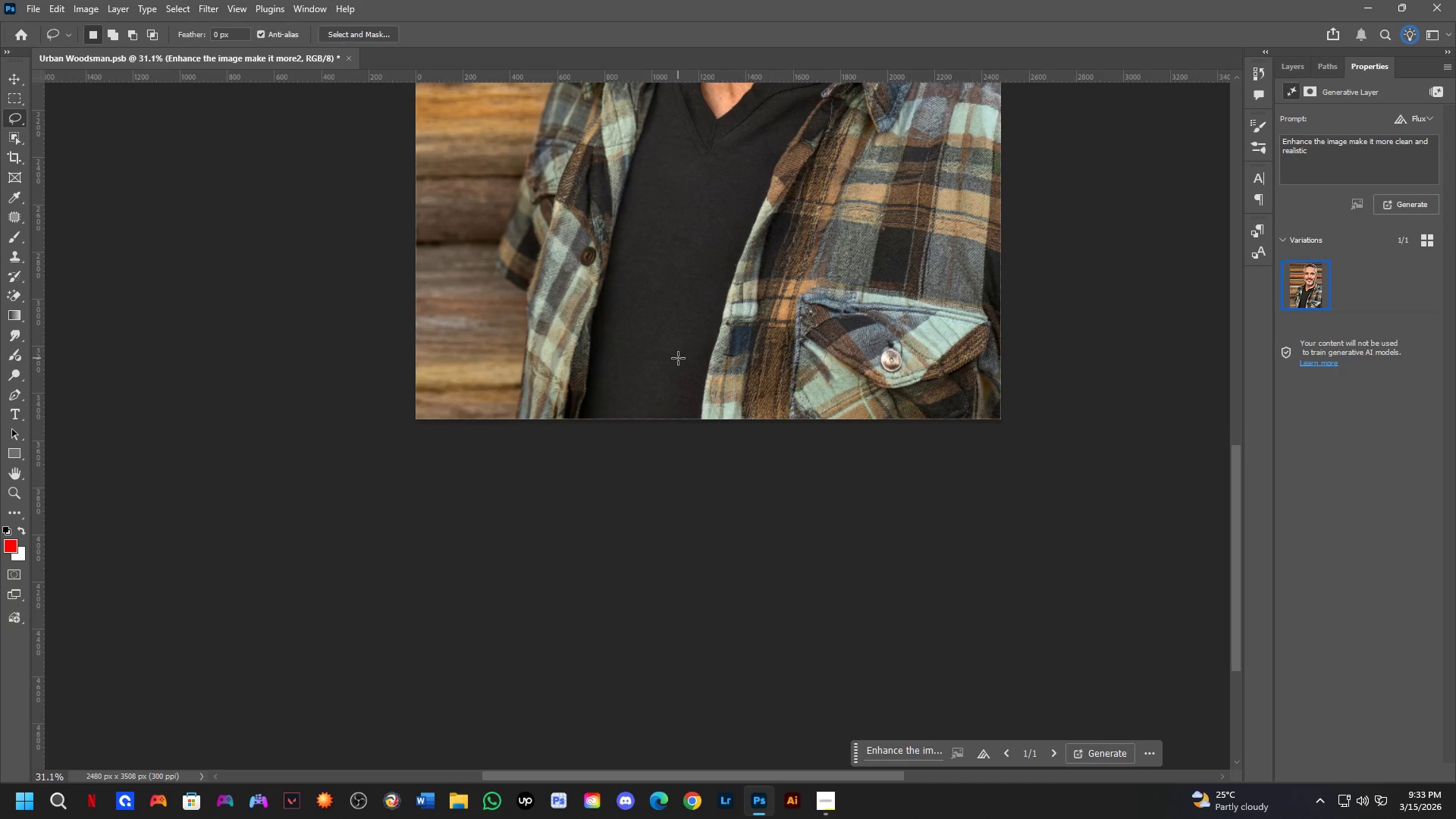 
scroll: coordinate [736, 307], scroll_direction: down, amount: 1.0
 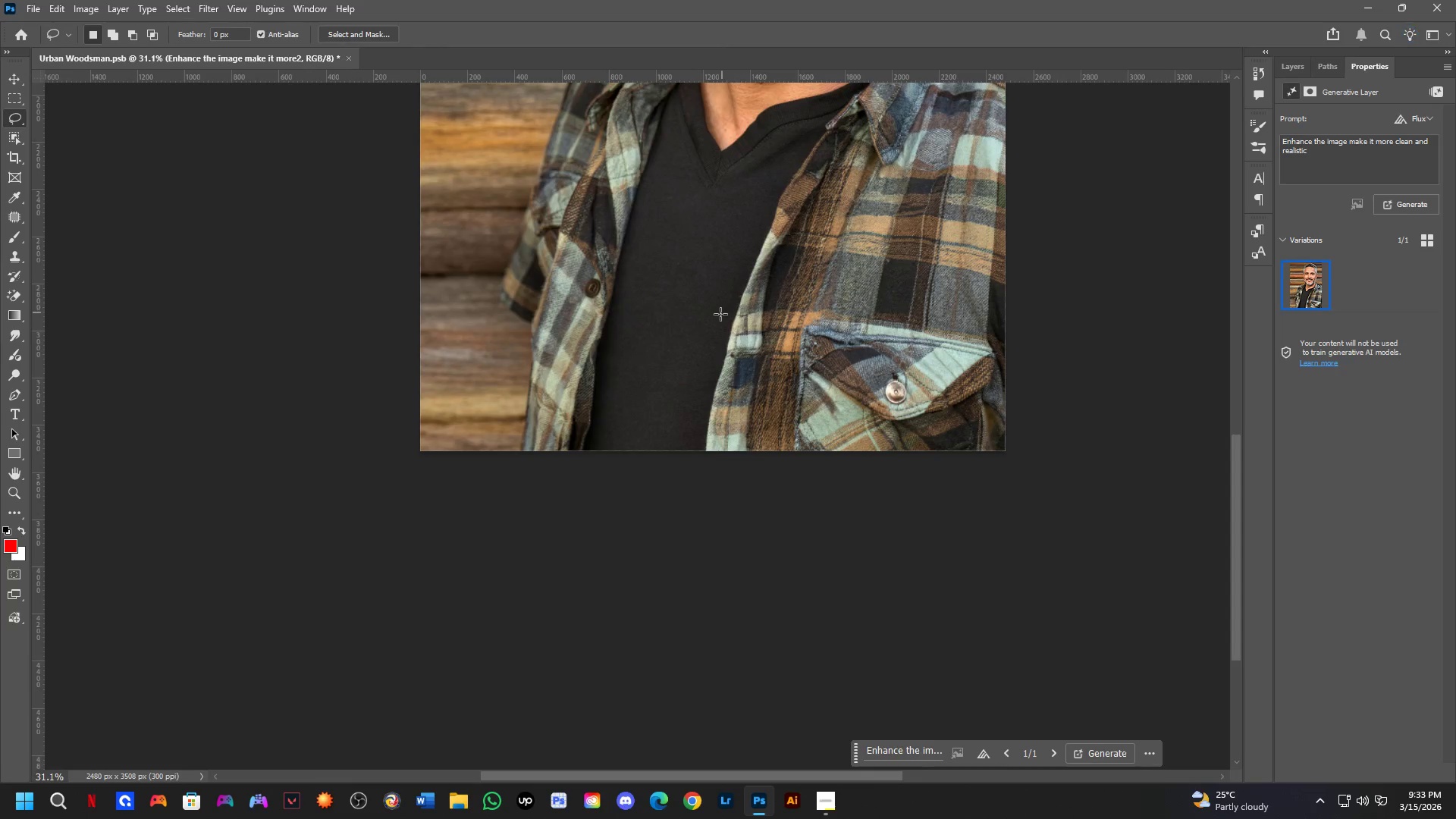 
left_click_drag(start_coordinate=[690, 373], to_coordinate=[686, 341])
 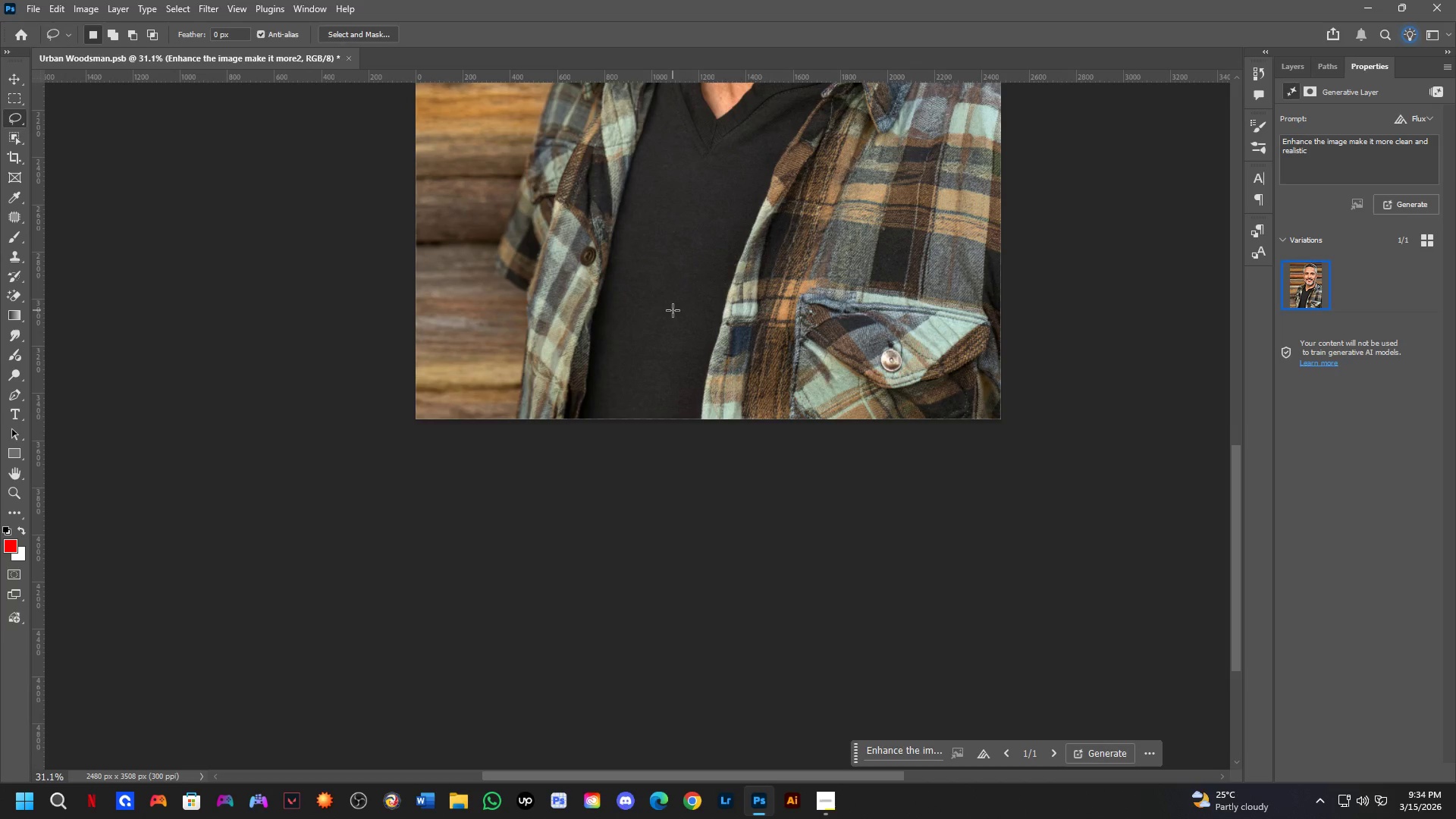 
wait(6.69)
 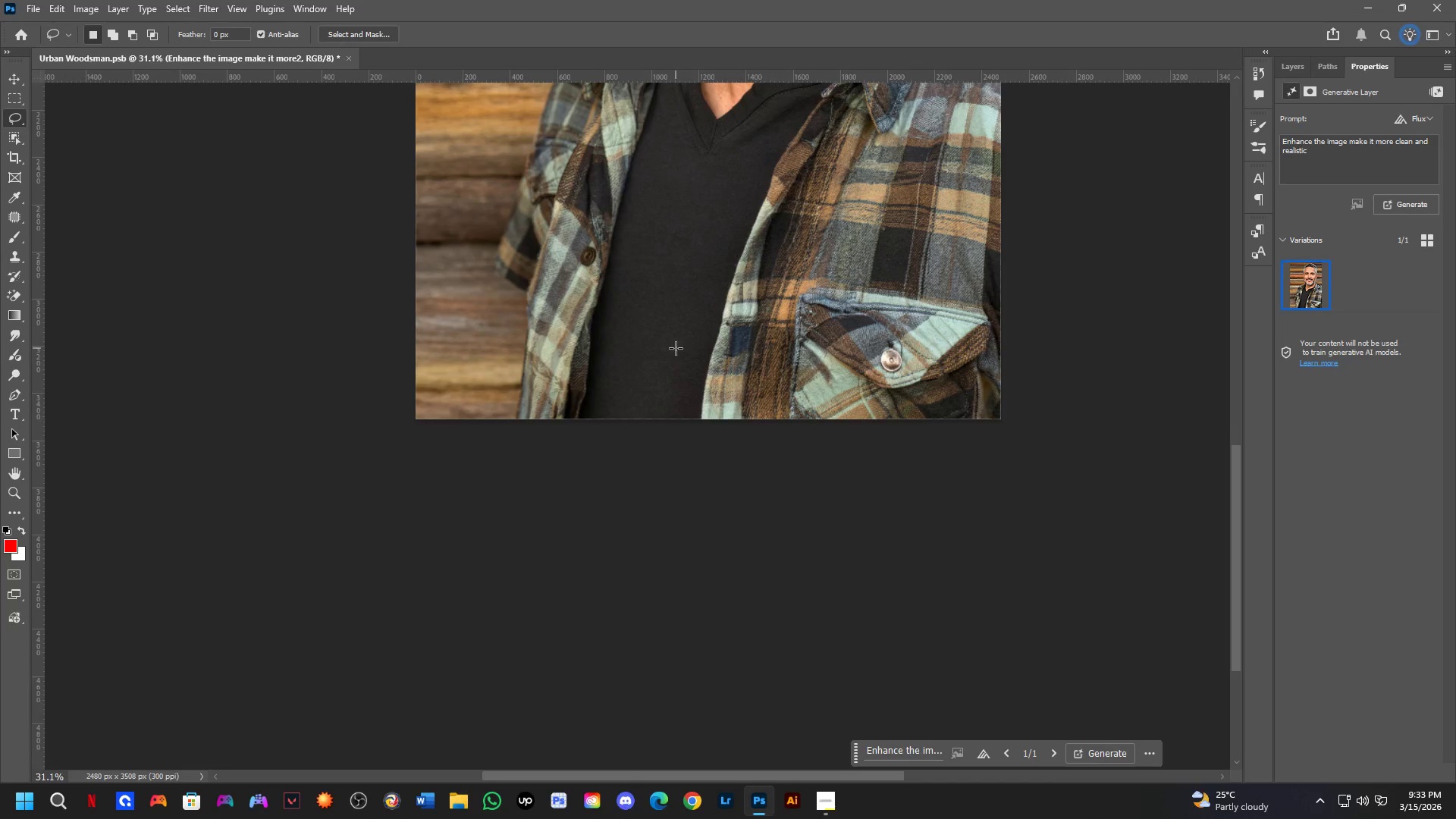 
scroll: coordinate [673, 310], scroll_direction: down, amount: 1.0
 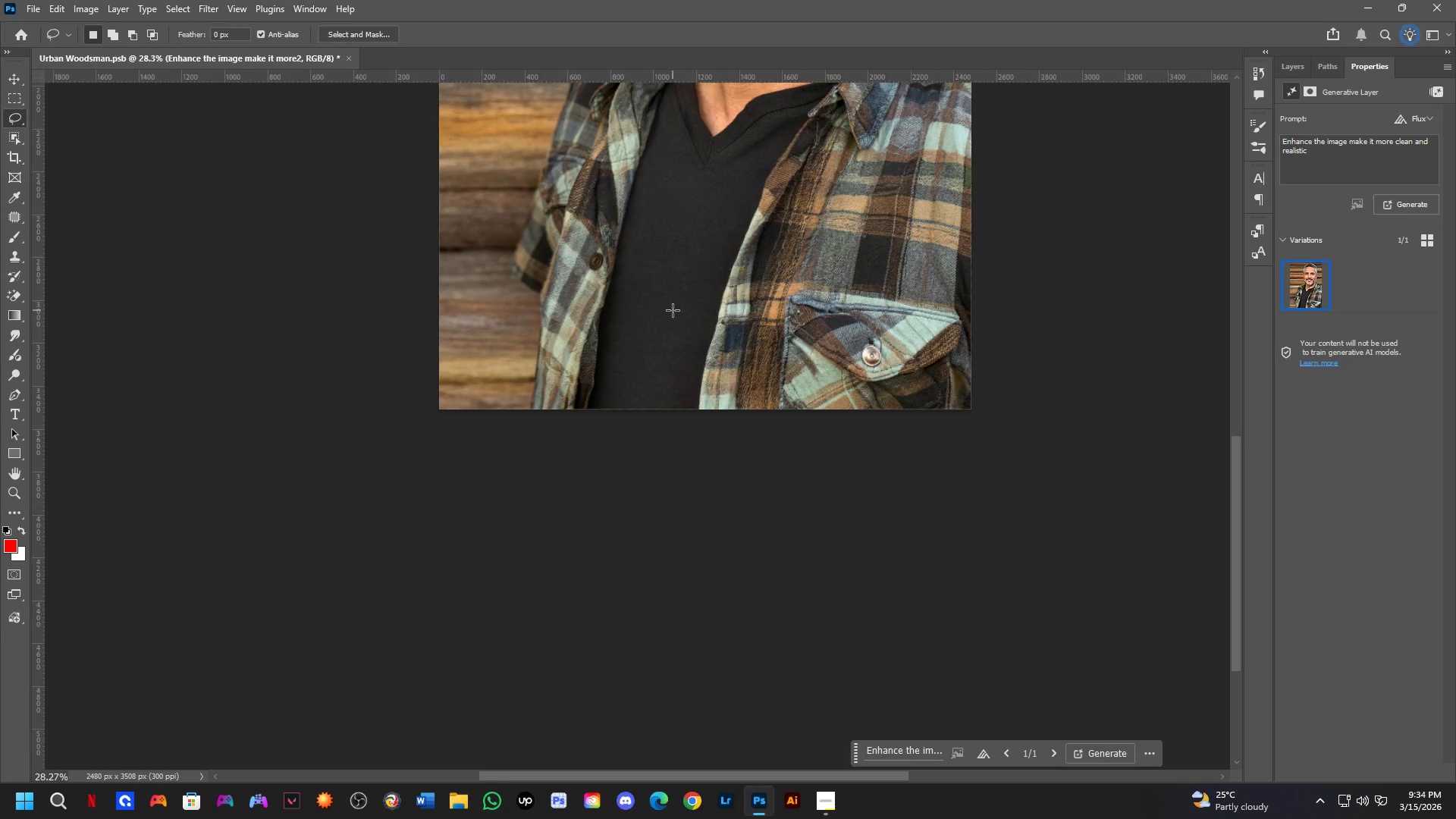 
hold_key(key=Space, duration=0.66)
 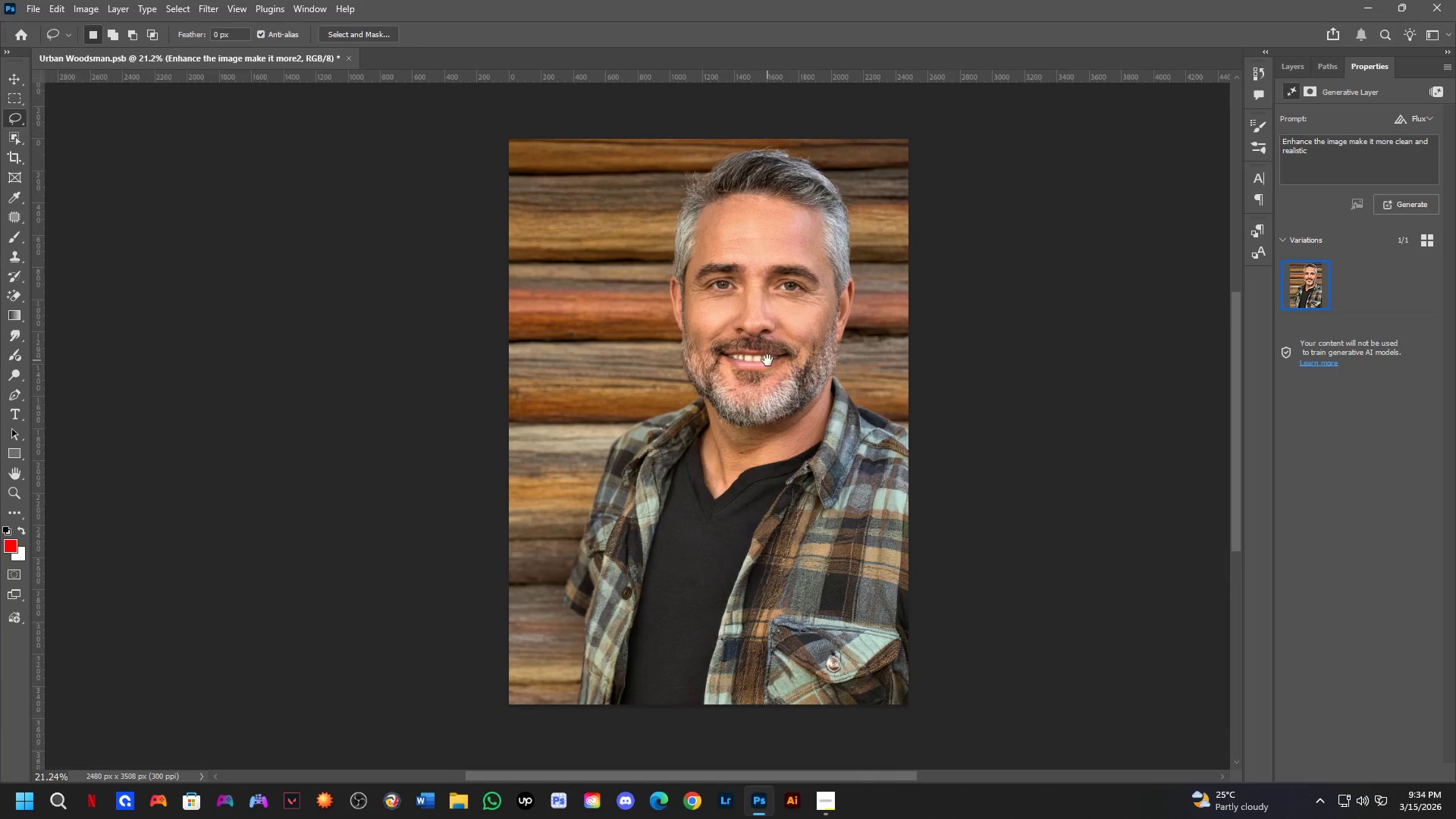 
left_click_drag(start_coordinate=[748, 235], to_coordinate=[753, 552])
 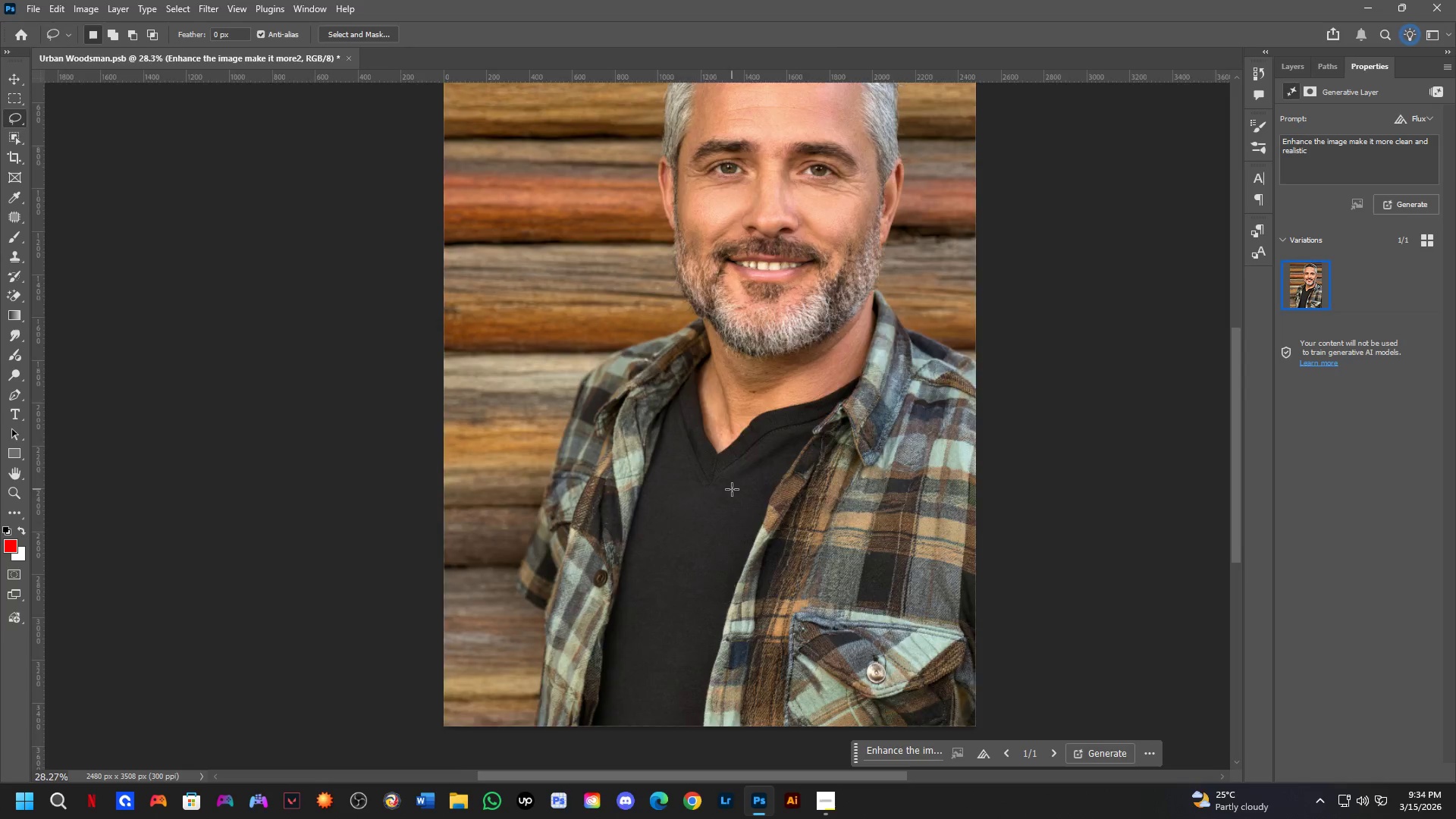 
hold_key(key=Space, duration=0.52)
 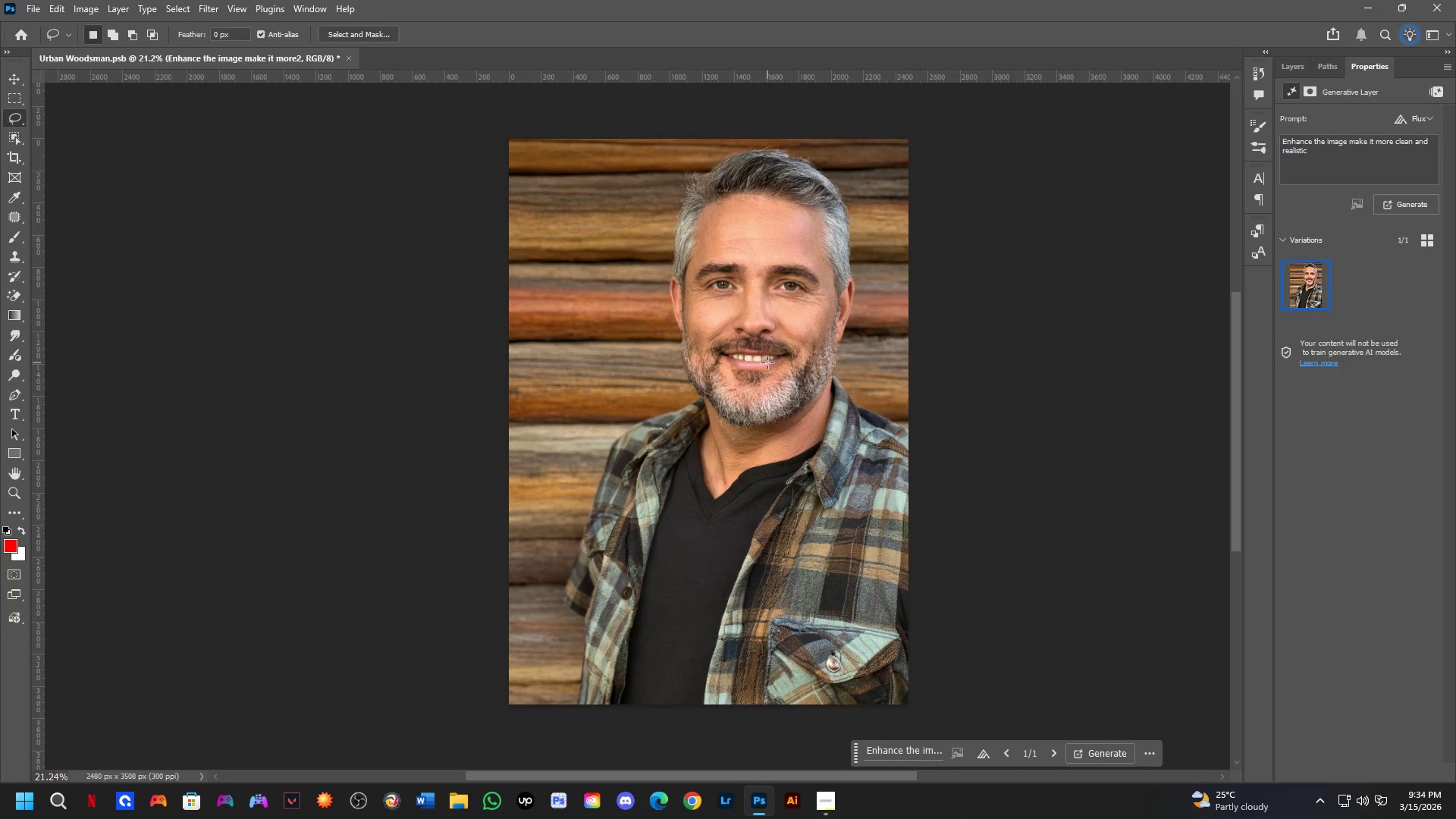 
left_click_drag(start_coordinate=[774, 323], to_coordinate=[767, 360])
 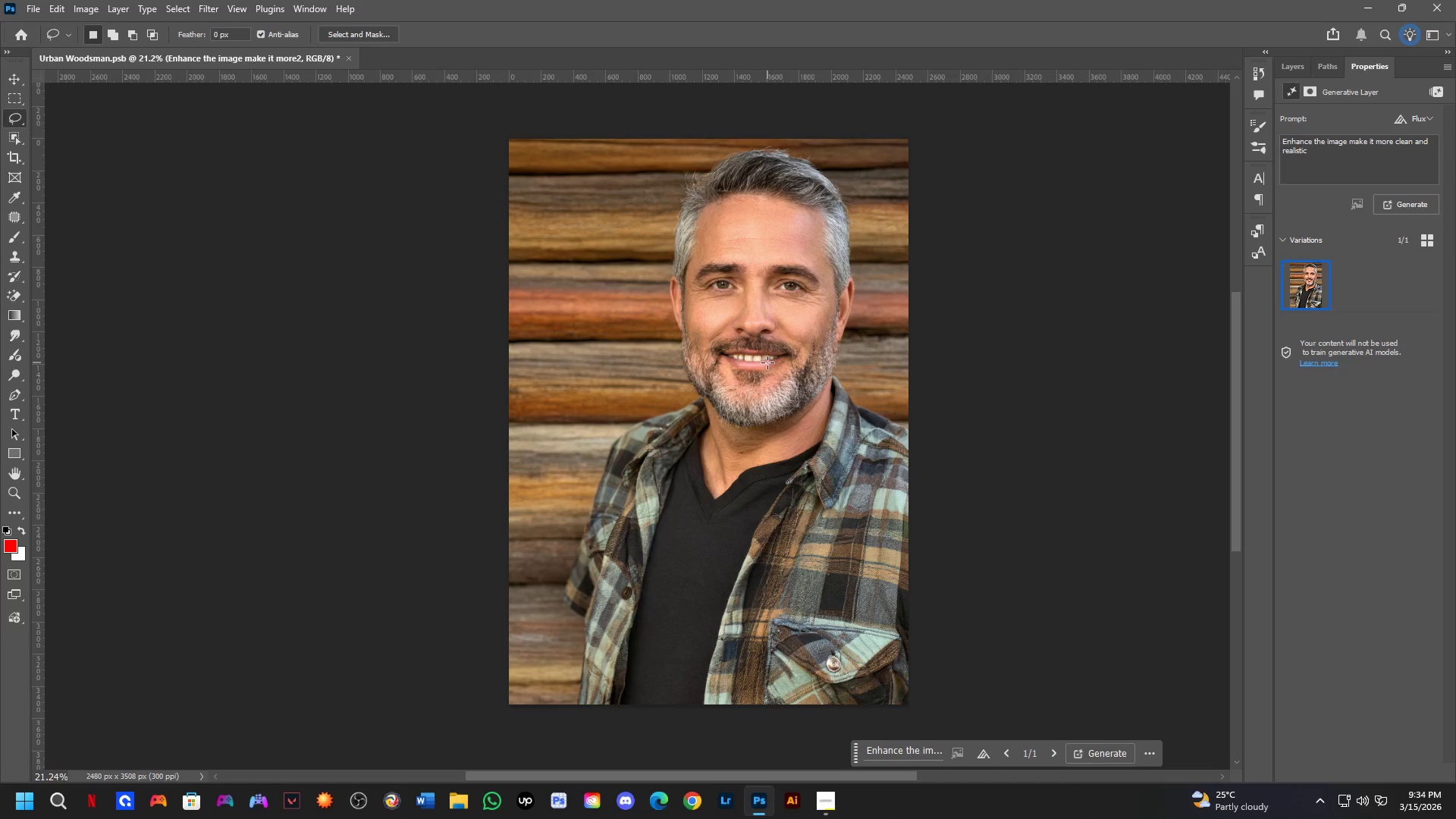 
scroll: coordinate [729, 485], scroll_direction: down, amount: 3.0
 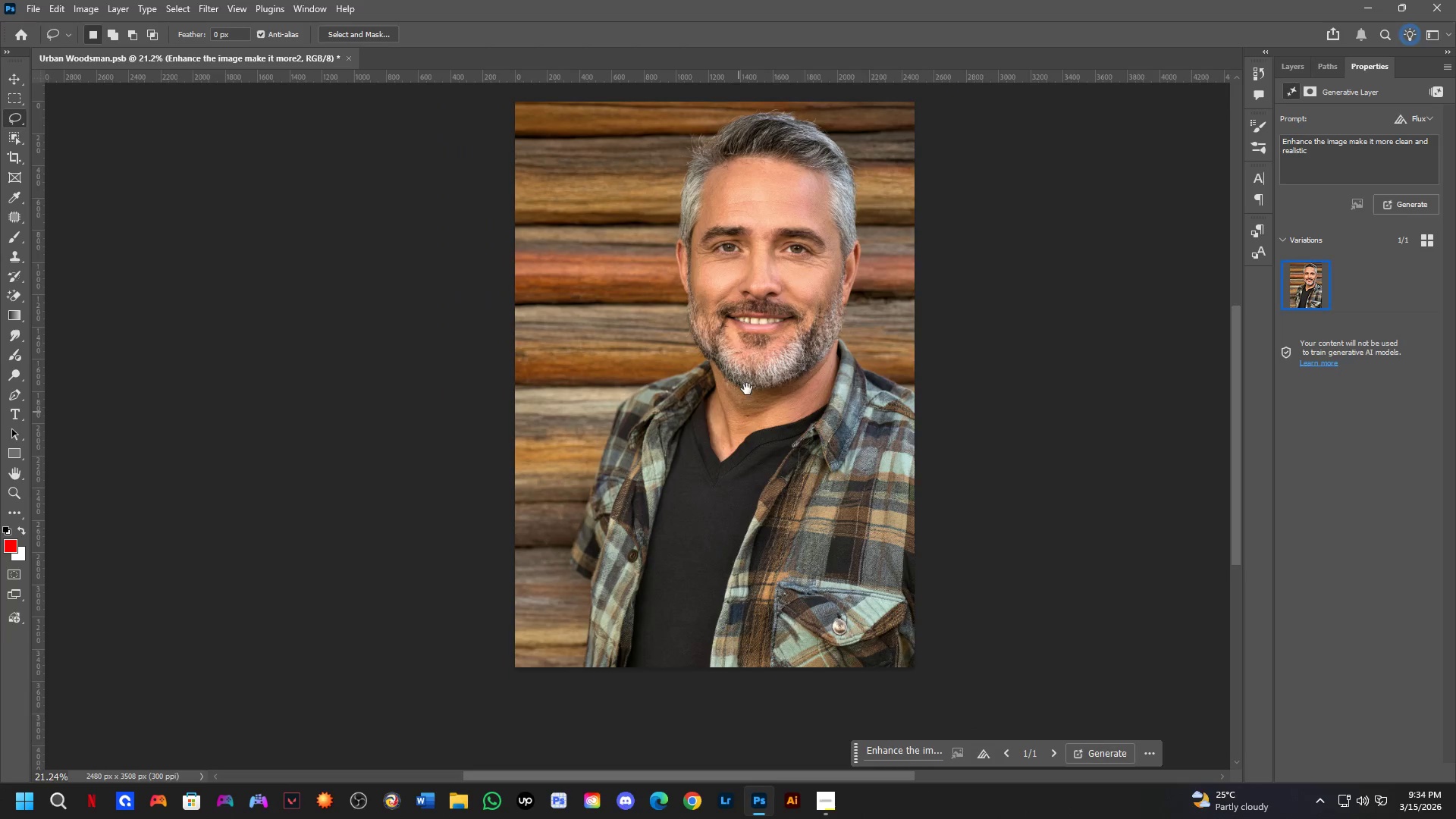 
wait(7.53)
 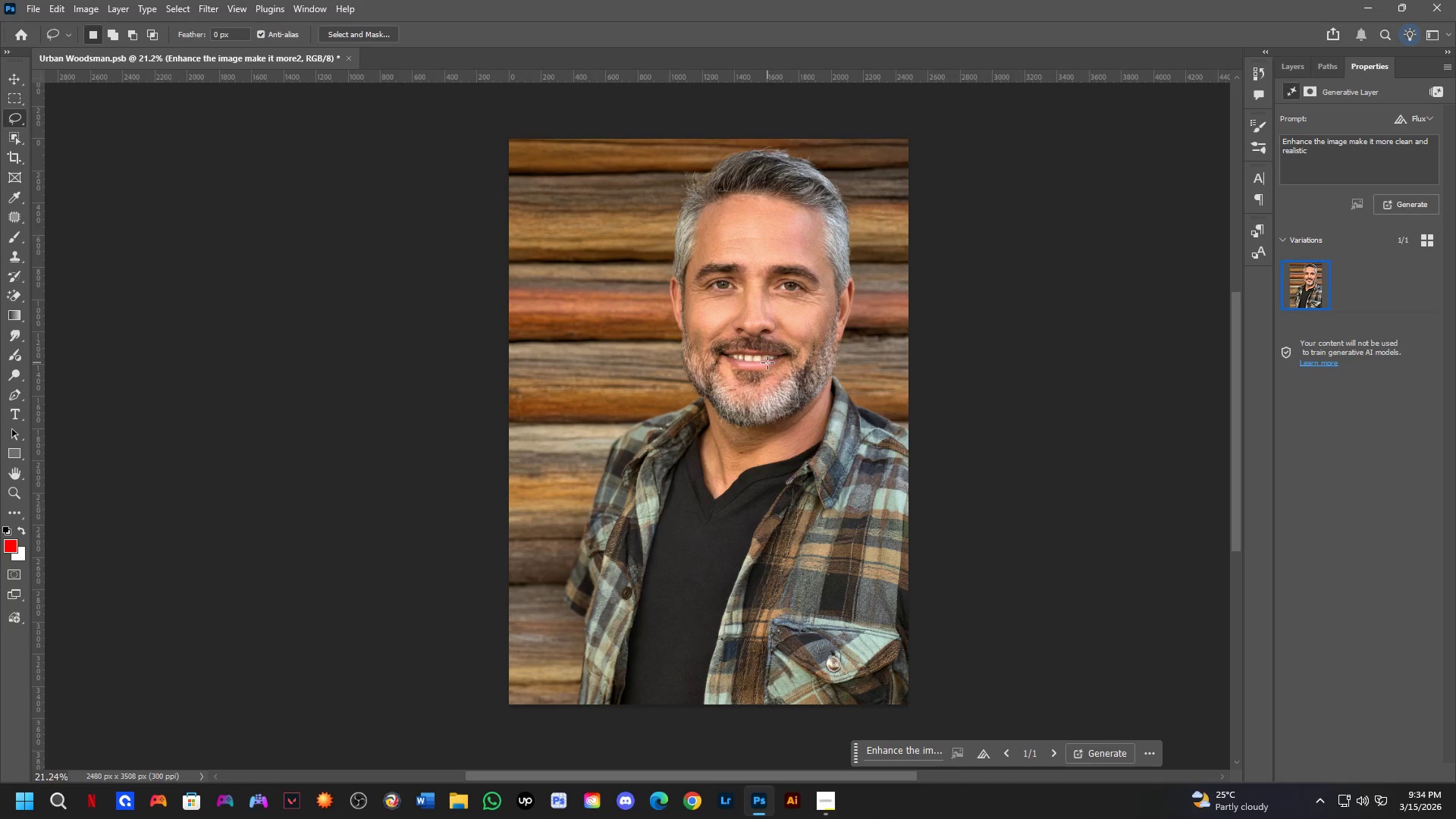 
key(Shift+ShiftLeft)
 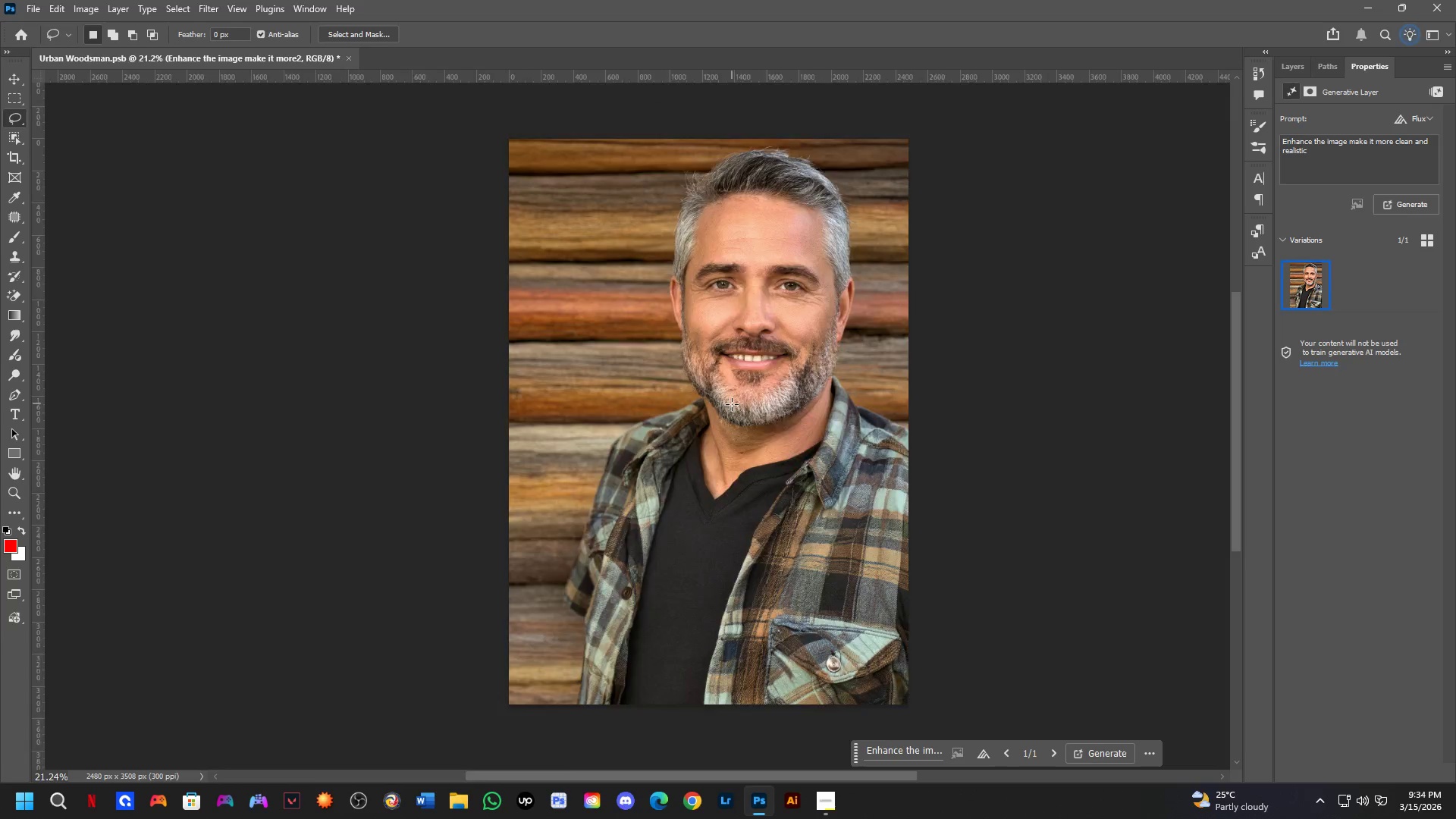 
scroll: coordinate [727, 425], scroll_direction: up, amount: 3.0
 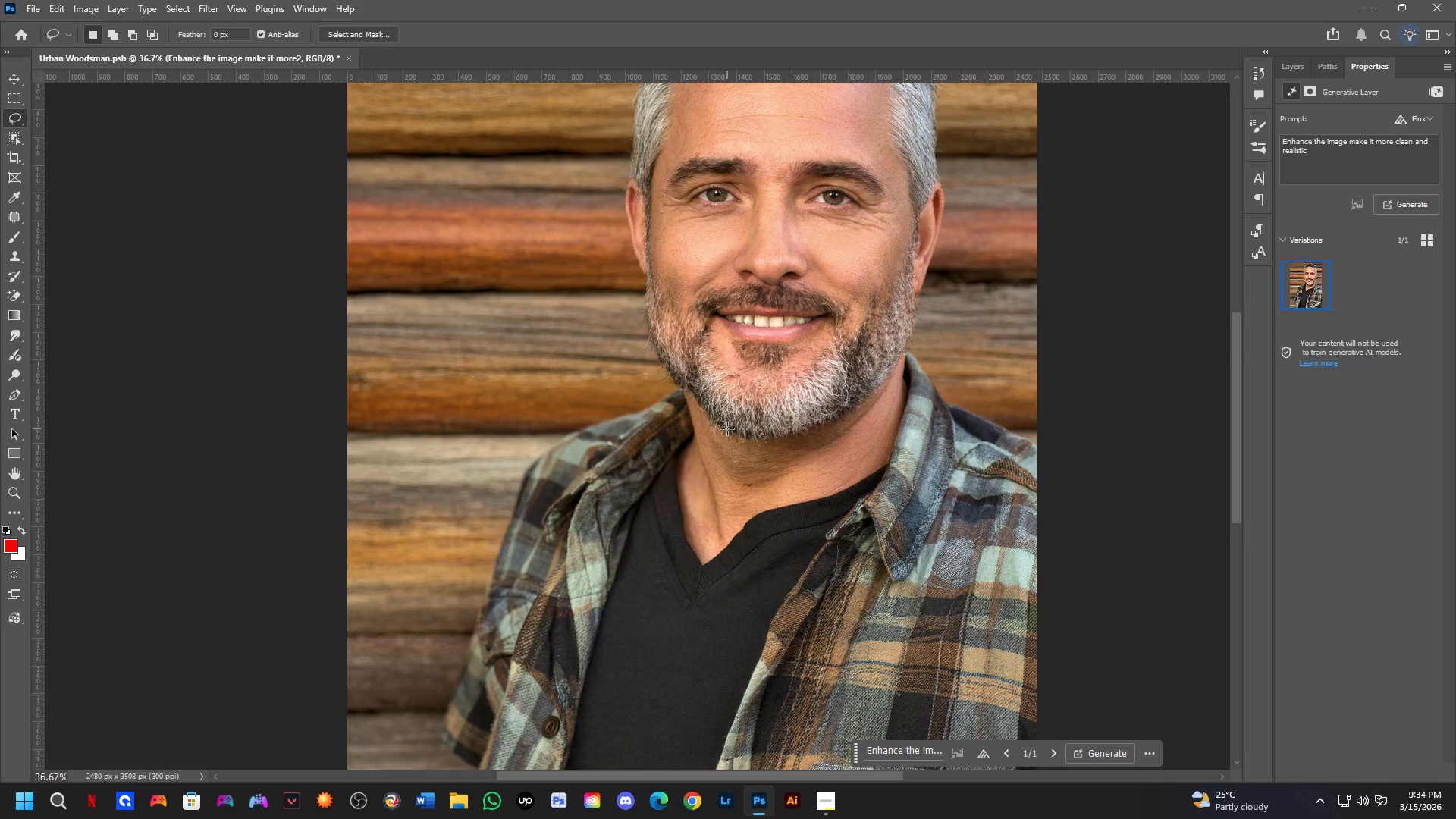 
key(CapsLock)
 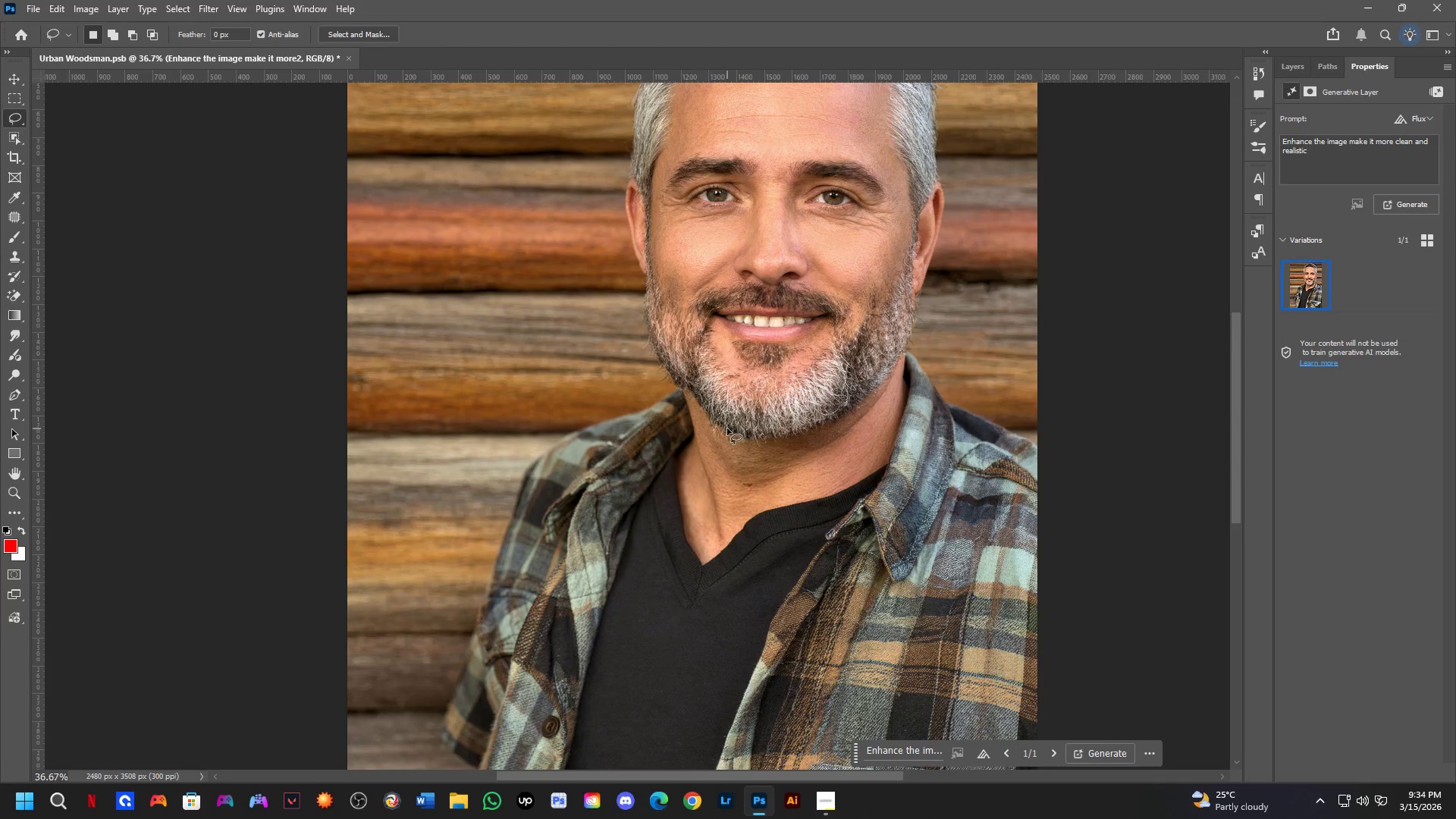 
key(Space)
 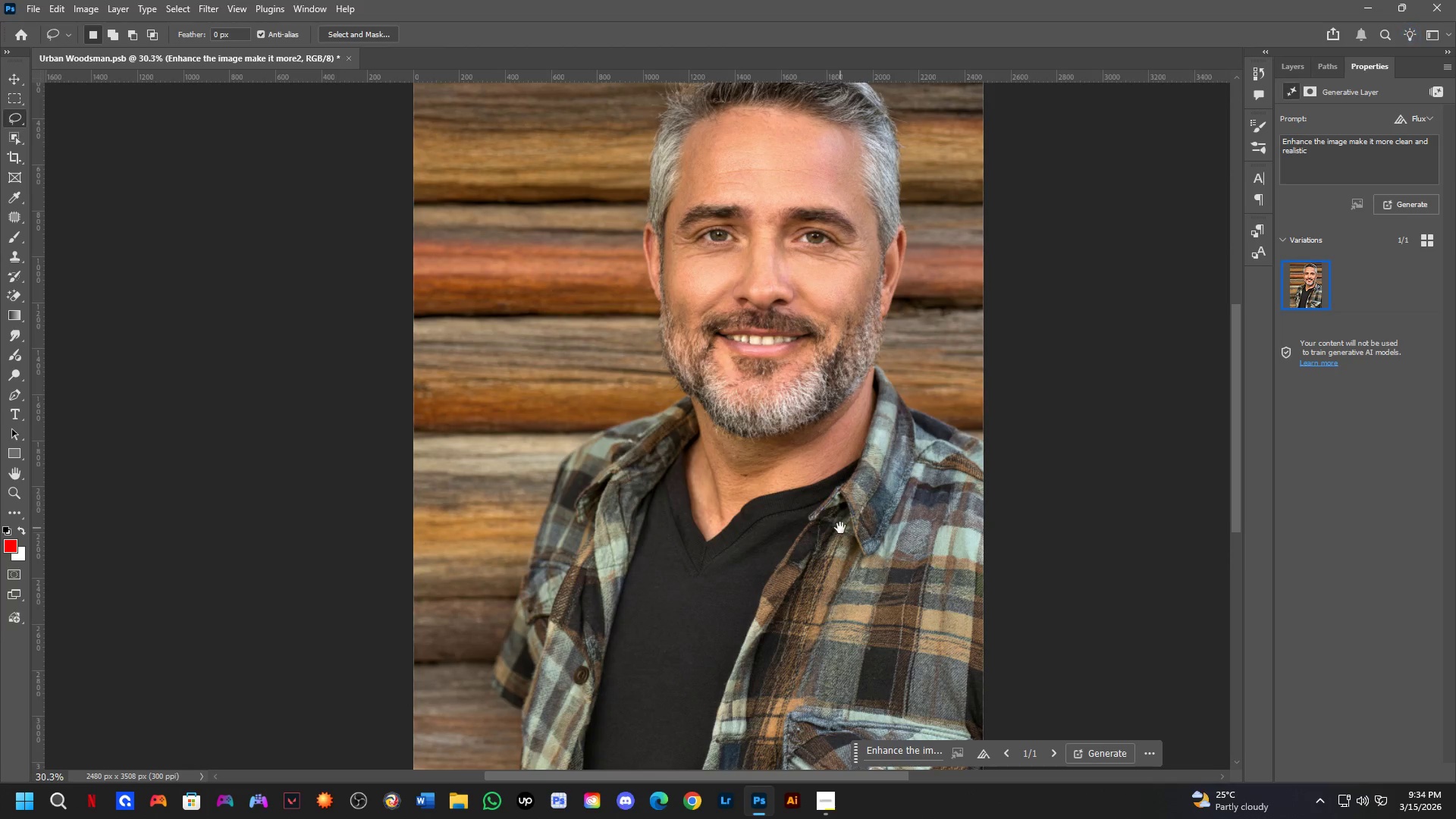 
left_click_drag(start_coordinate=[843, 534], to_coordinate=[803, 344])
 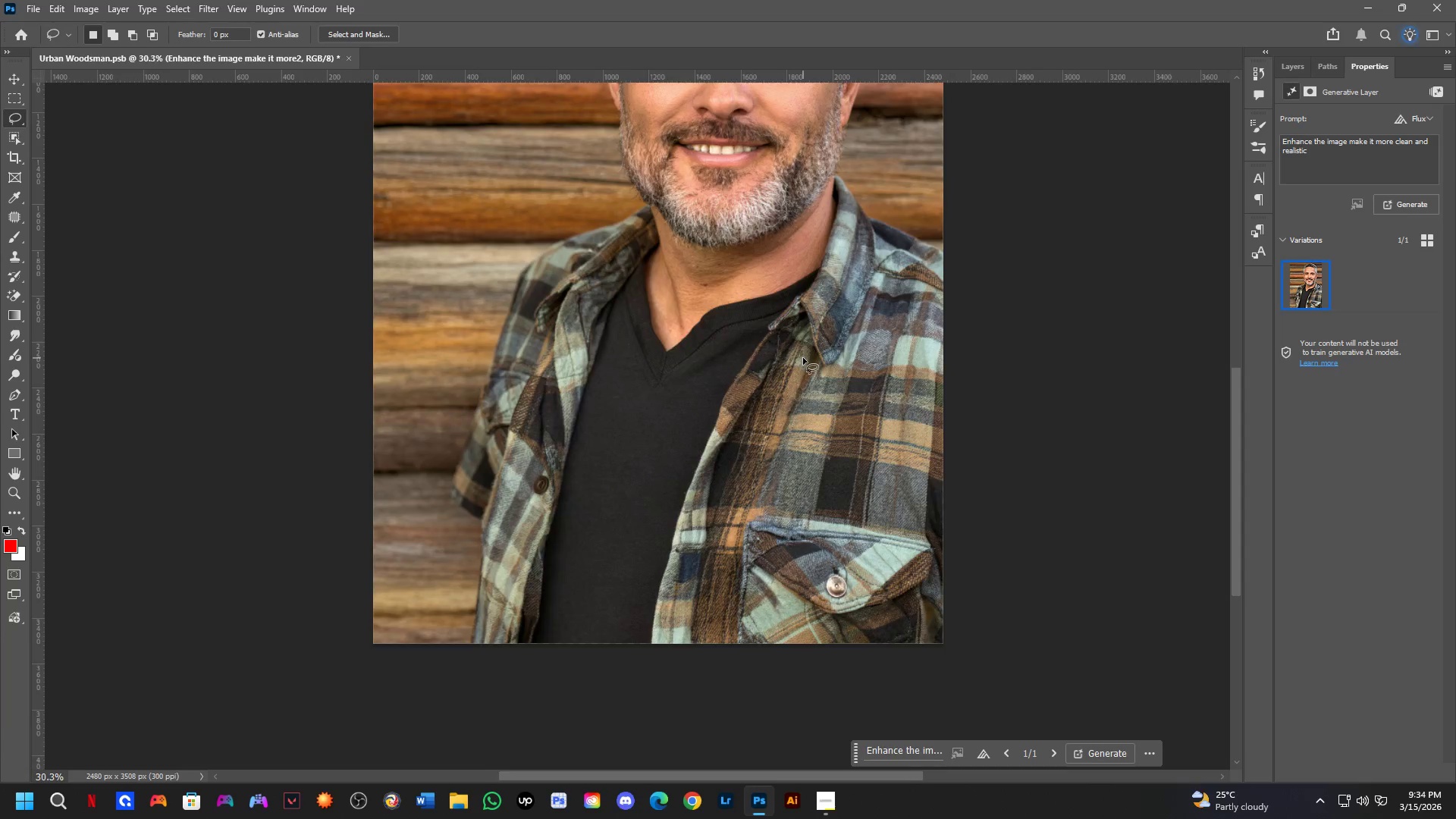 
scroll: coordinate [727, 428], scroll_direction: down, amount: 2.0
 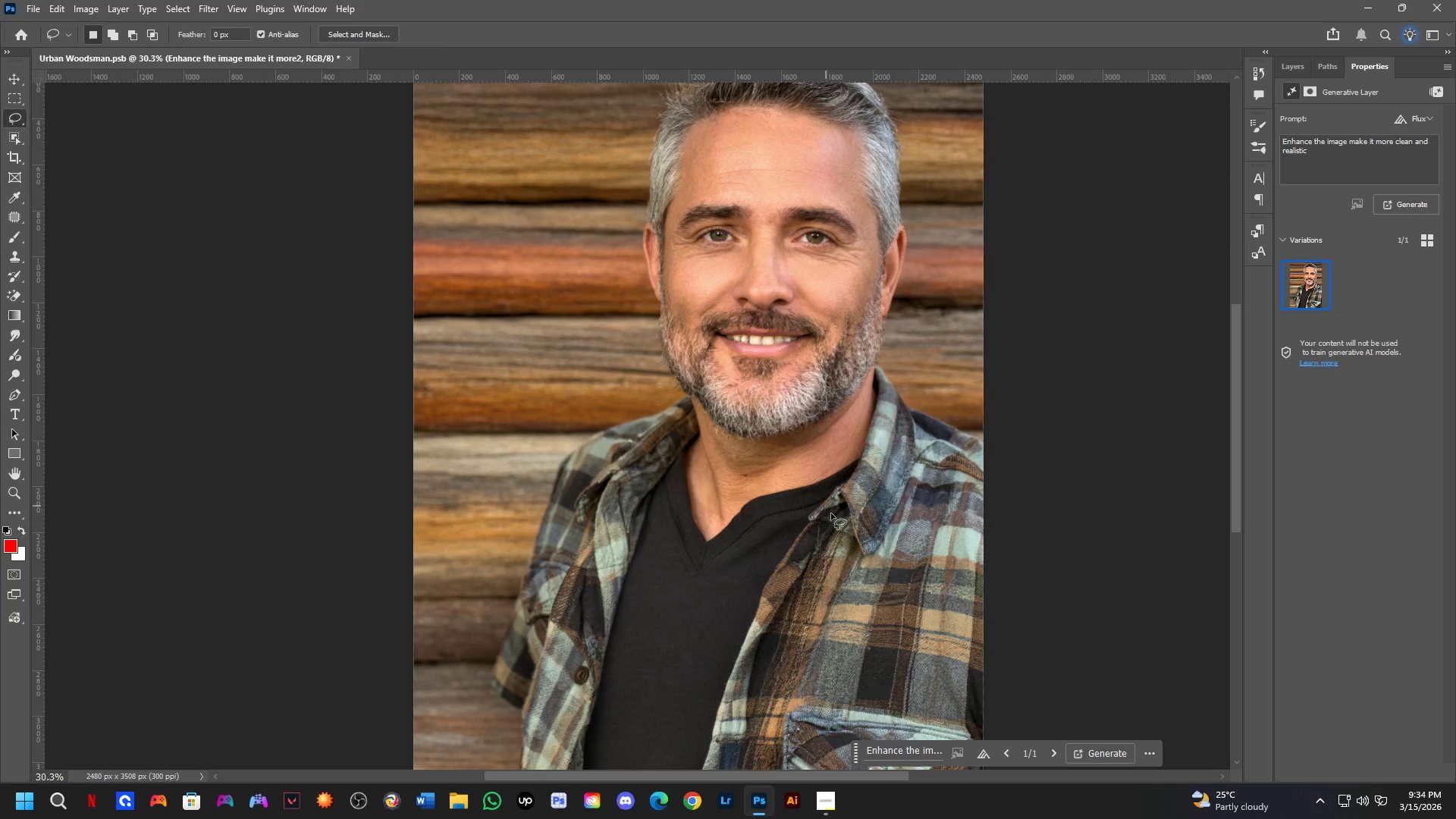 
hold_key(key=Space, duration=1.2)
 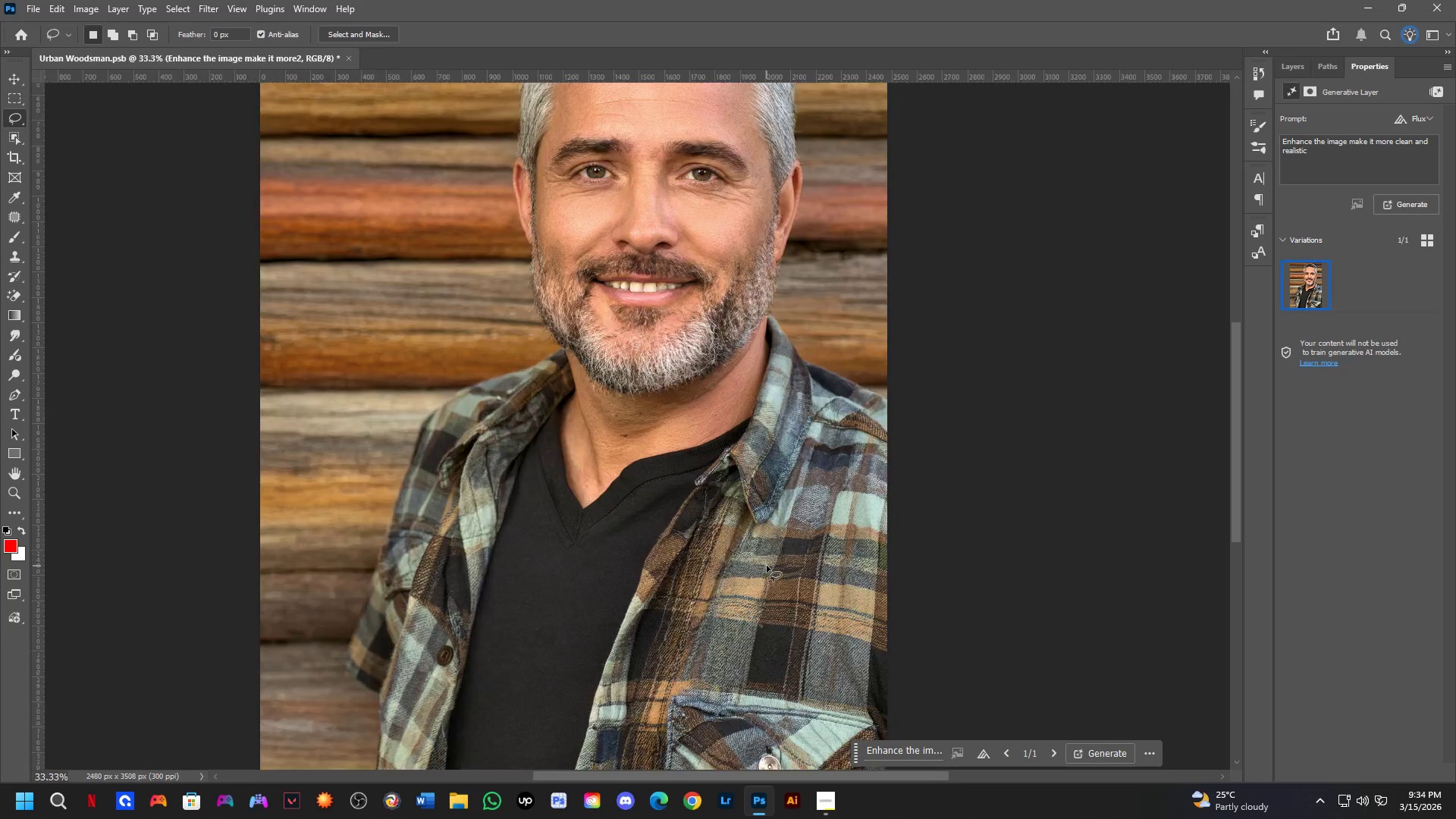 
left_click_drag(start_coordinate=[817, 416], to_coordinate=[768, 573])
 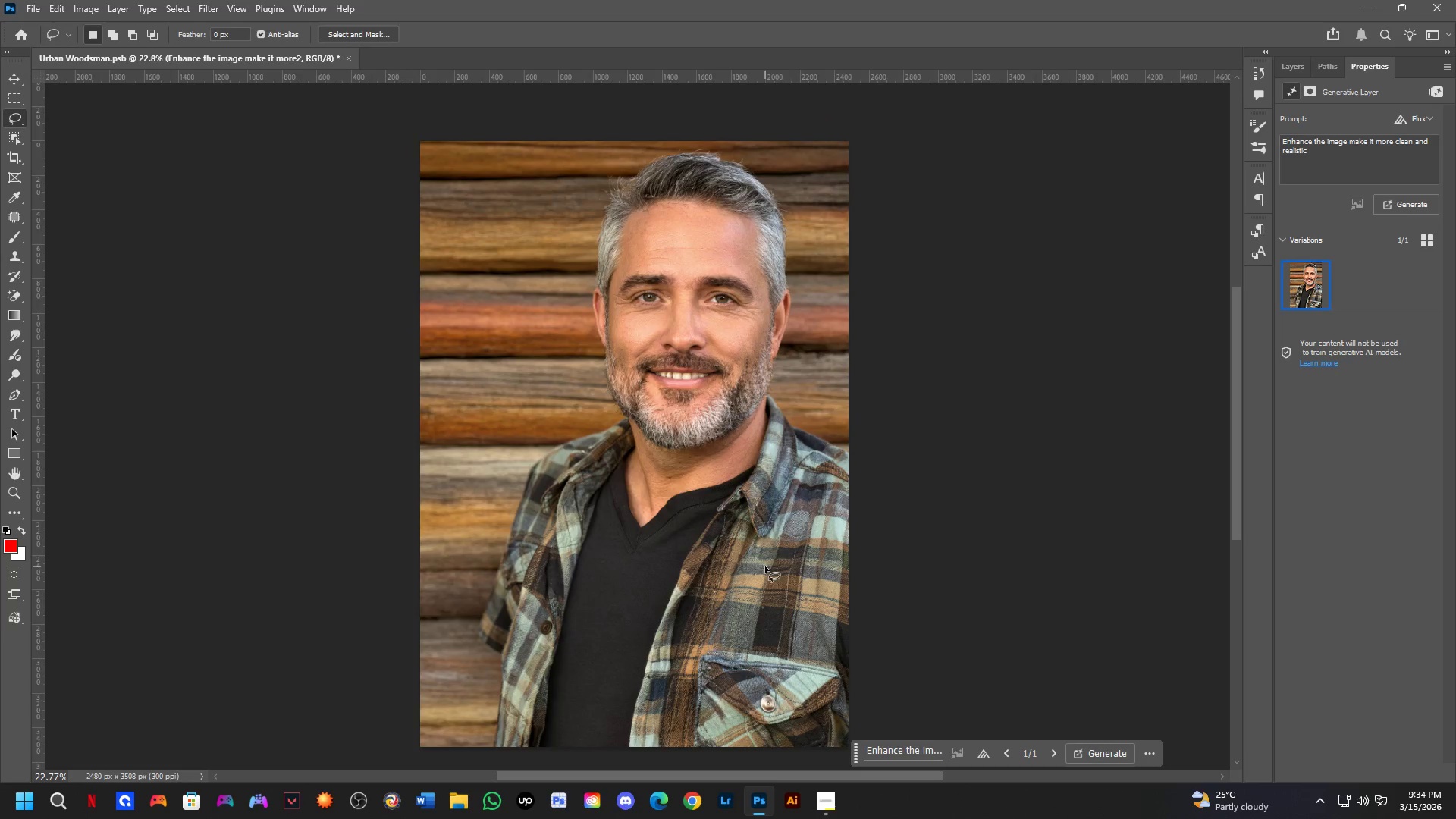 
scroll: coordinate [803, 360], scroll_direction: down, amount: 3.0
 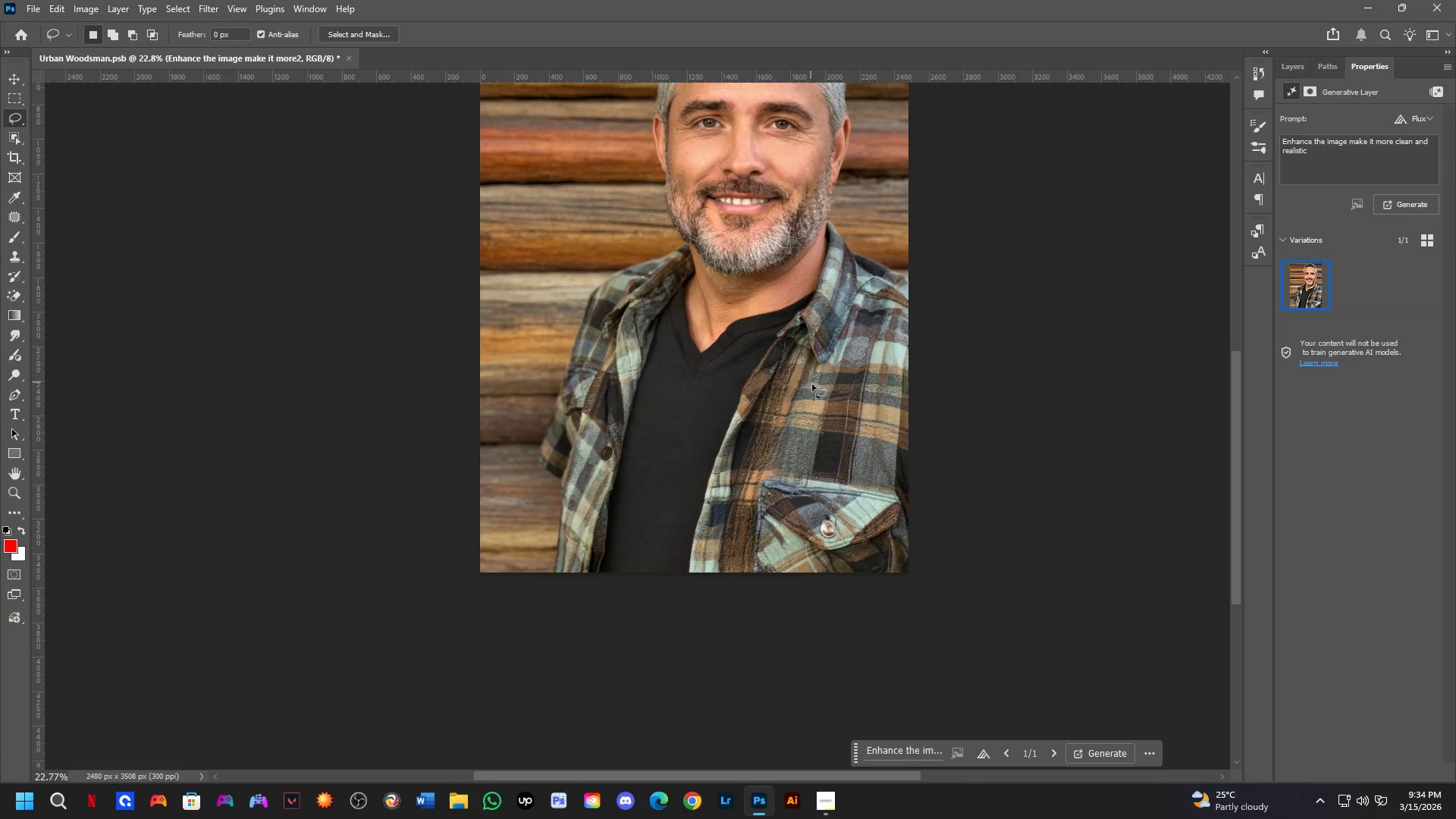 
key(Shift+ShiftLeft)
 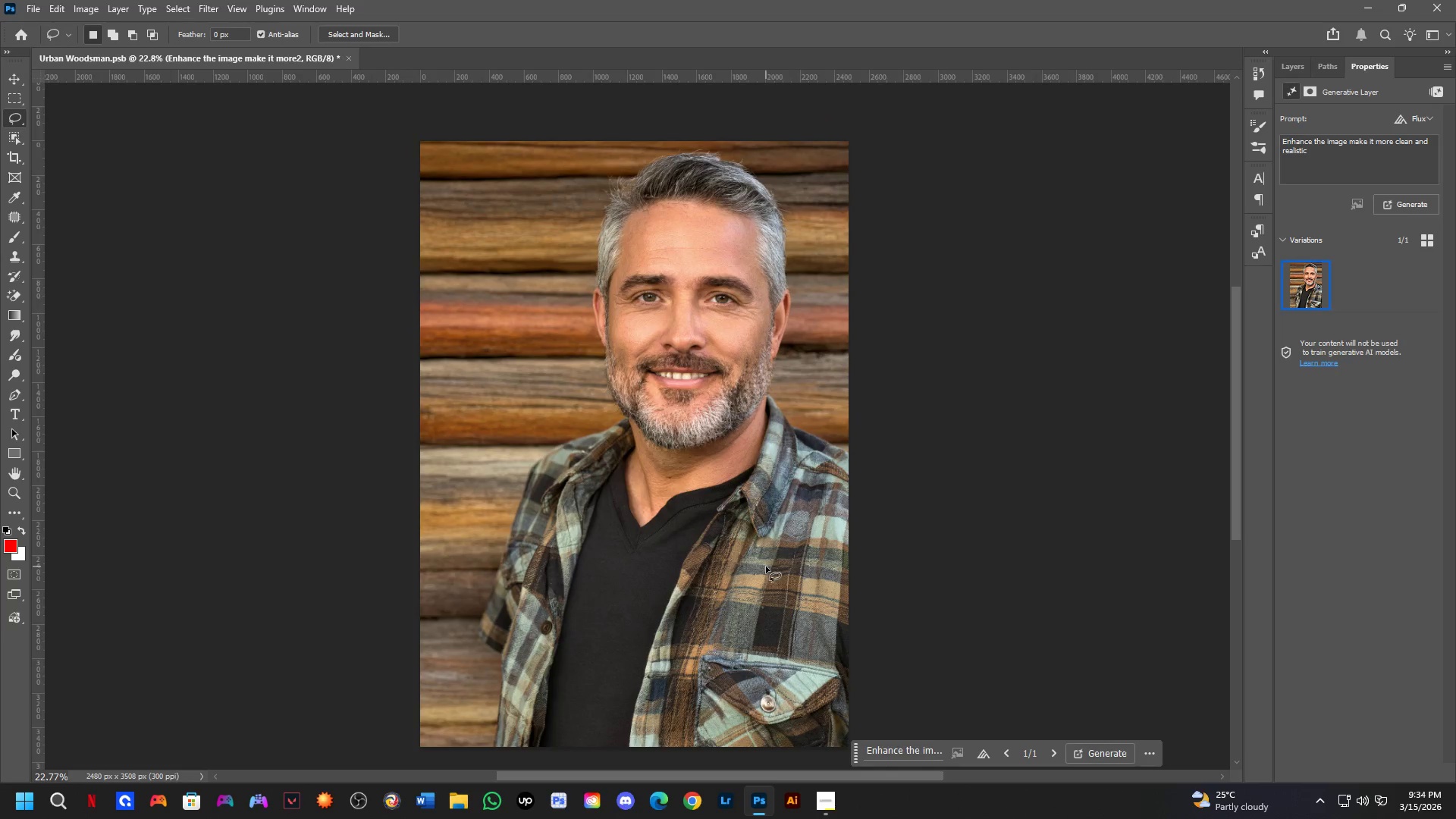 
hold_key(key=Space, duration=0.55)
 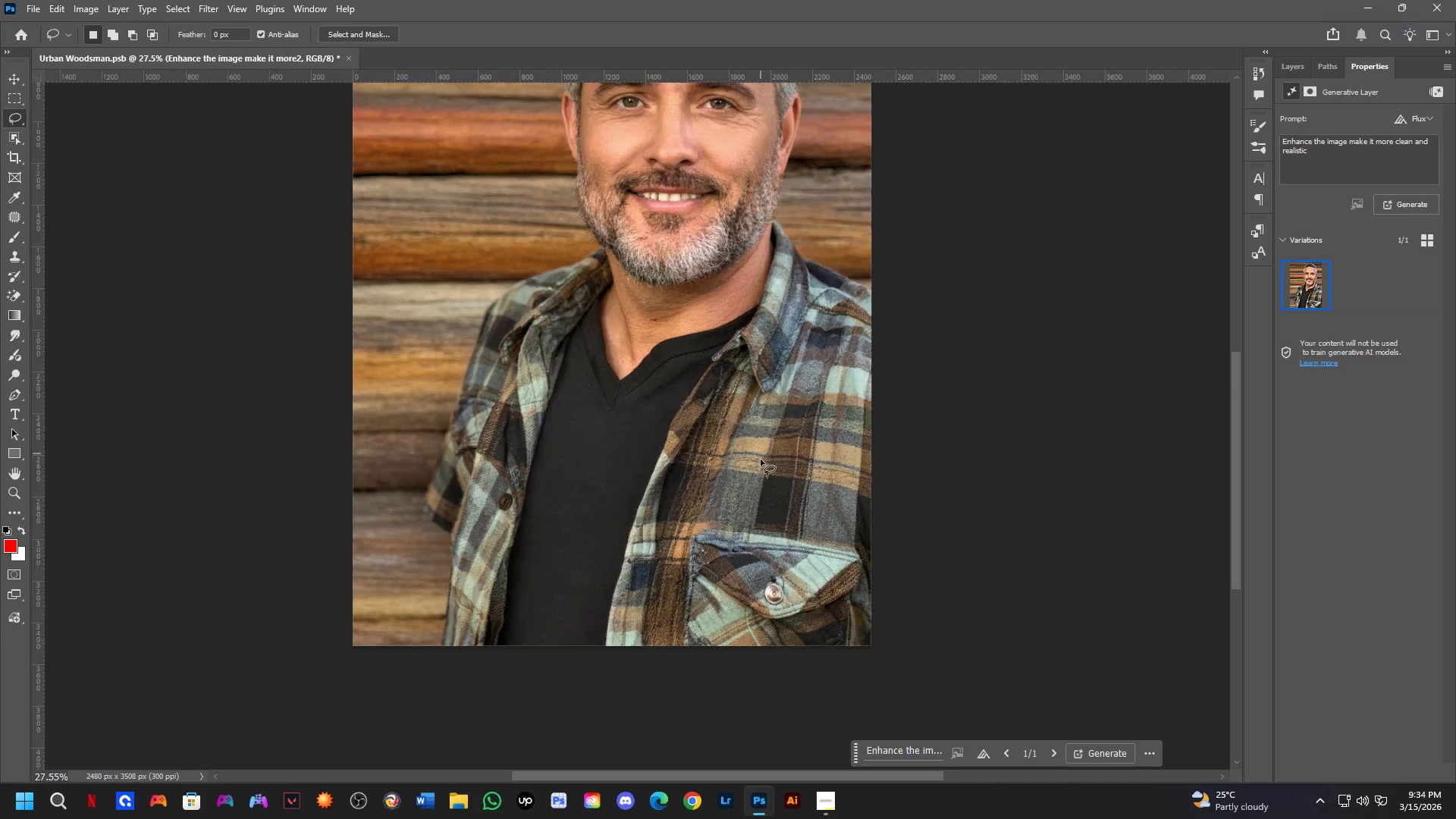 
left_click_drag(start_coordinate=[767, 573], to_coordinate=[774, 429])
 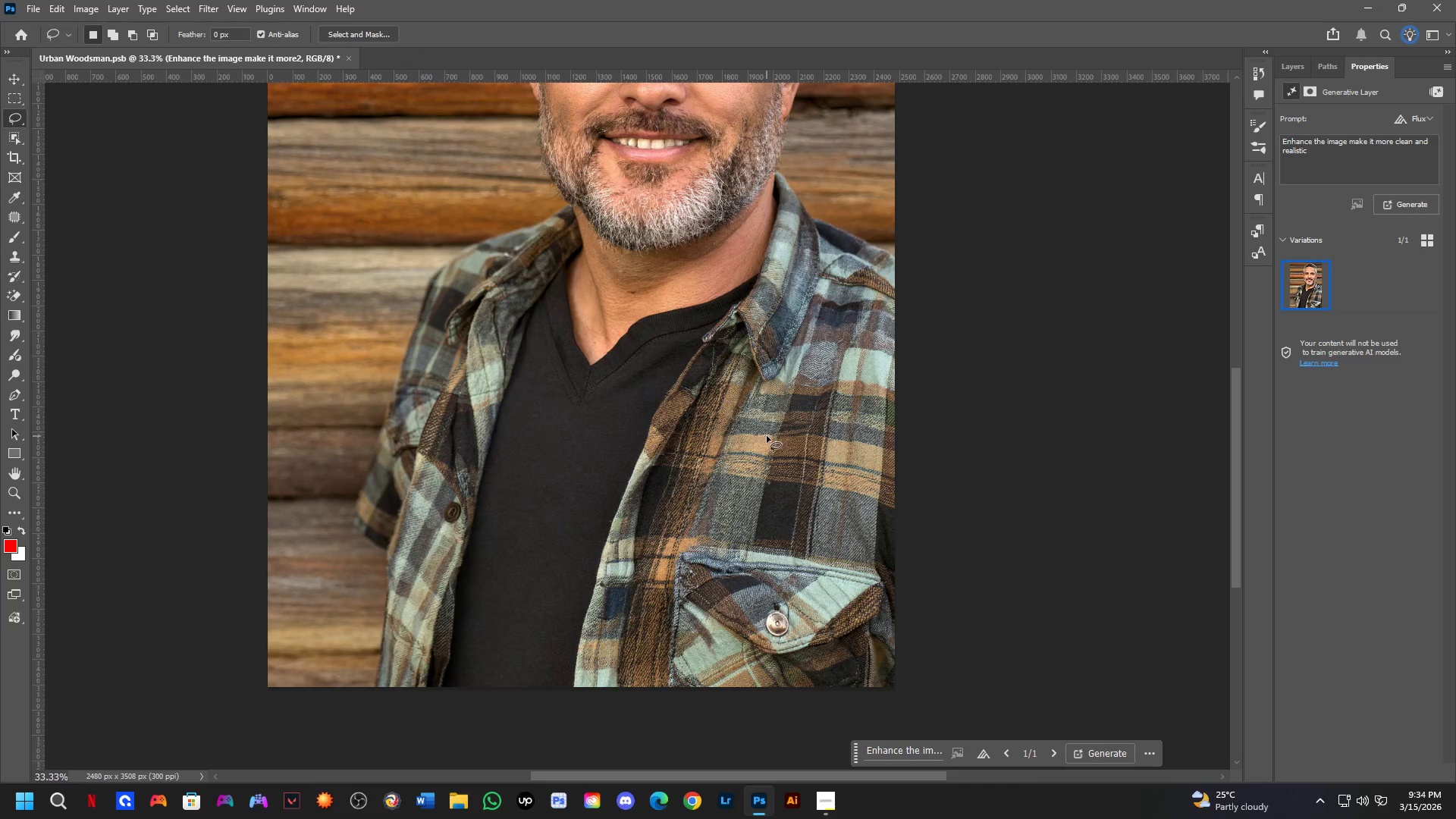 
scroll: coordinate [767, 566], scroll_direction: up, amount: 2.0
 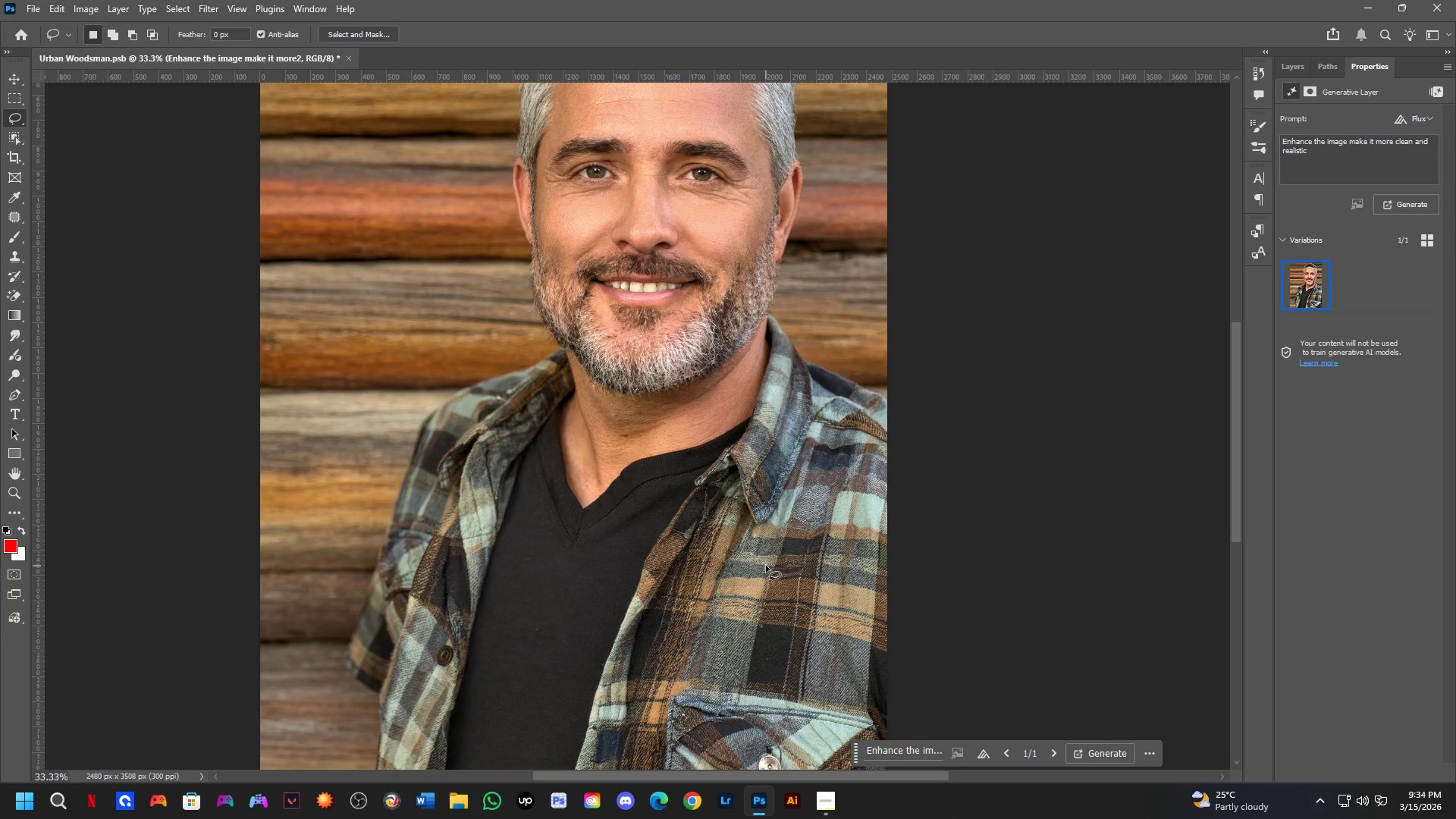 
scroll: coordinate [761, 447], scroll_direction: down, amount: 2.0
 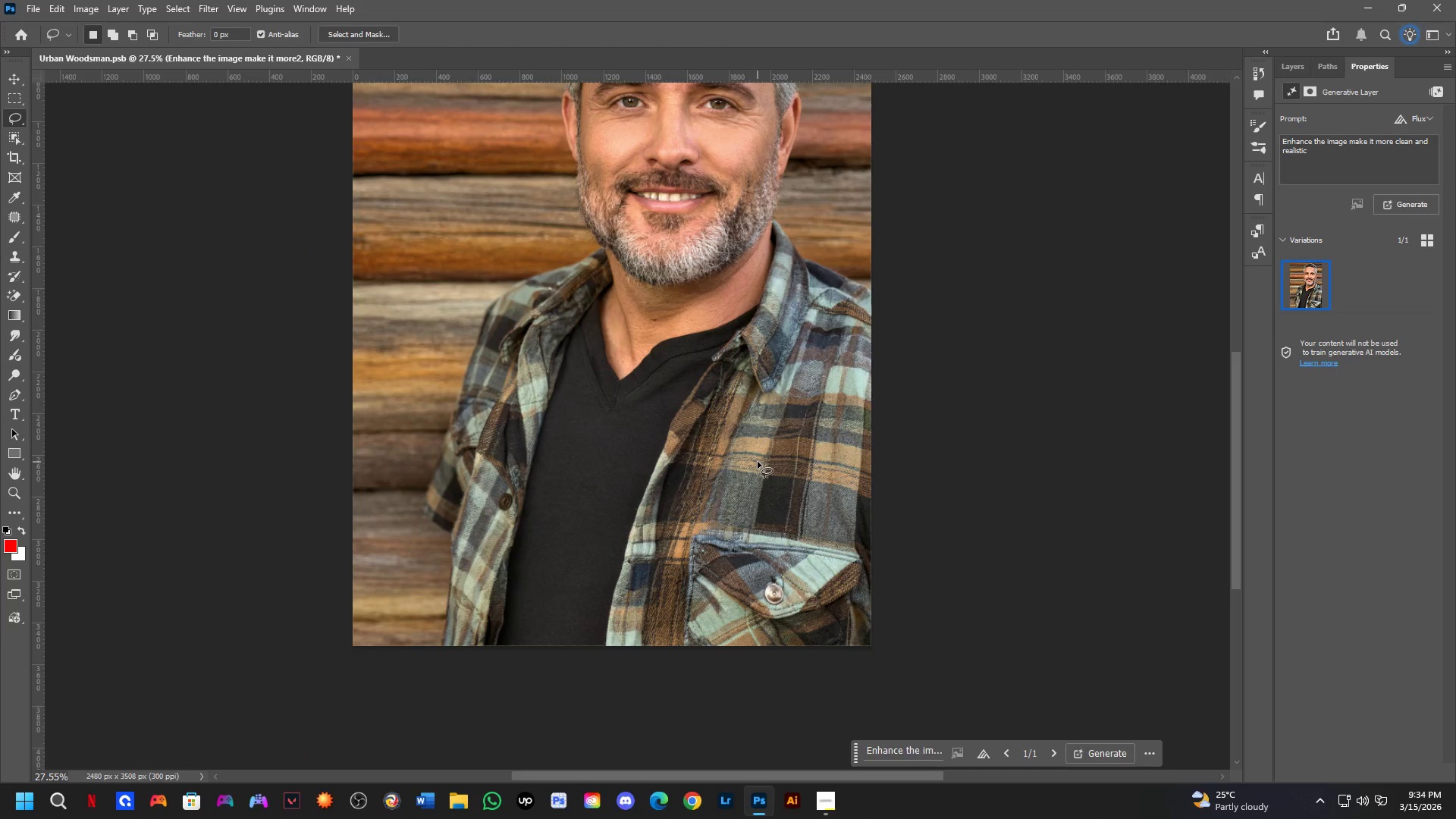 
hold_key(key=Space, duration=0.61)
 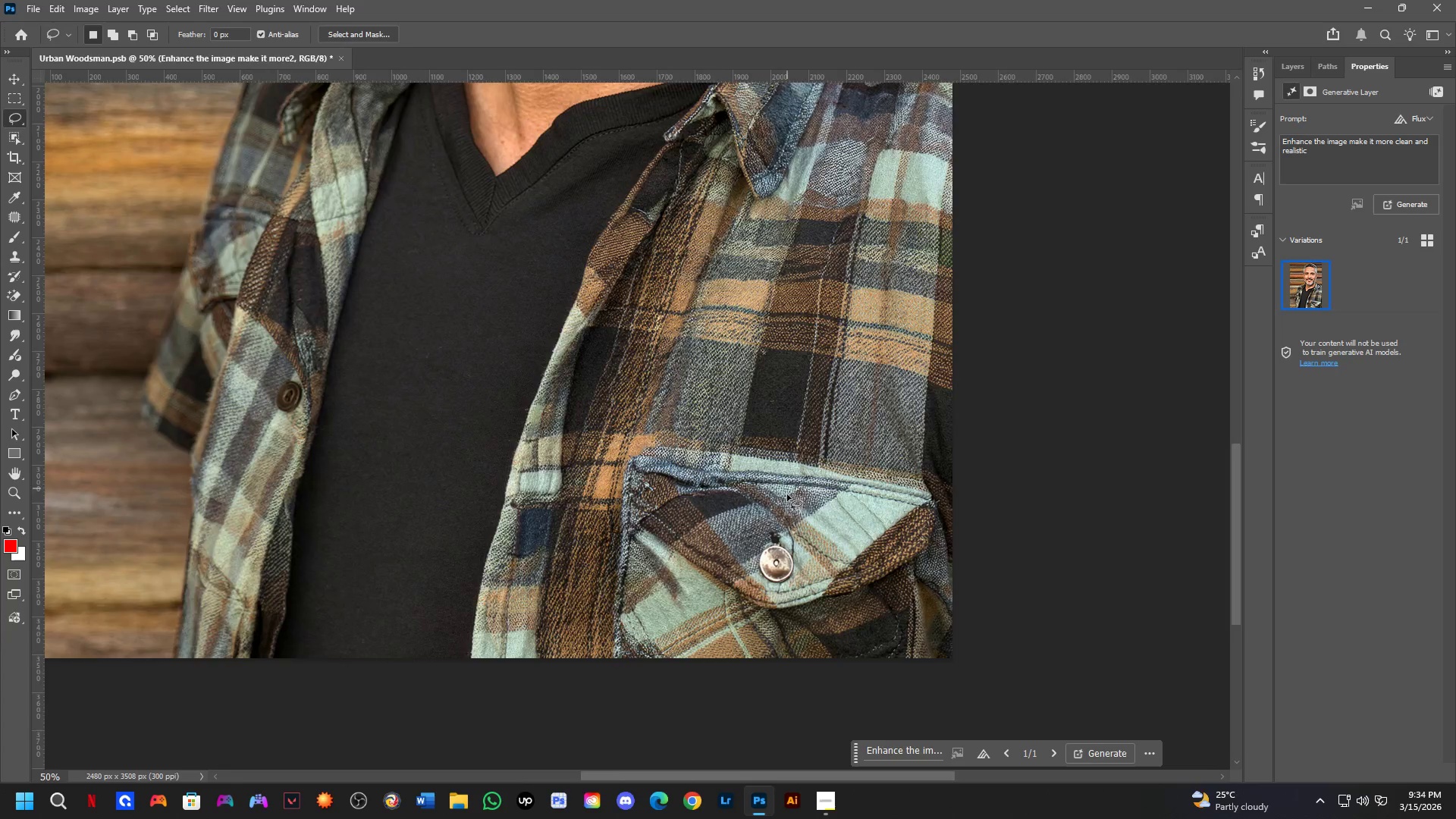 
left_click_drag(start_coordinate=[772, 499], to_coordinate=[783, 441])
 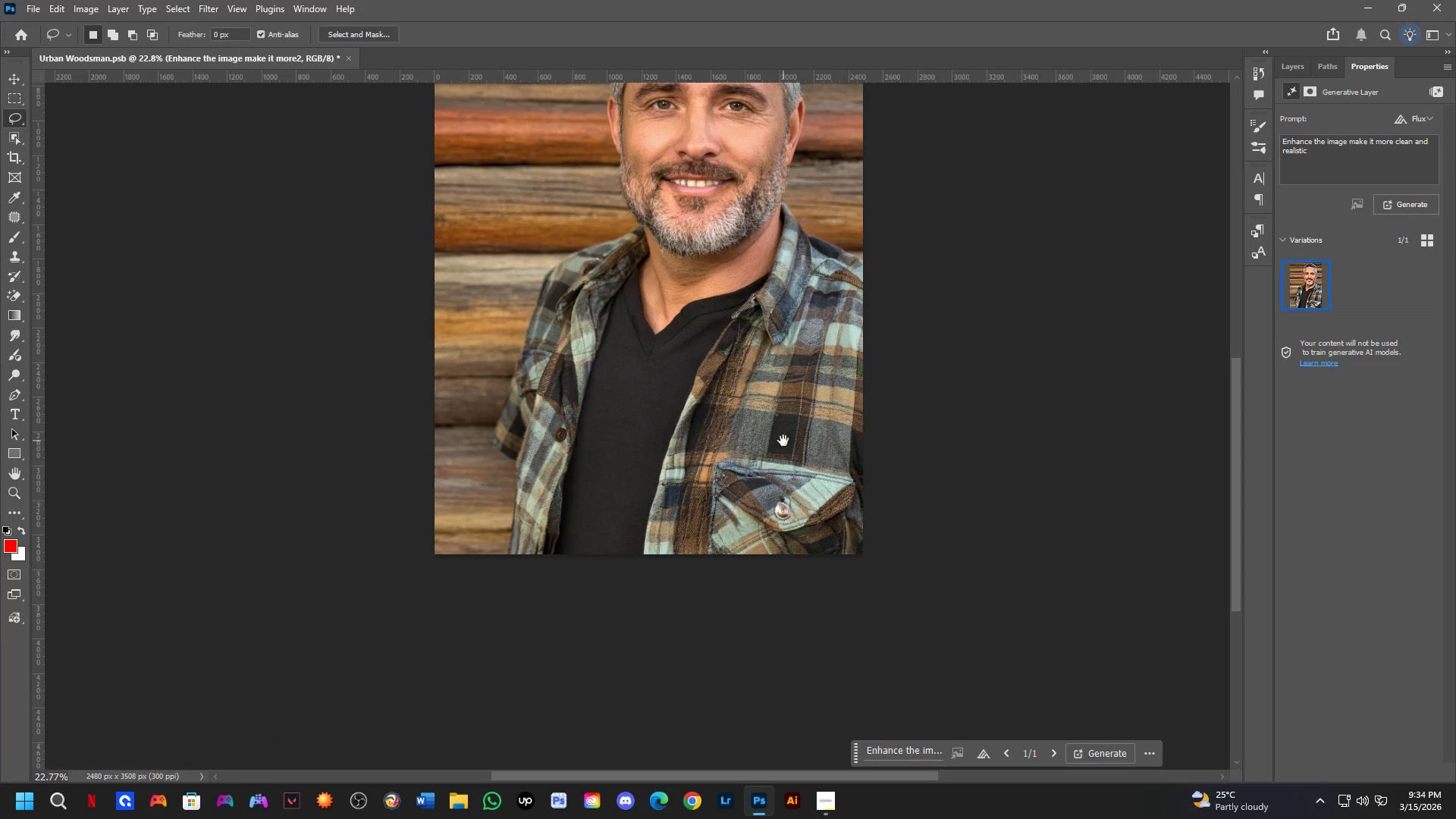 
scroll: coordinate [756, 455], scroll_direction: down, amount: 2.0
 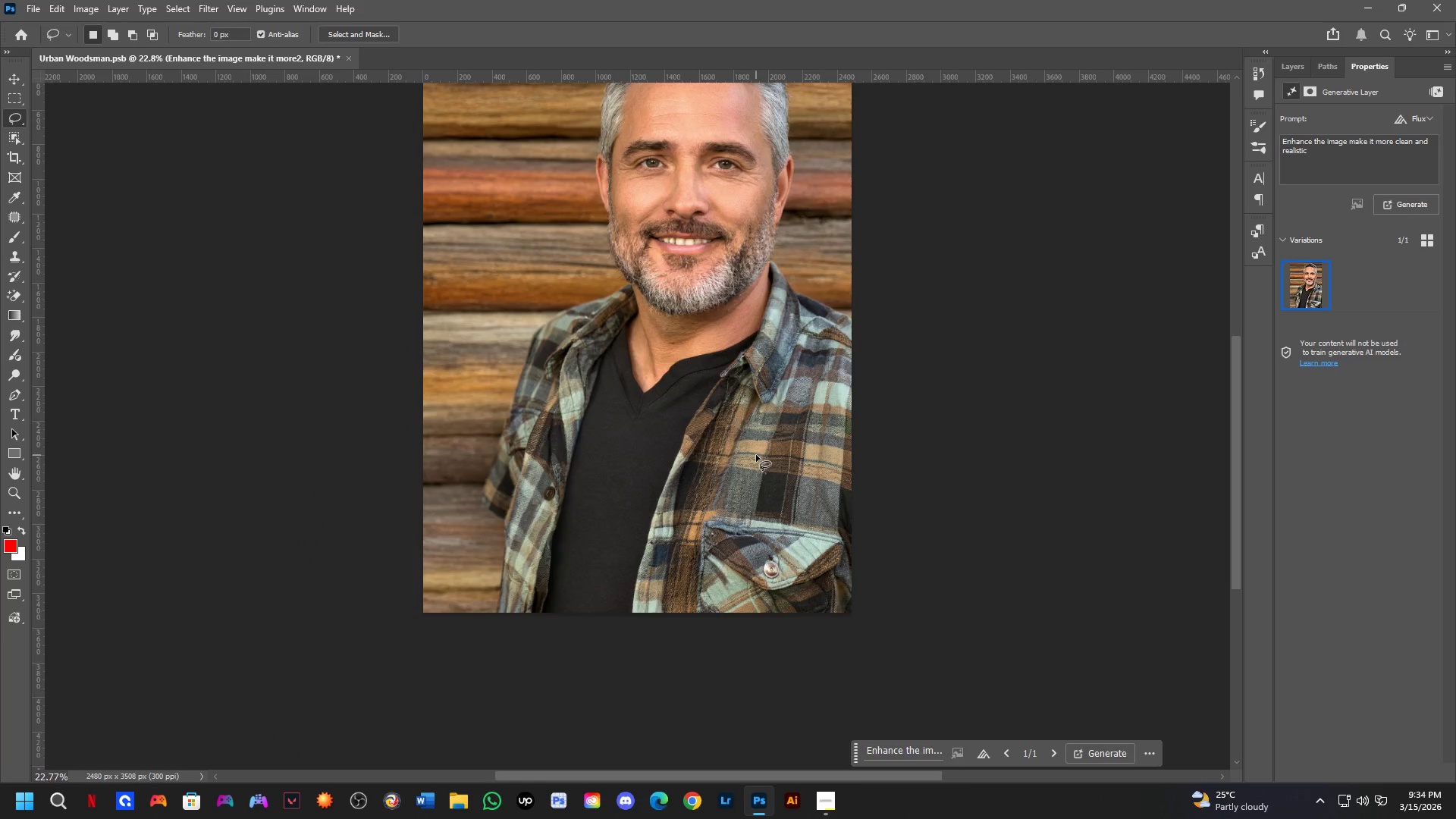 
key(Shift+ShiftLeft)
 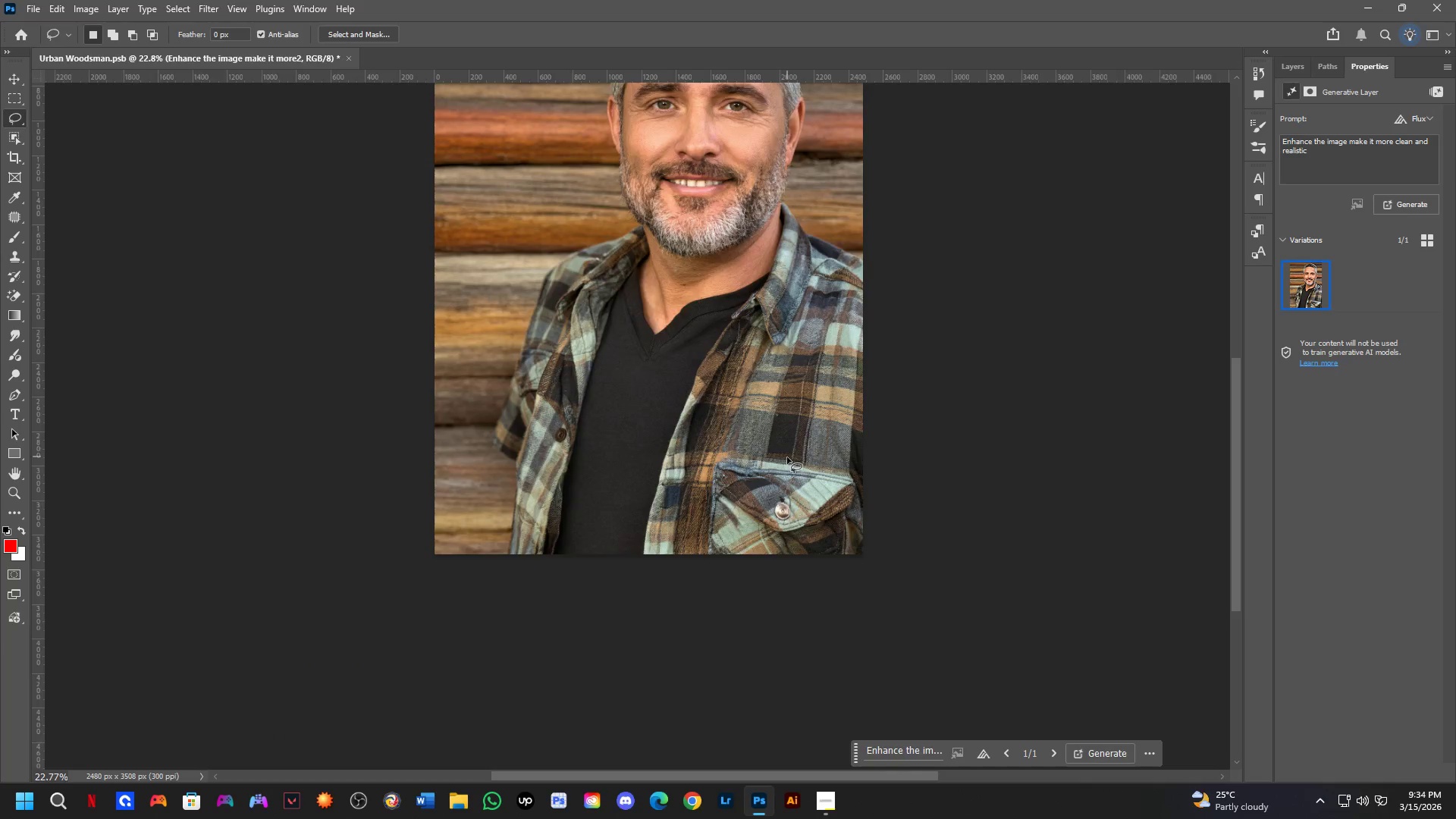 
key(Shift+ShiftLeft)
 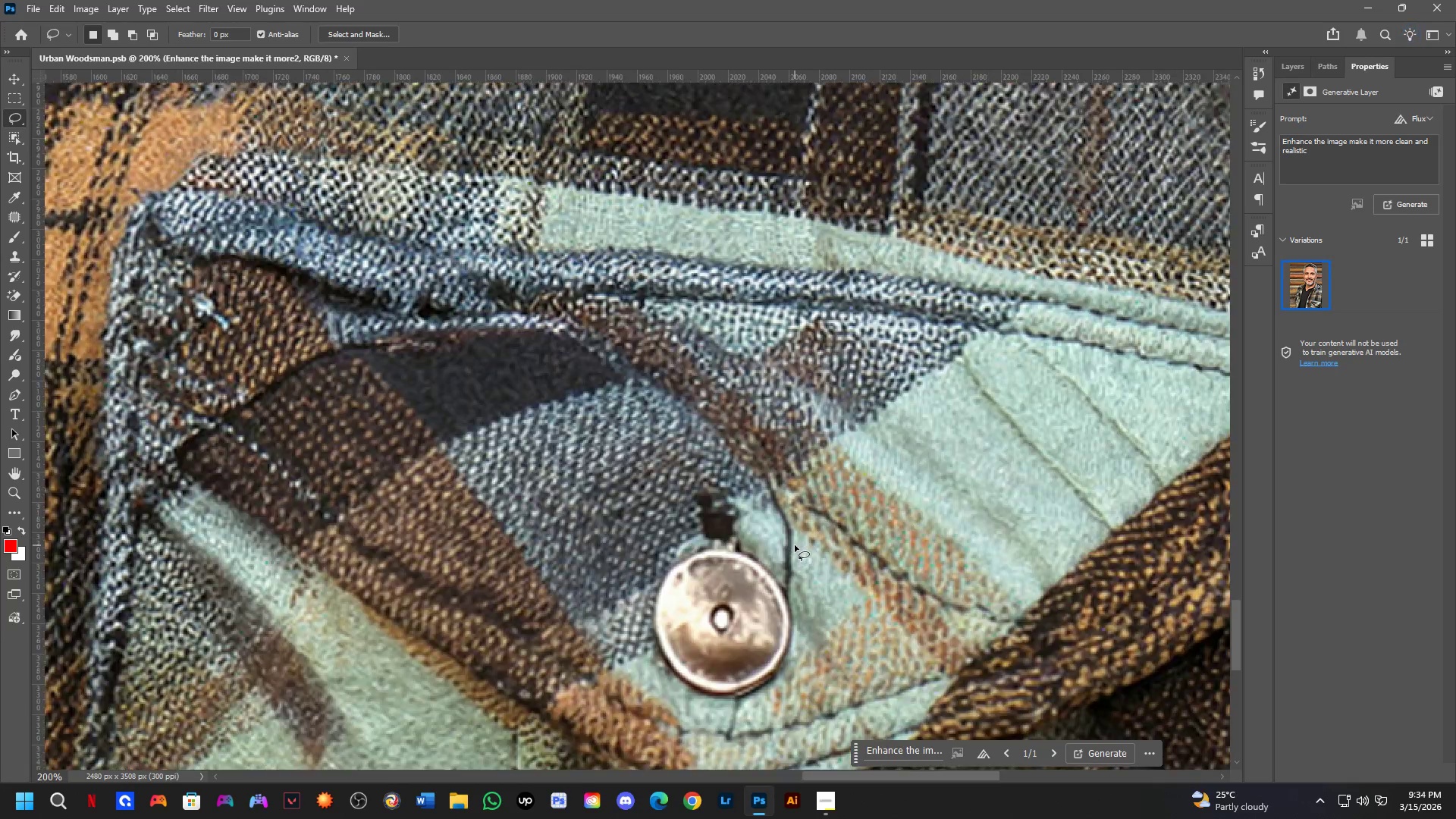 
key(Shift+ShiftLeft)
 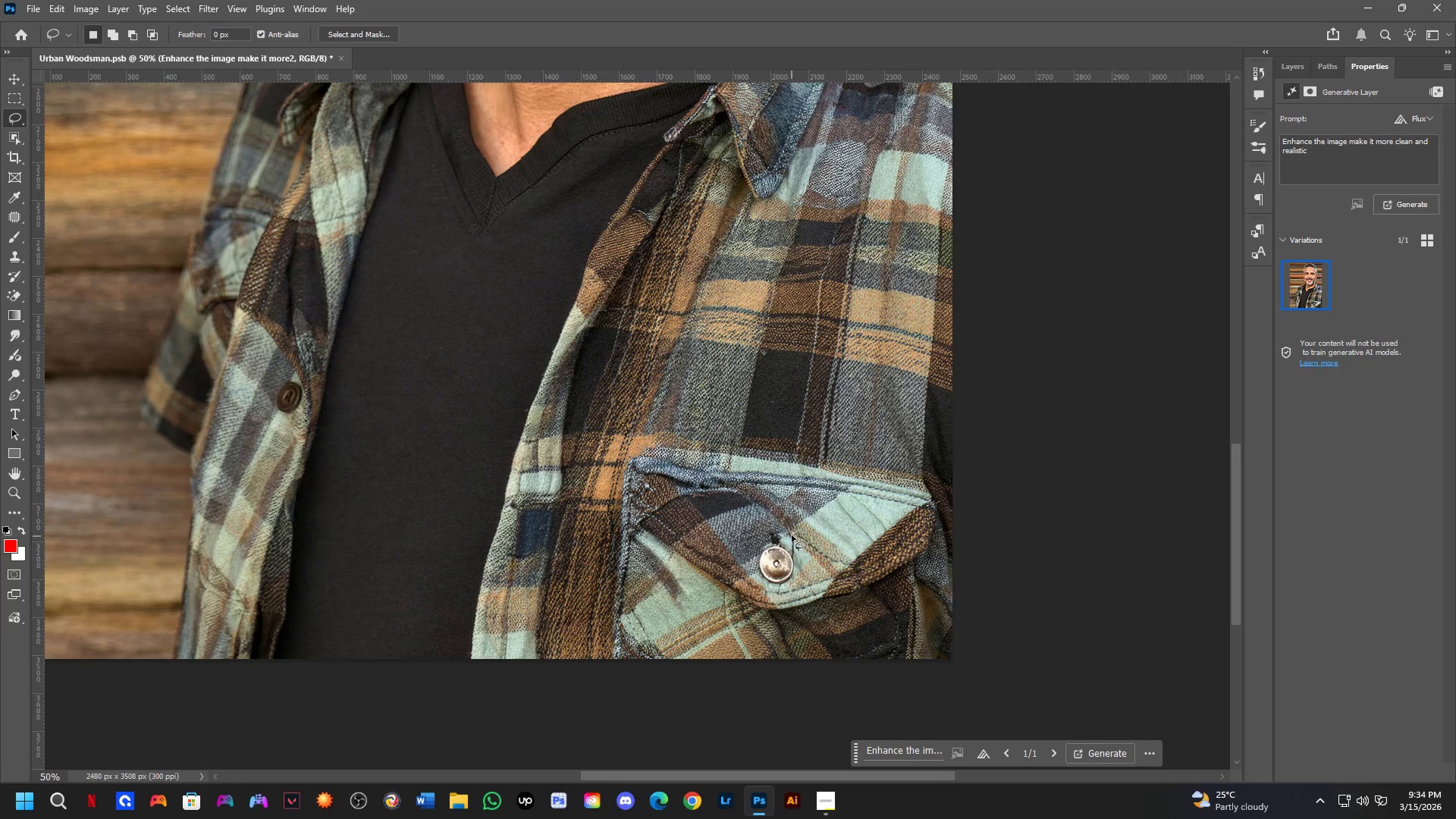 
hold_key(key=Space, duration=0.75)
 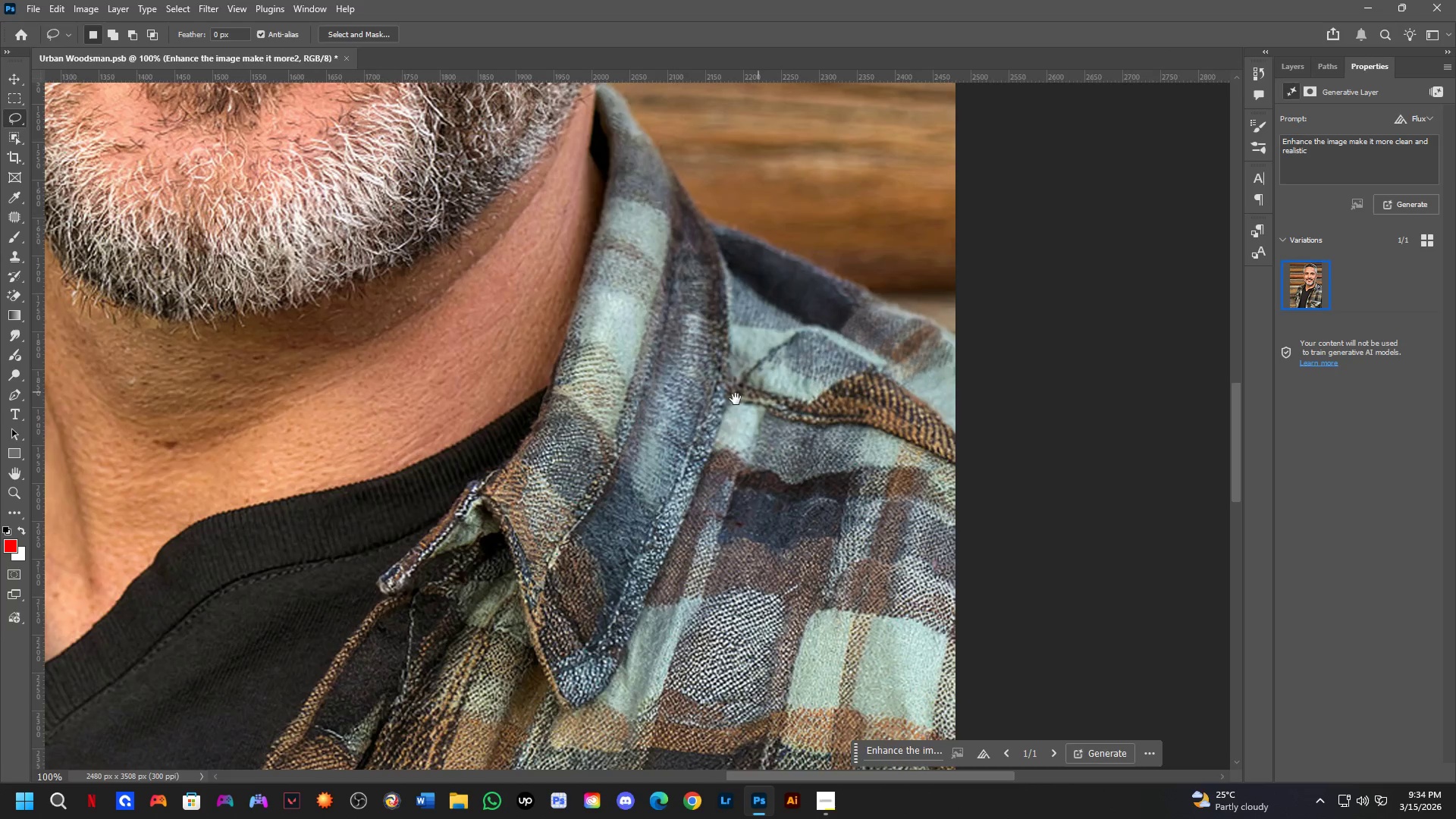 
left_click_drag(start_coordinate=[901, 218], to_coordinate=[846, 555])
 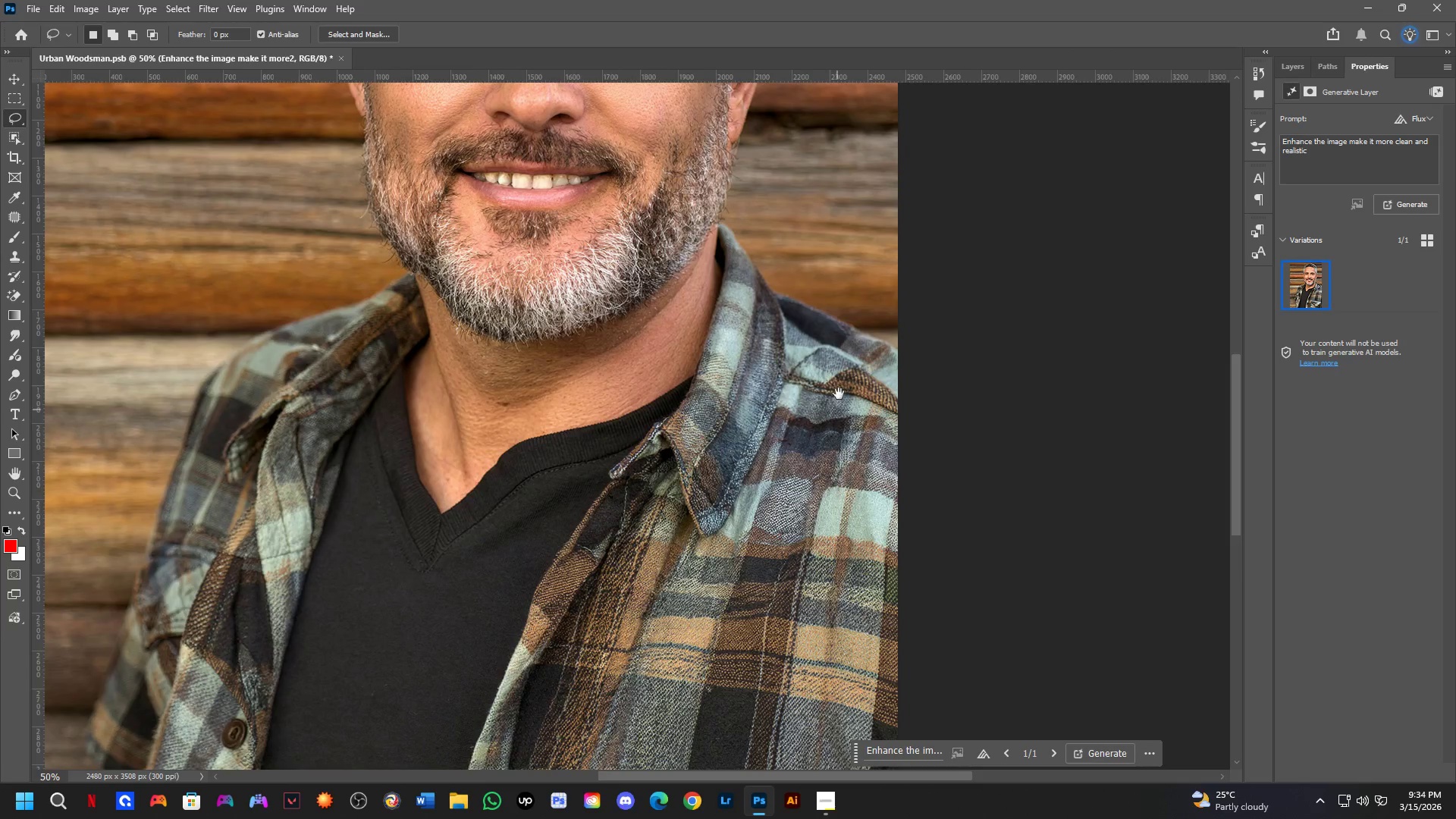 
scroll: coordinate [795, 545], scroll_direction: up, amount: 3.0
 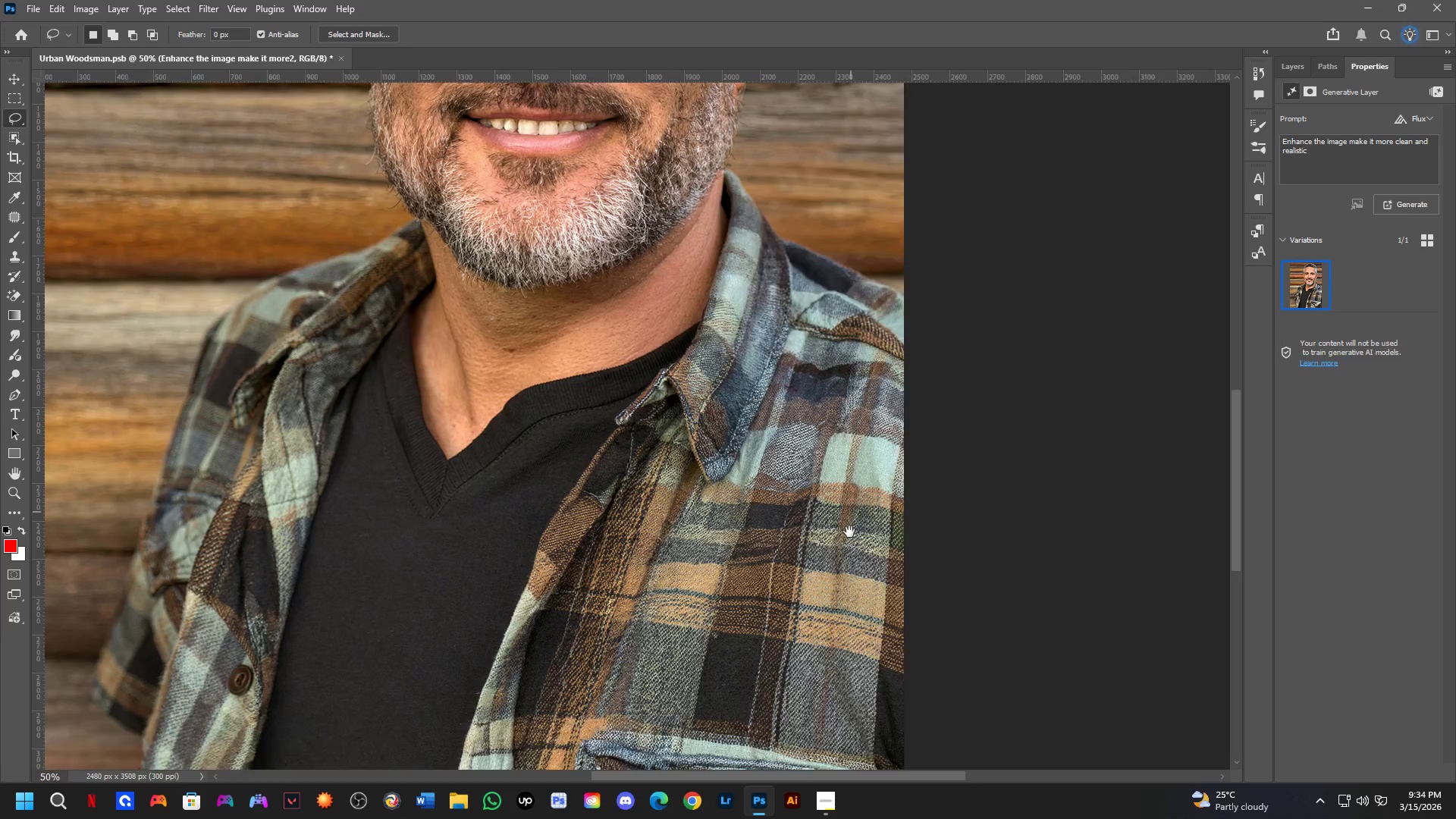 
key(Shift+ShiftLeft)
 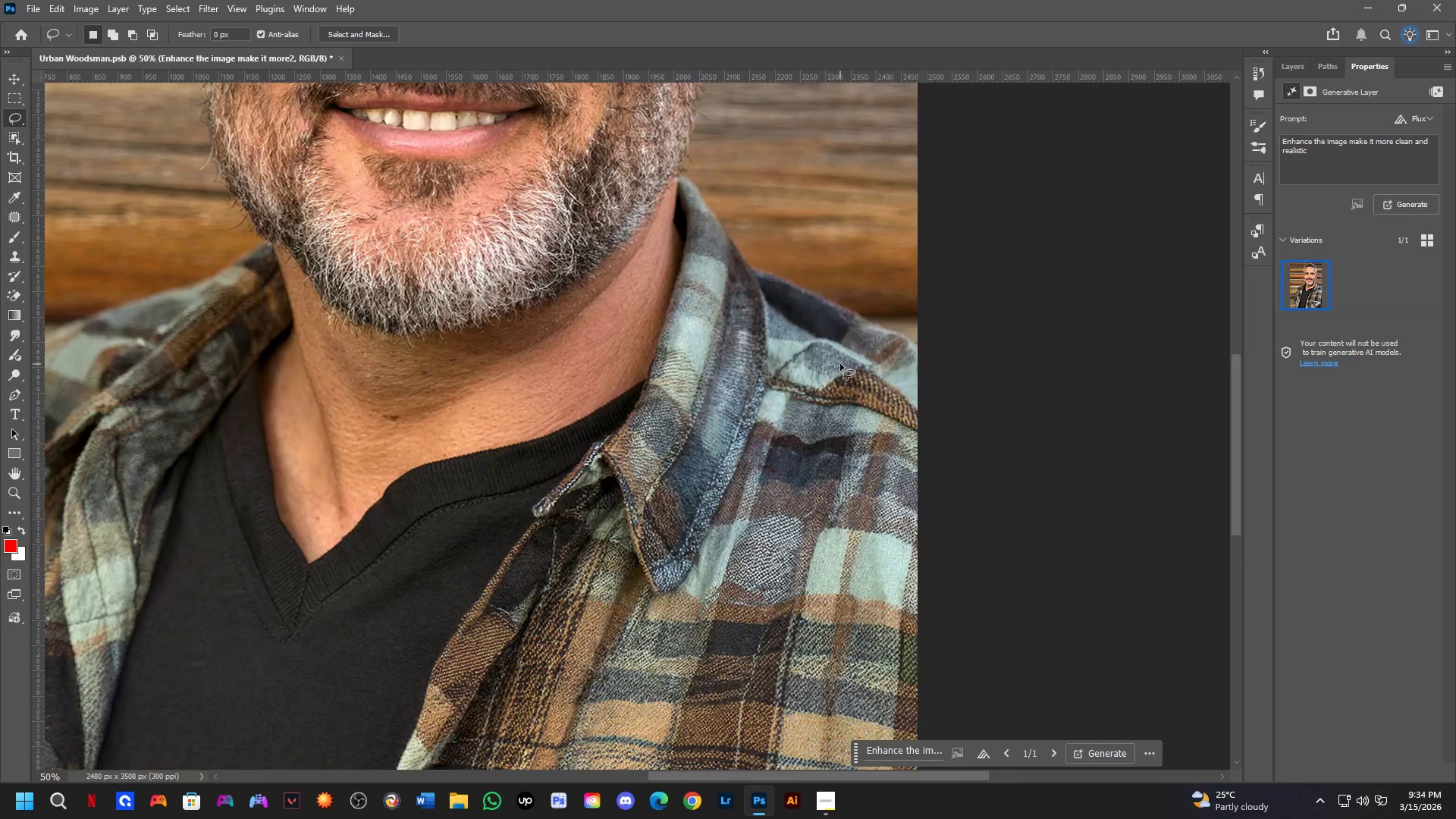 
hold_key(key=Space, duration=1.5)
 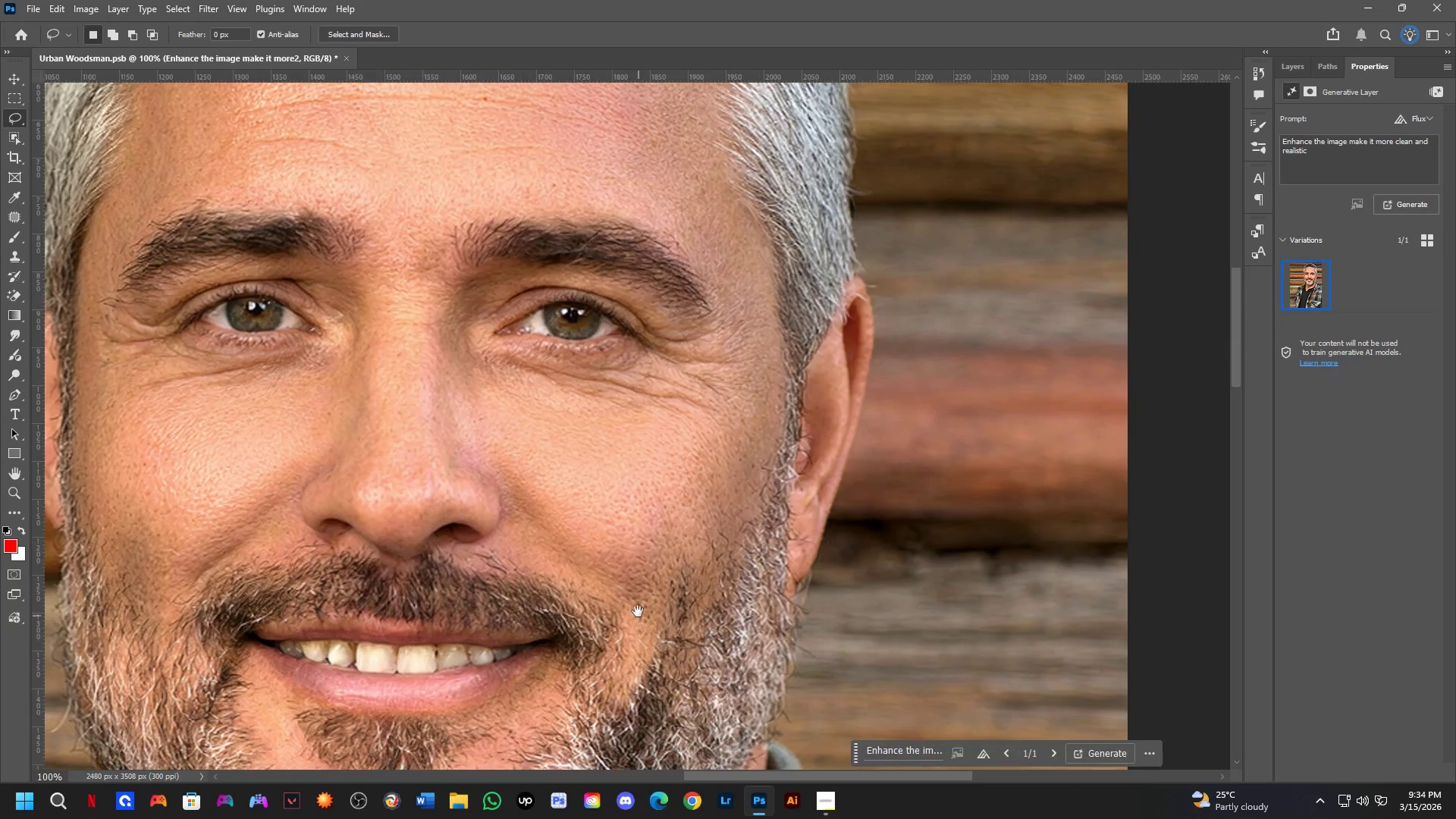 
left_click_drag(start_coordinate=[701, 411], to_coordinate=[768, 721])
 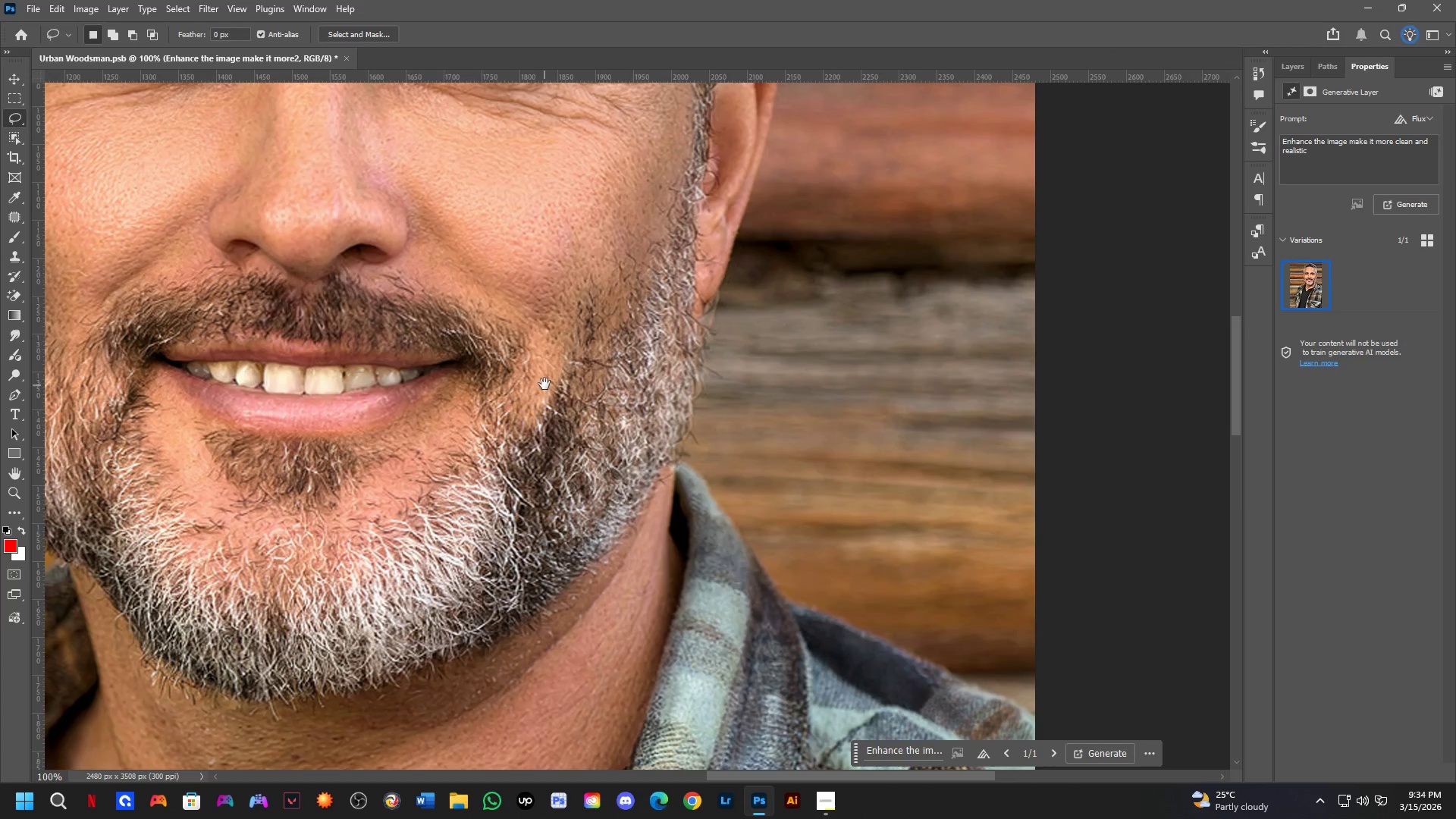 
scroll: coordinate [840, 364], scroll_direction: up, amount: 2.0
 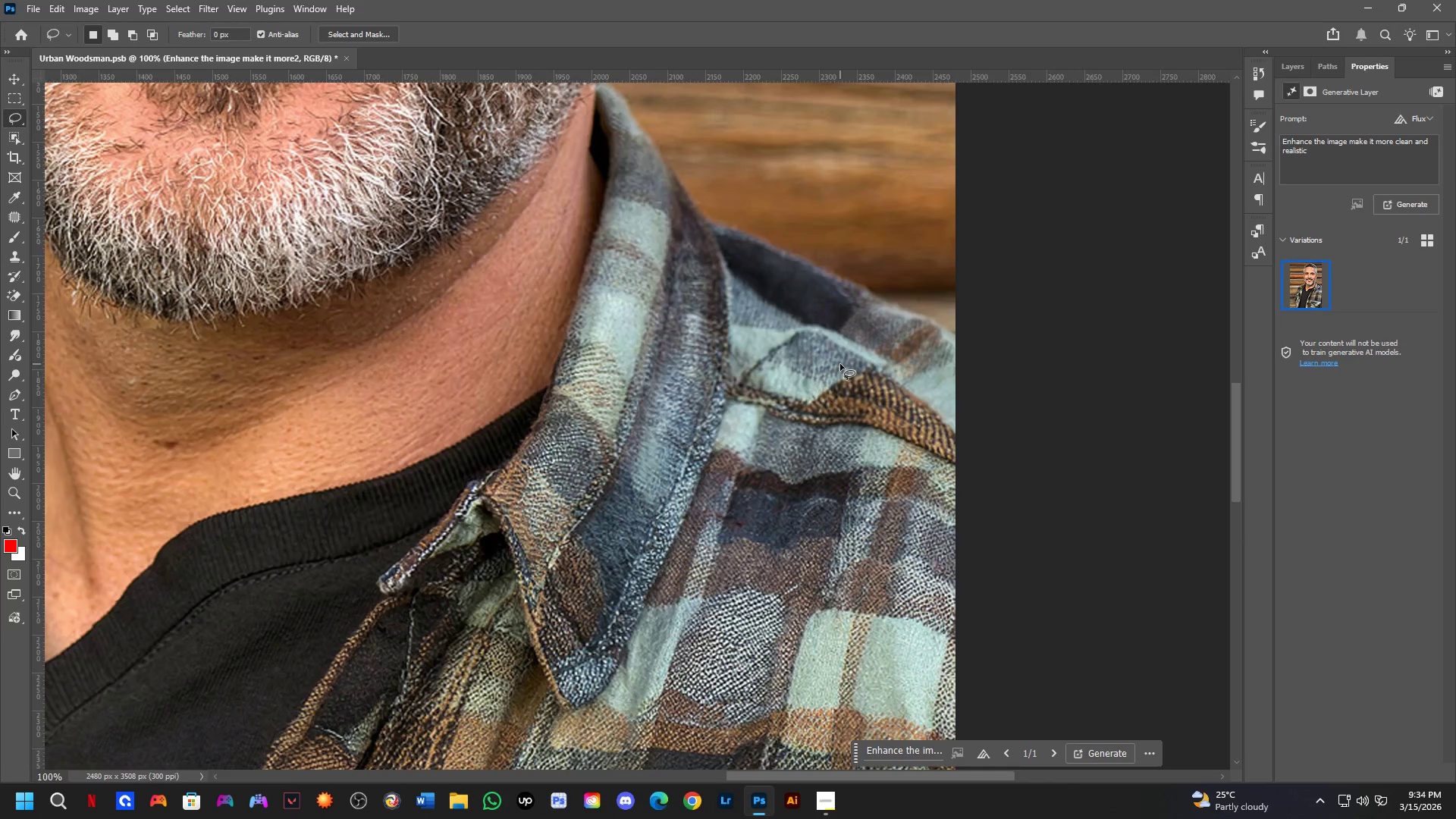 
left_click_drag(start_coordinate=[546, 363], to_coordinate=[639, 642])
 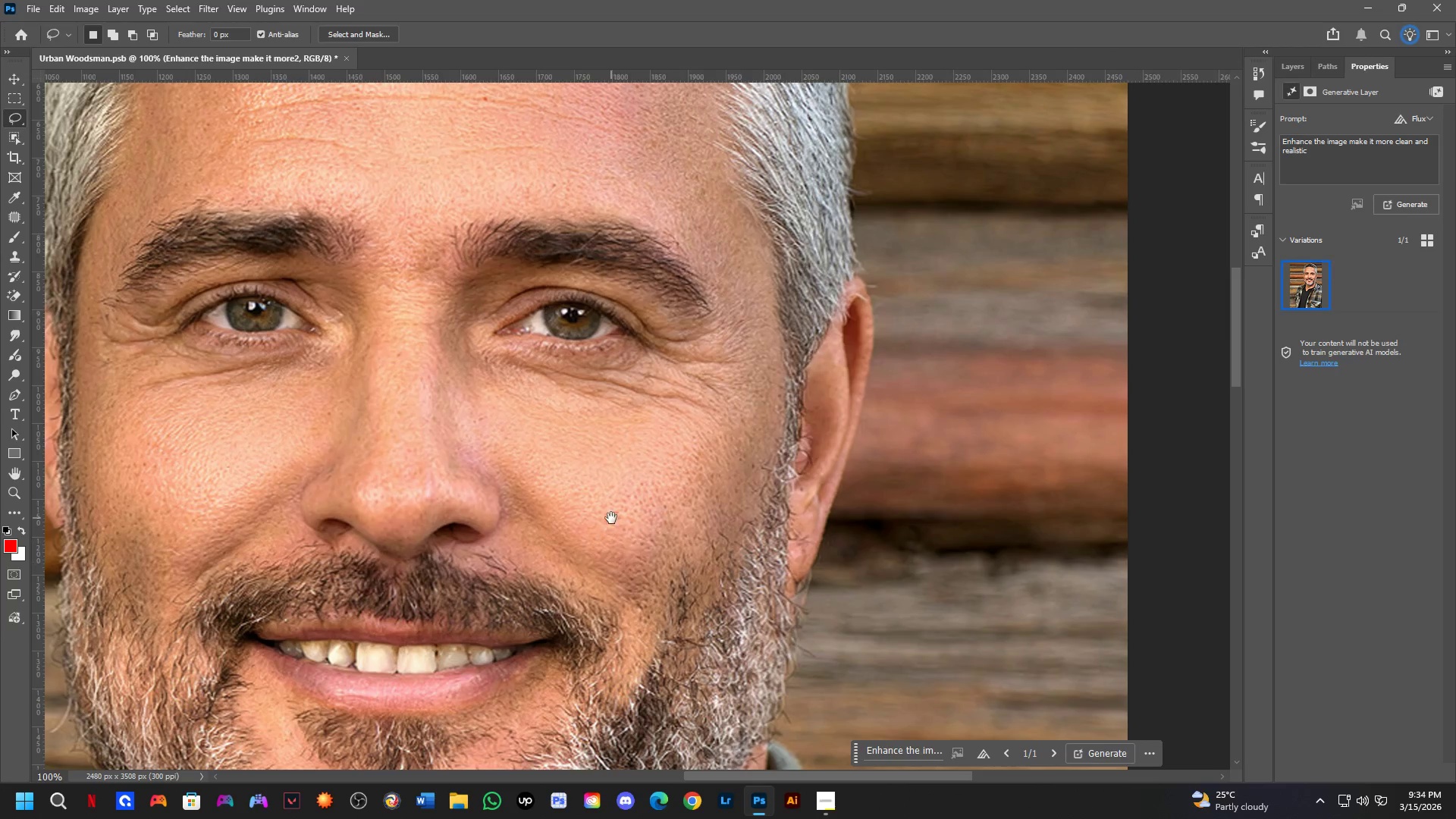 
hold_key(key=Space, duration=1.36)
 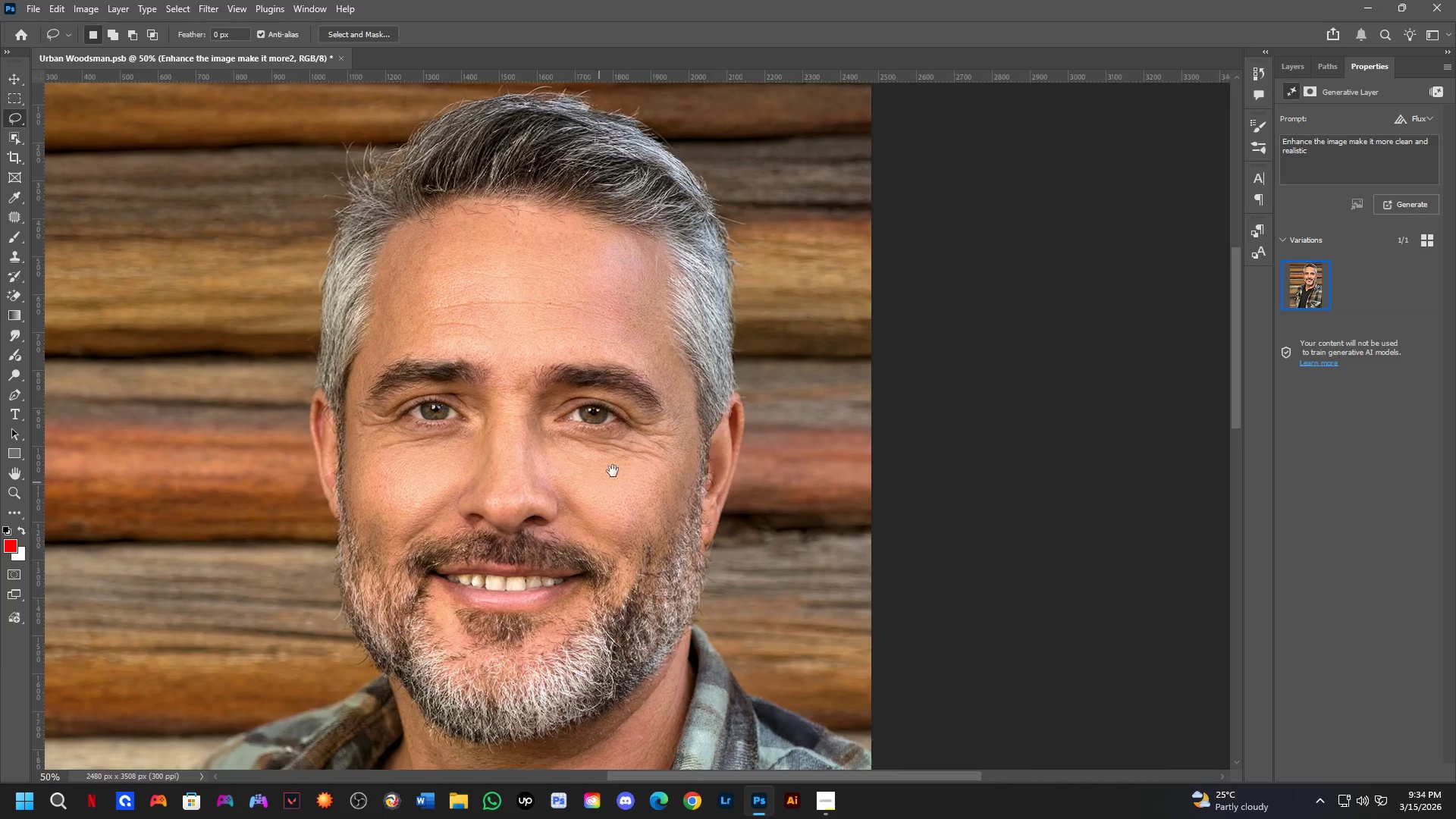 
key(Shift+ShiftLeft)
 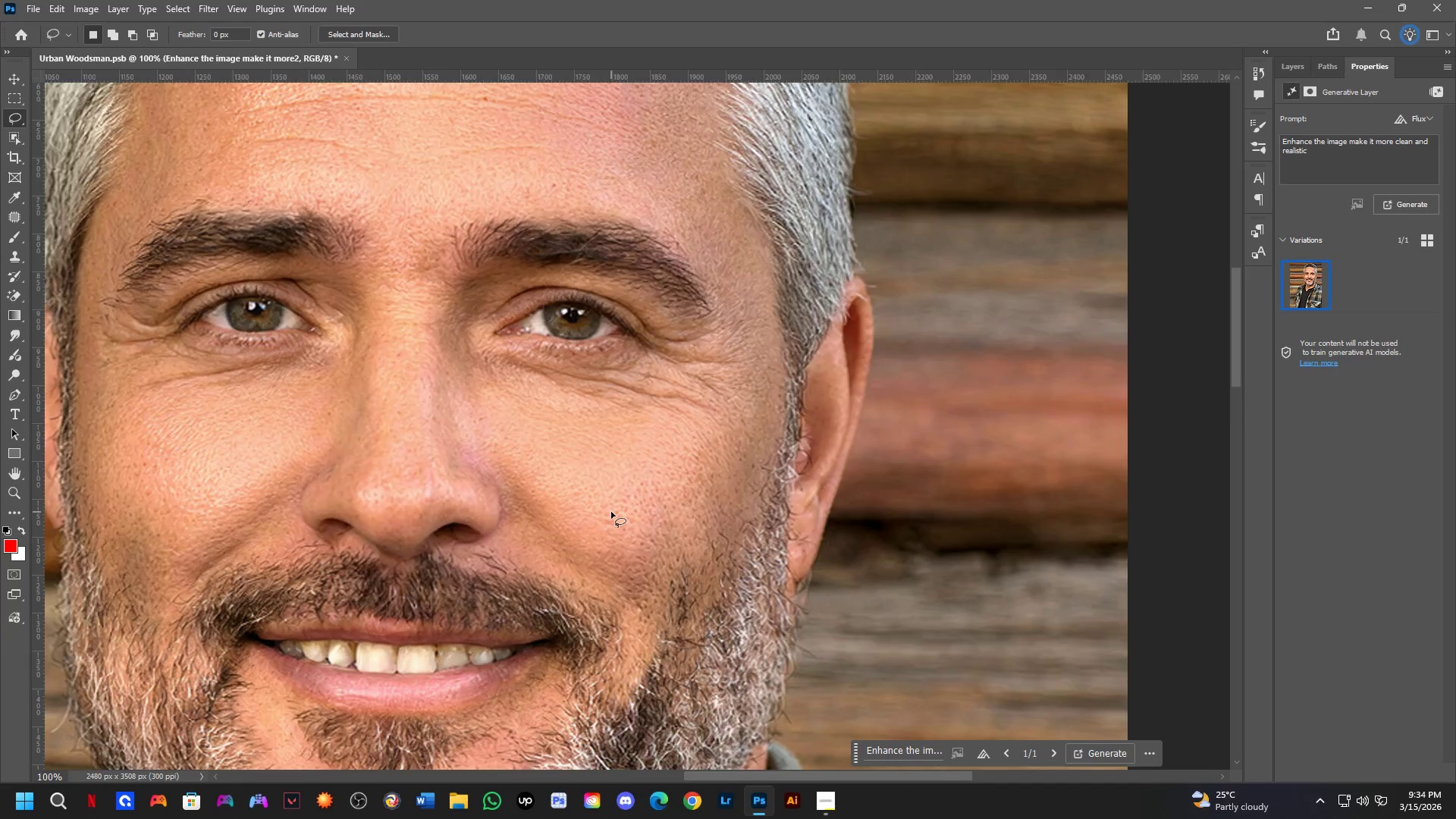 
hold_key(key=Space, duration=0.52)
 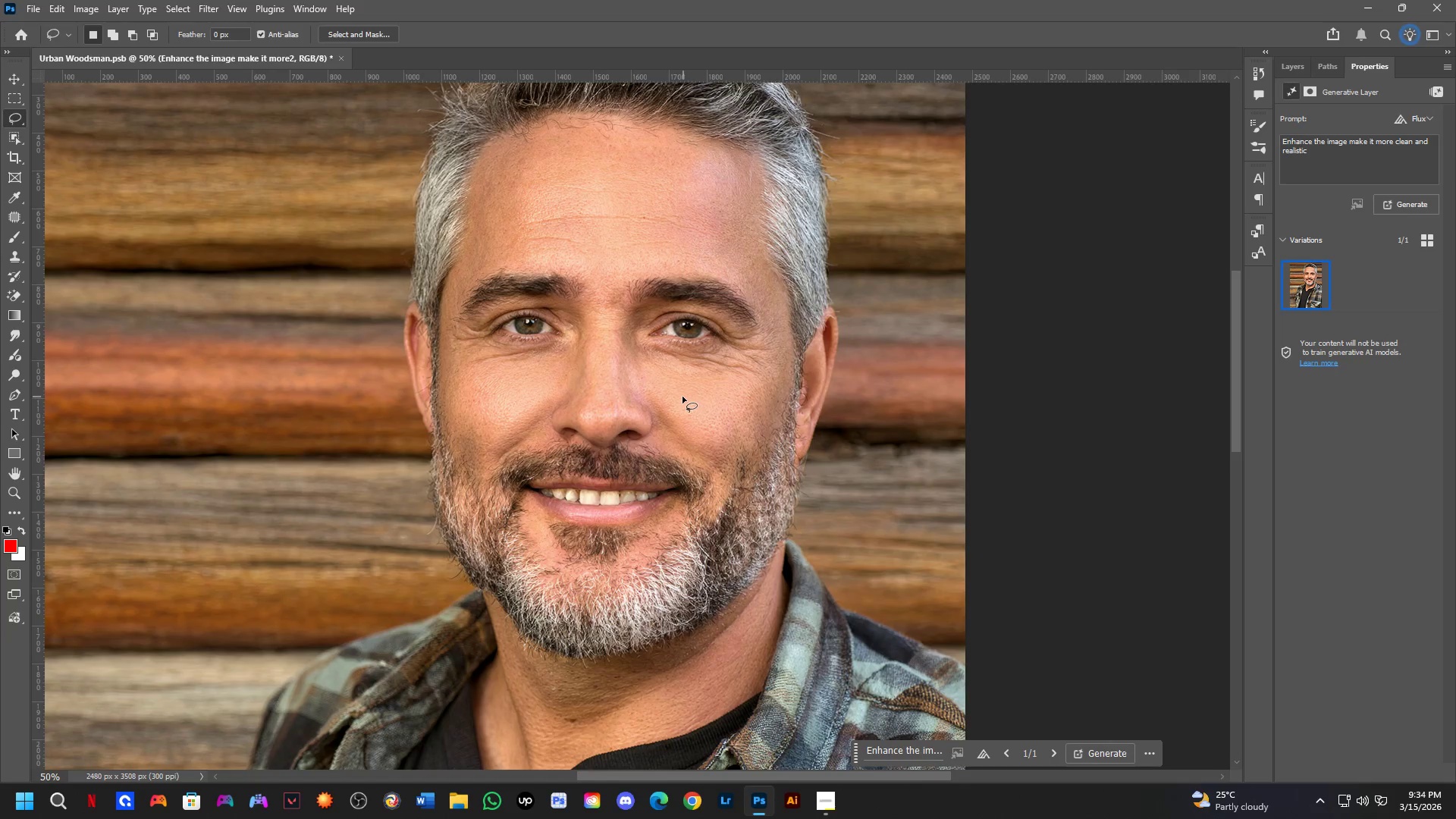 
left_click_drag(start_coordinate=[595, 487], to_coordinate=[690, 399])
 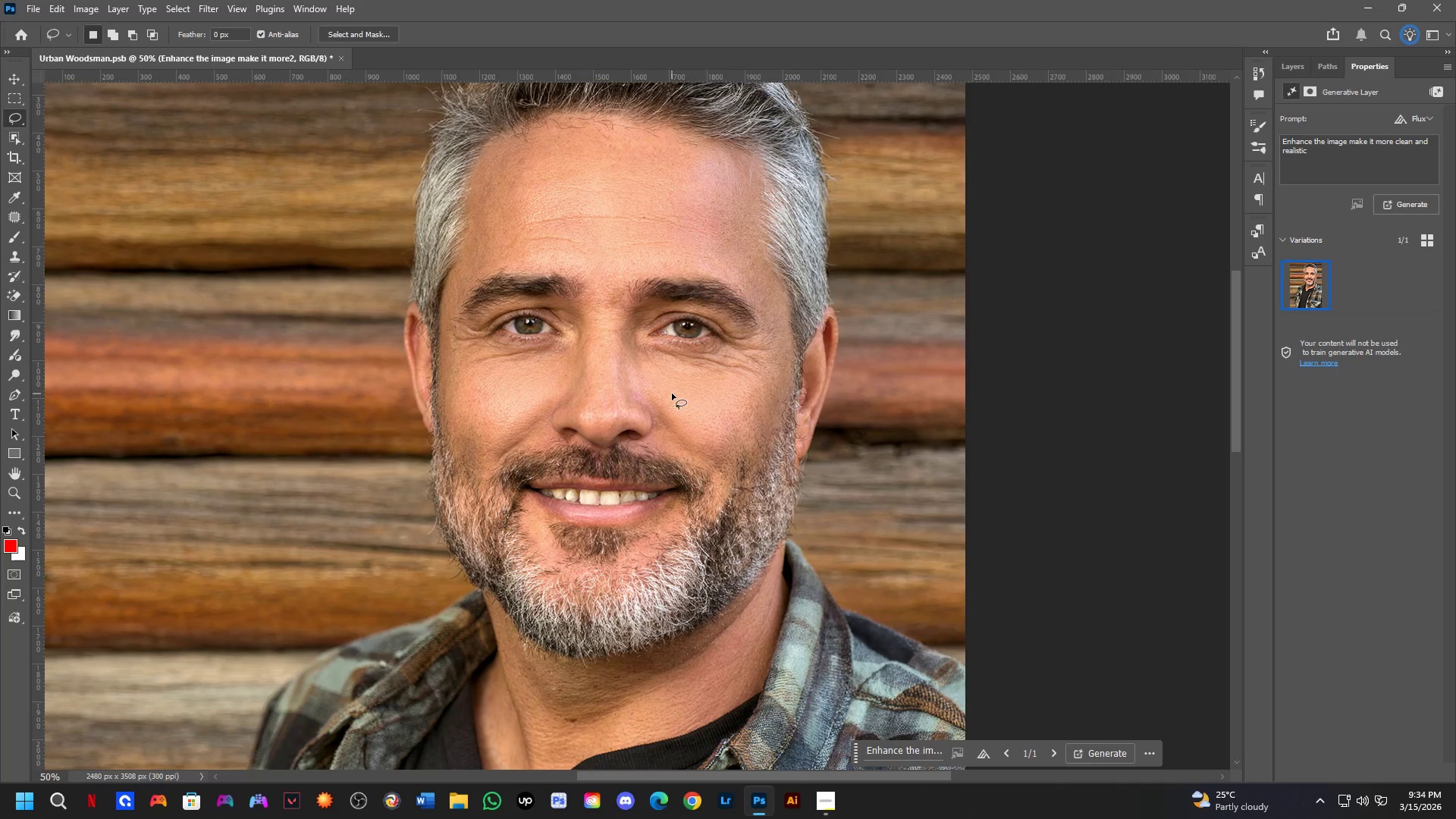 
scroll: coordinate [611, 512], scroll_direction: down, amount: 2.0
 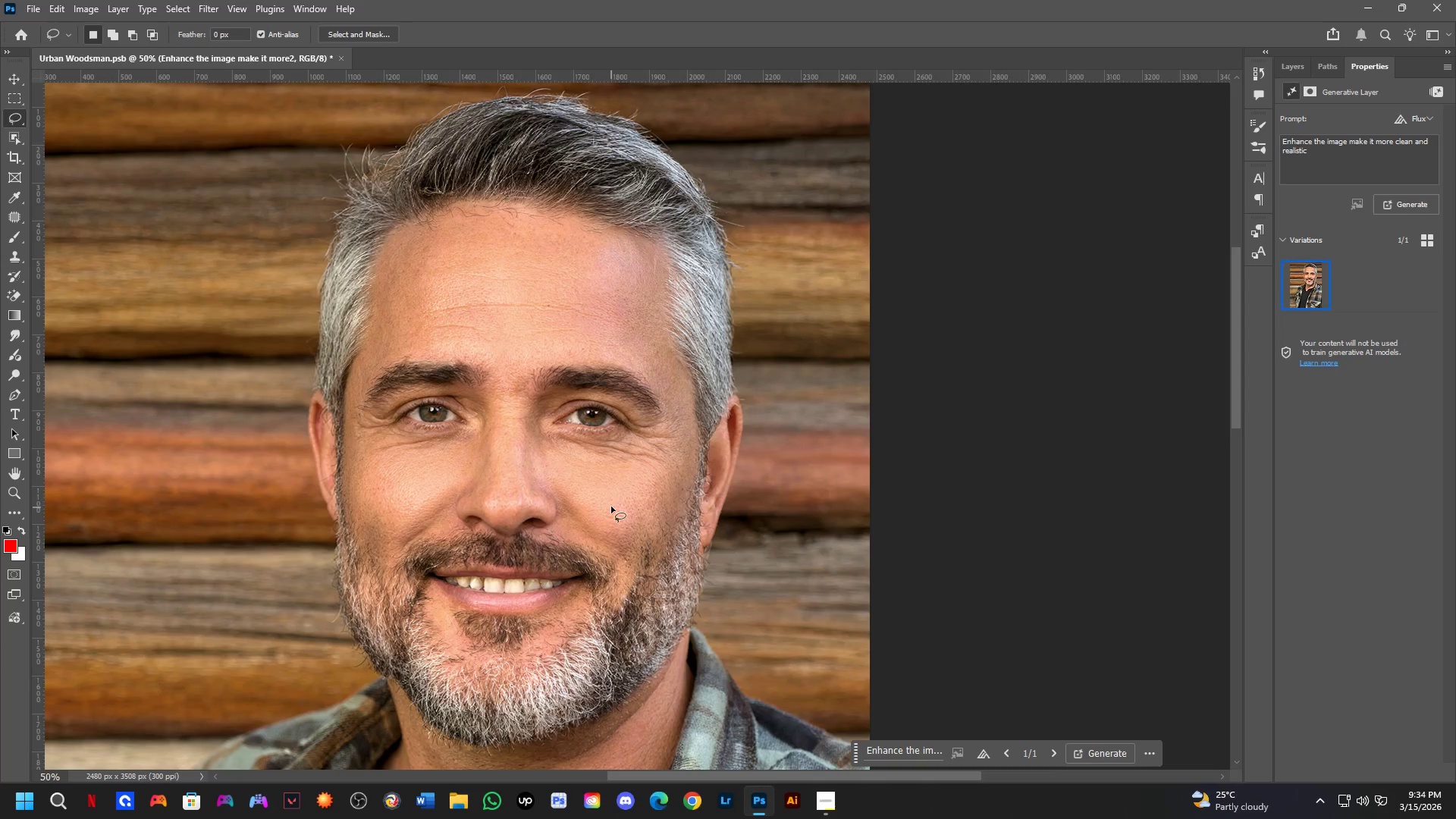 
wait(6.88)
 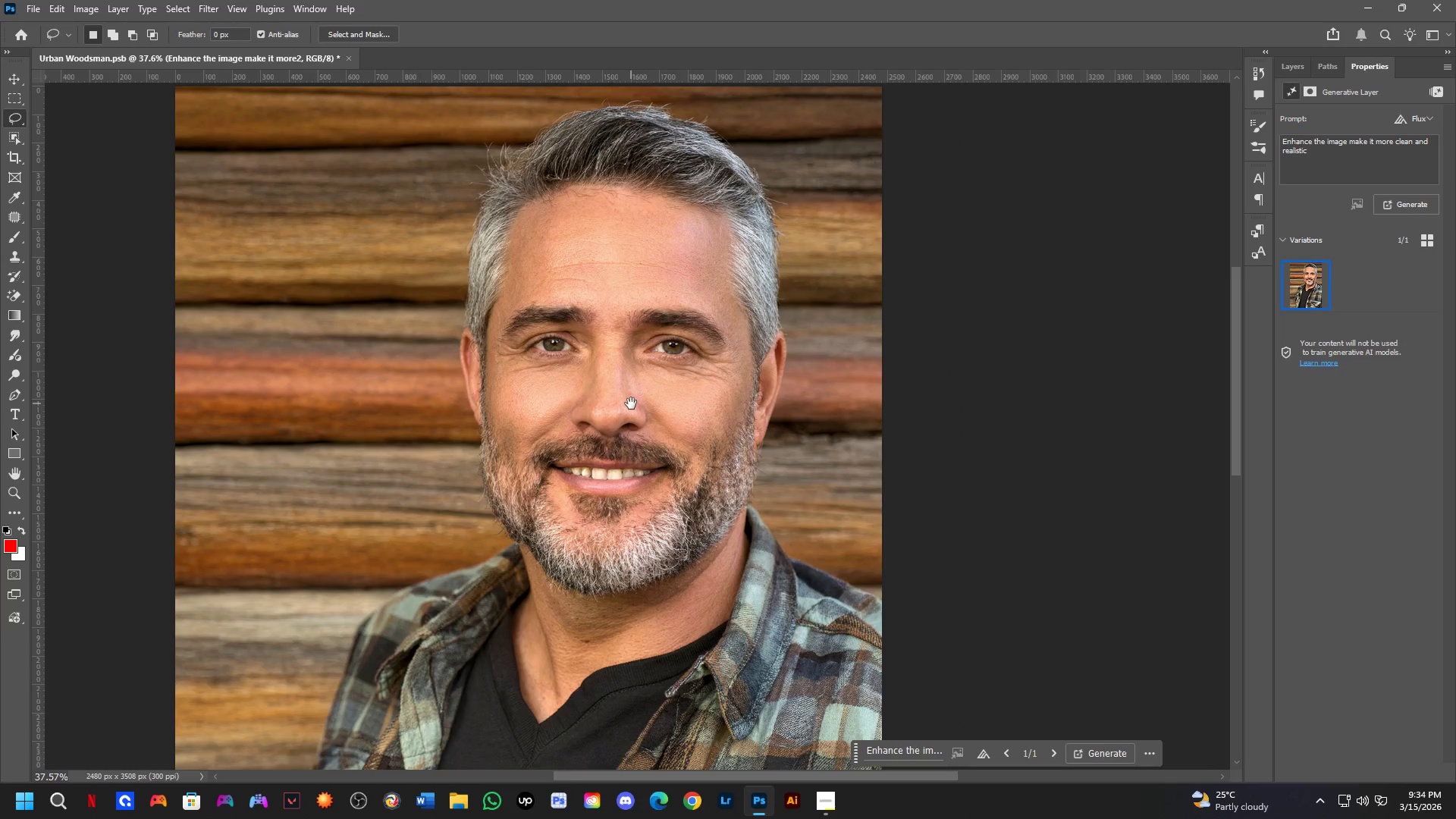 
hold_key(key=Space, duration=1.12)
 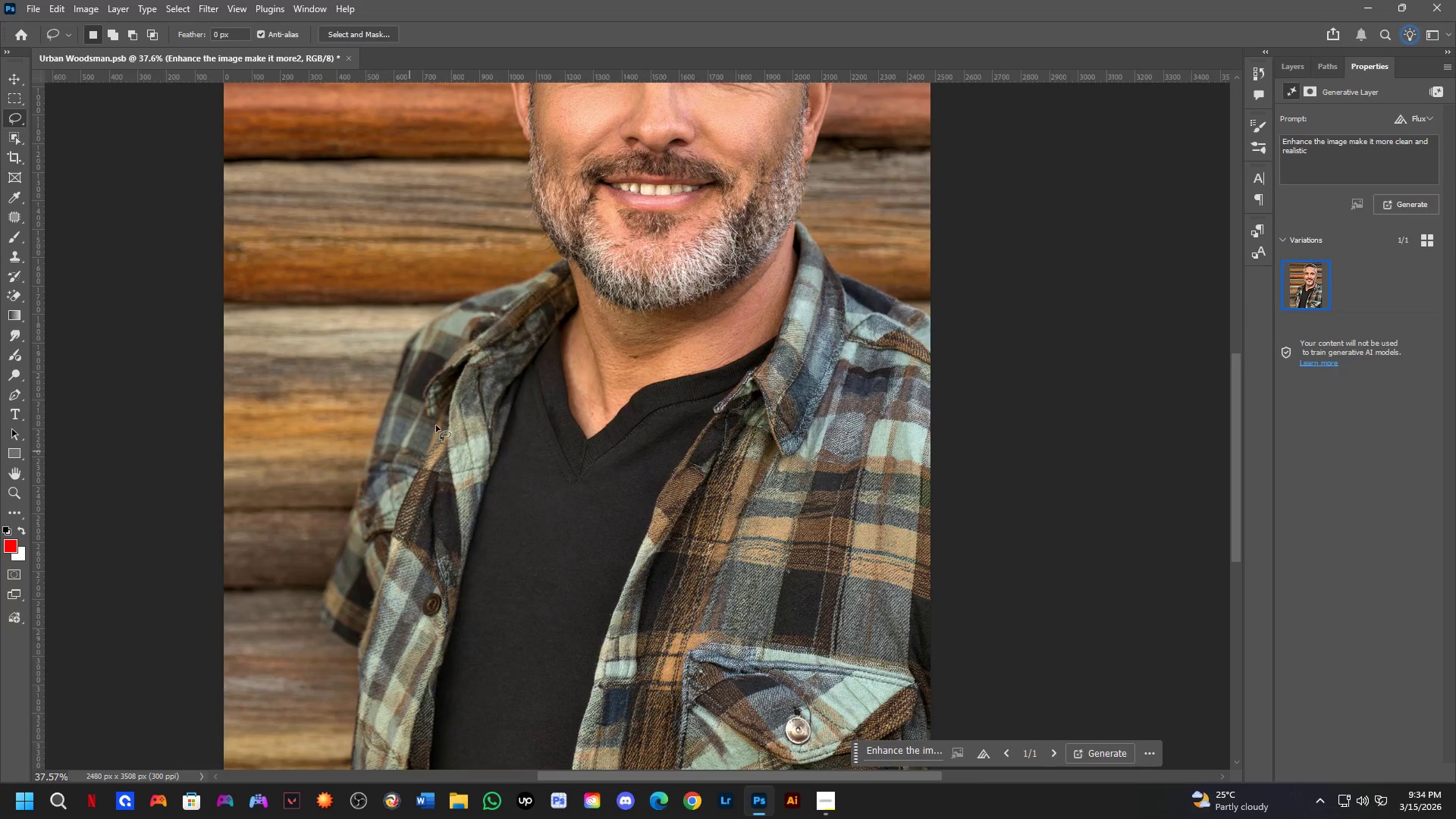 
left_click_drag(start_coordinate=[631, 403], to_coordinate=[682, 128])
 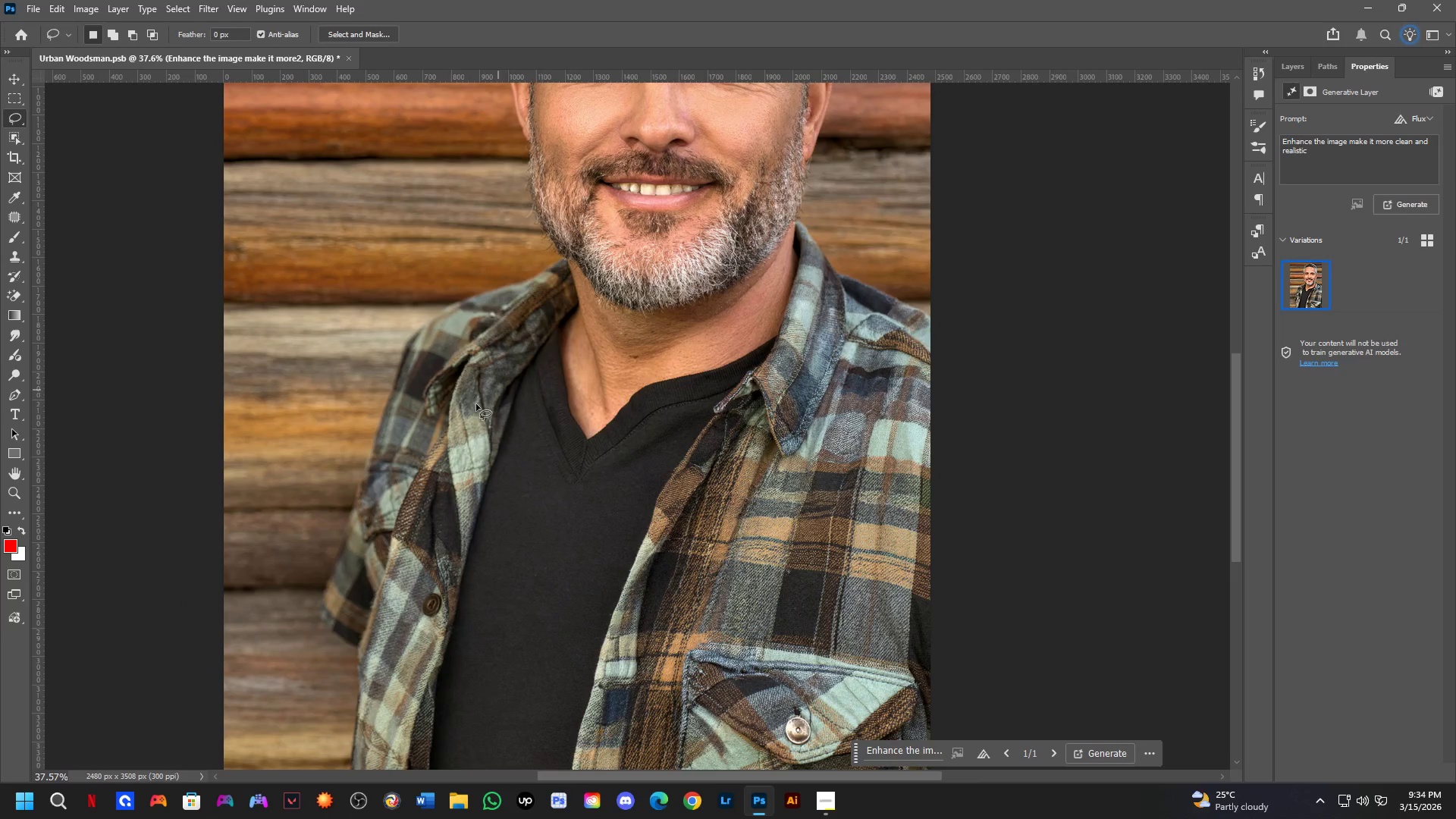 
scroll: coordinate [631, 403], scroll_direction: down, amount: 3.0
 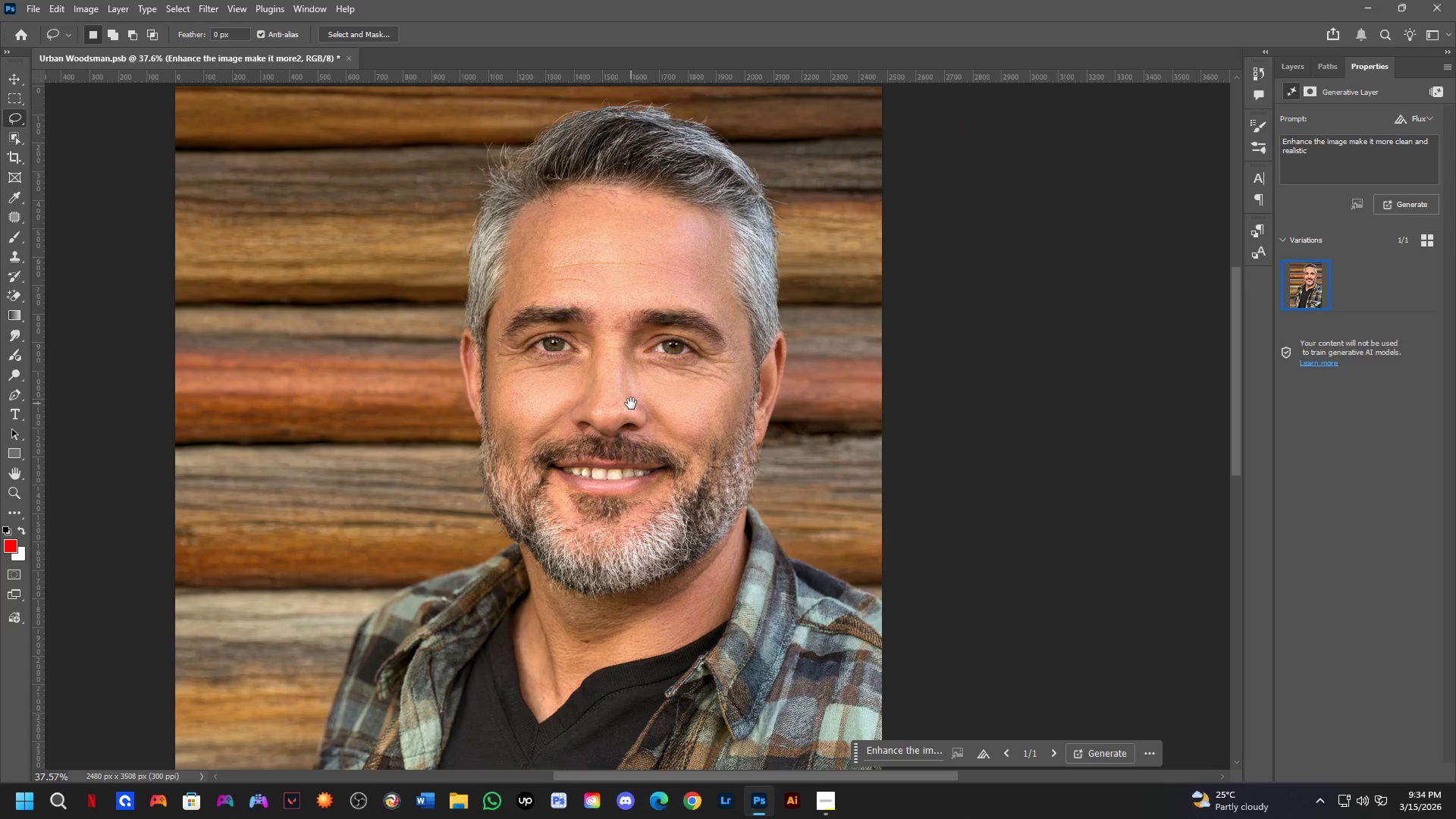 
key(Shift+ShiftLeft)
 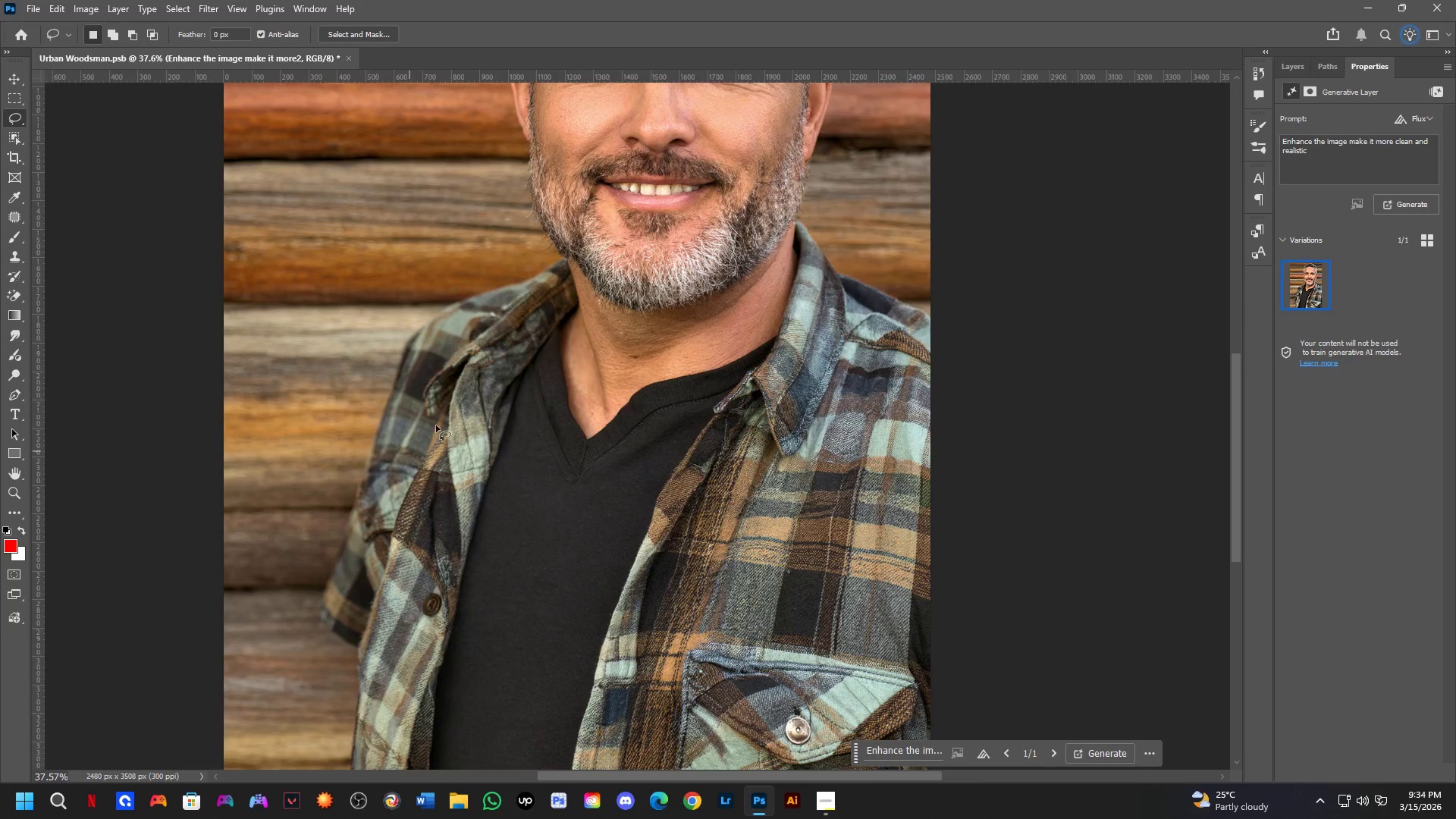 
hold_key(key=Space, duration=0.67)
 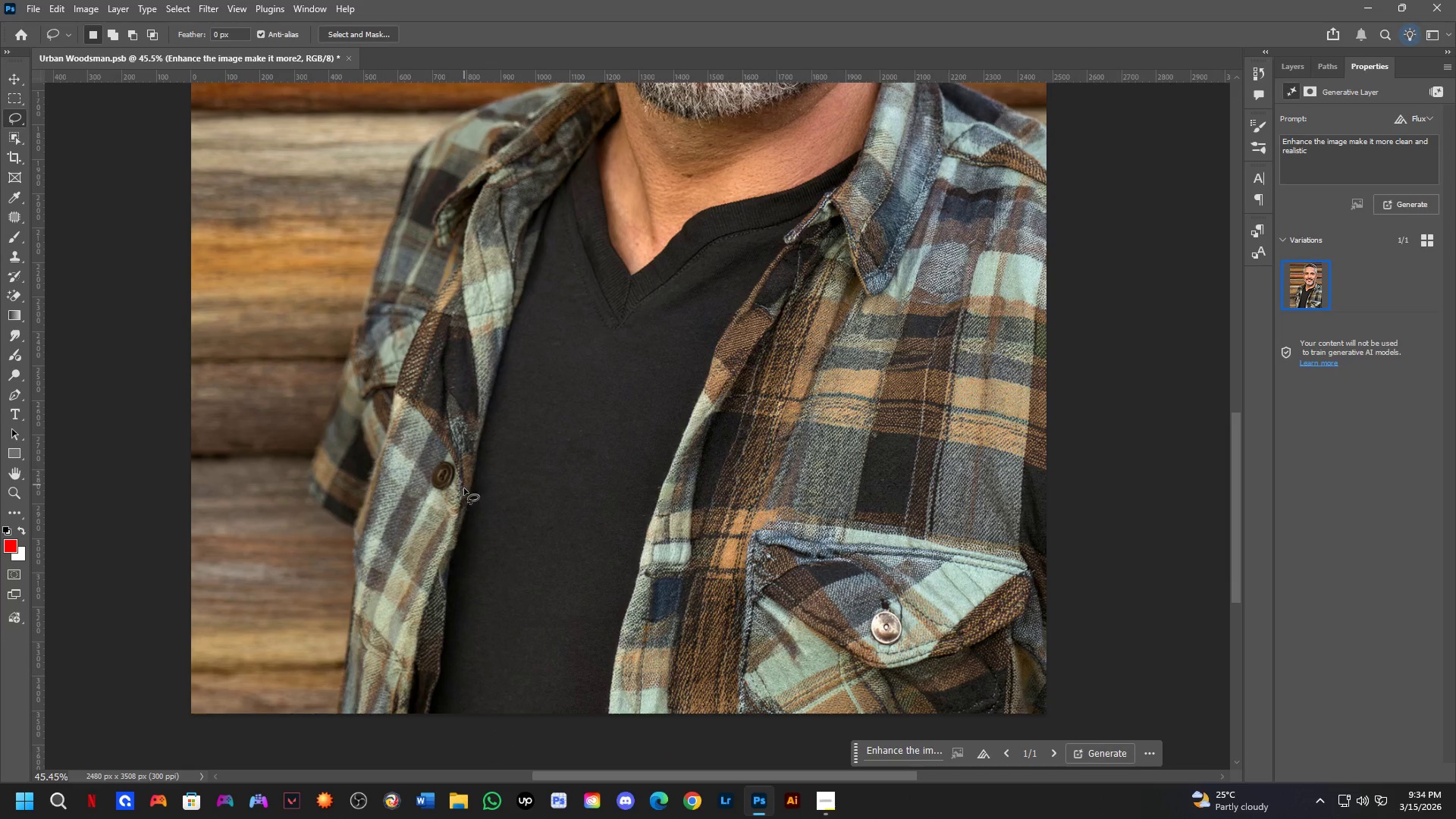 
left_click_drag(start_coordinate=[487, 492], to_coordinate=[517, 300])
 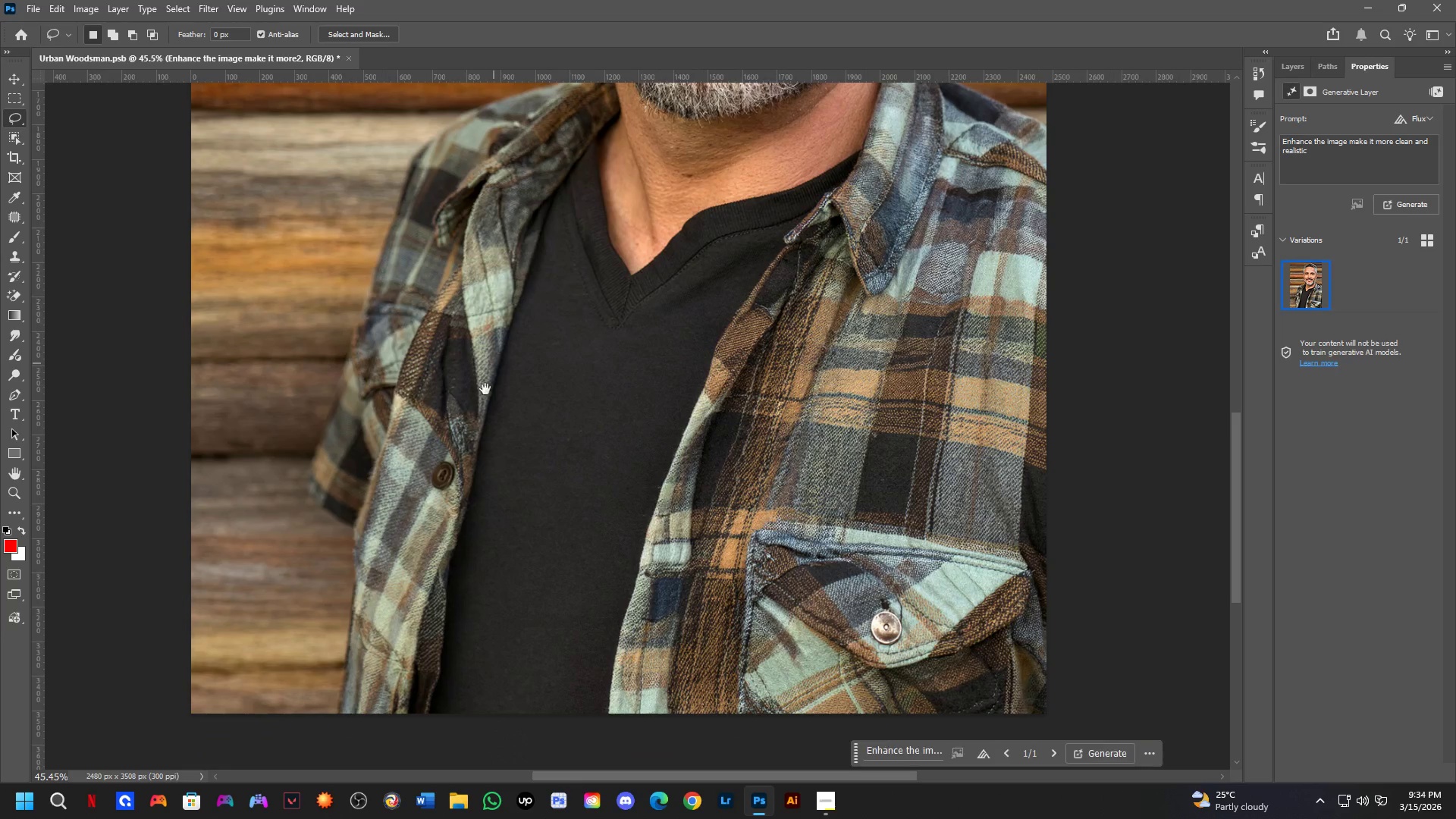 
scroll: coordinate [463, 377], scroll_direction: none, amount: 0.0
 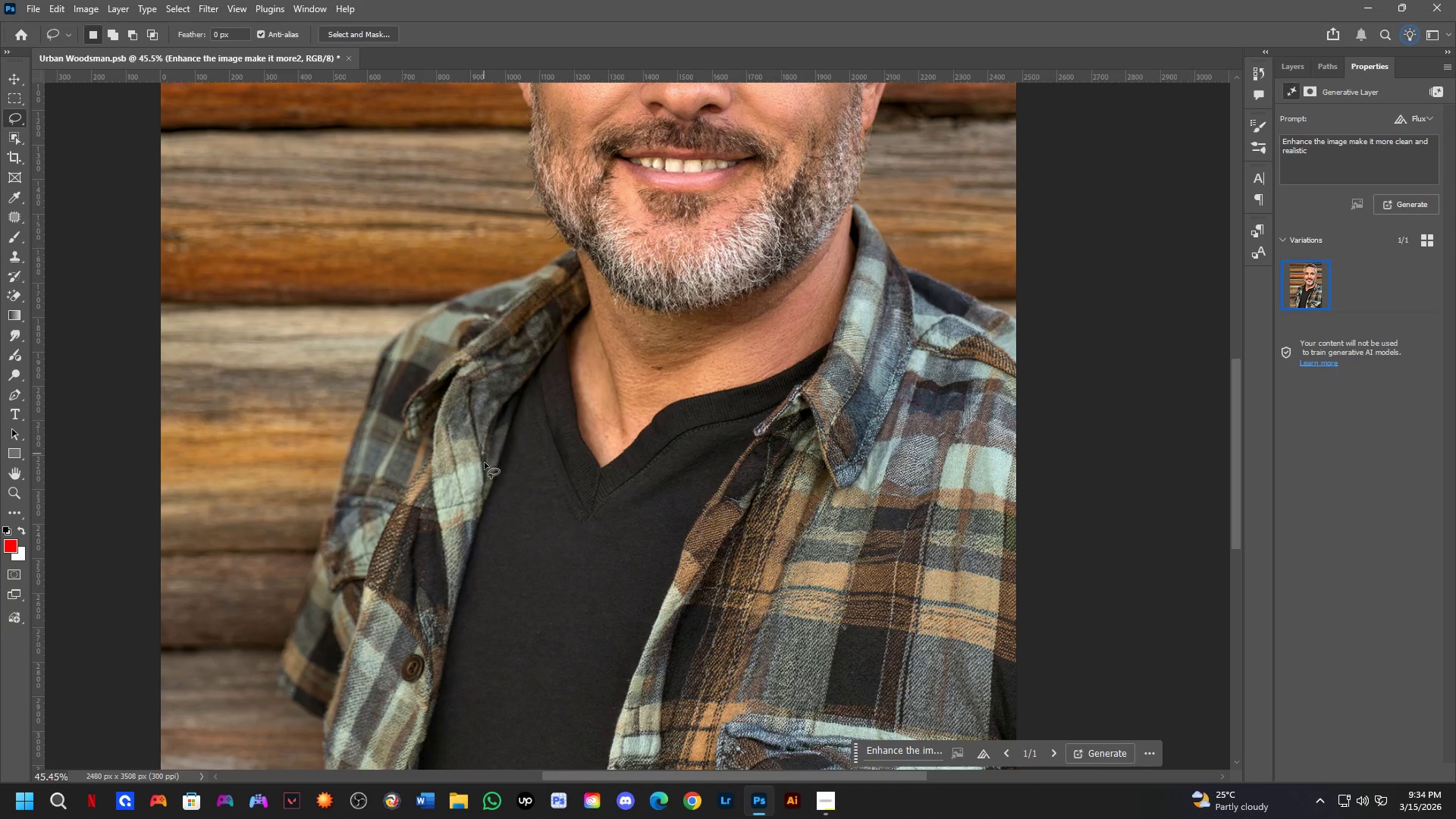 
hold_key(key=Space, duration=1.51)
 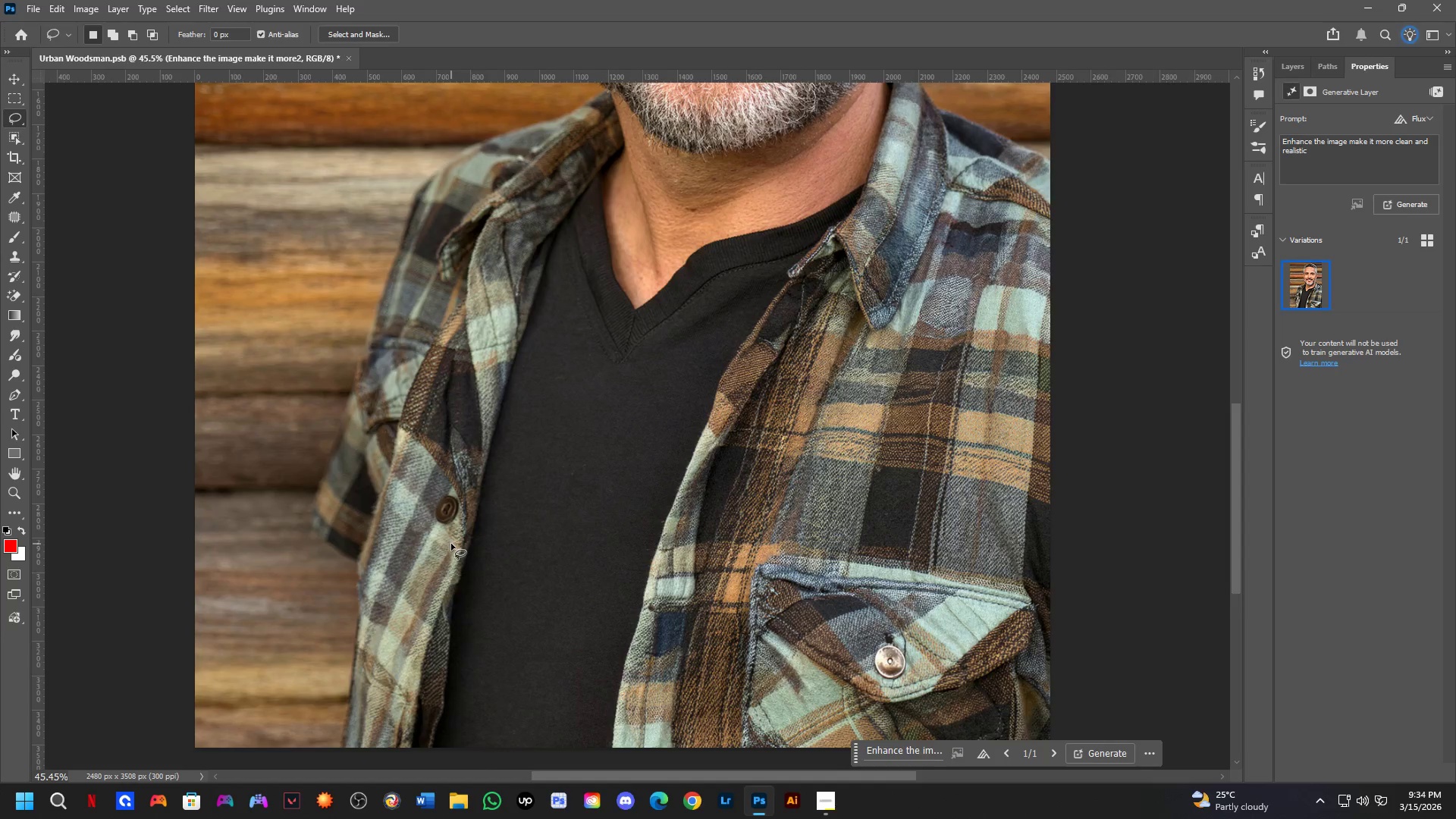 
left_click_drag(start_coordinate=[466, 538], to_coordinate=[470, 572])
 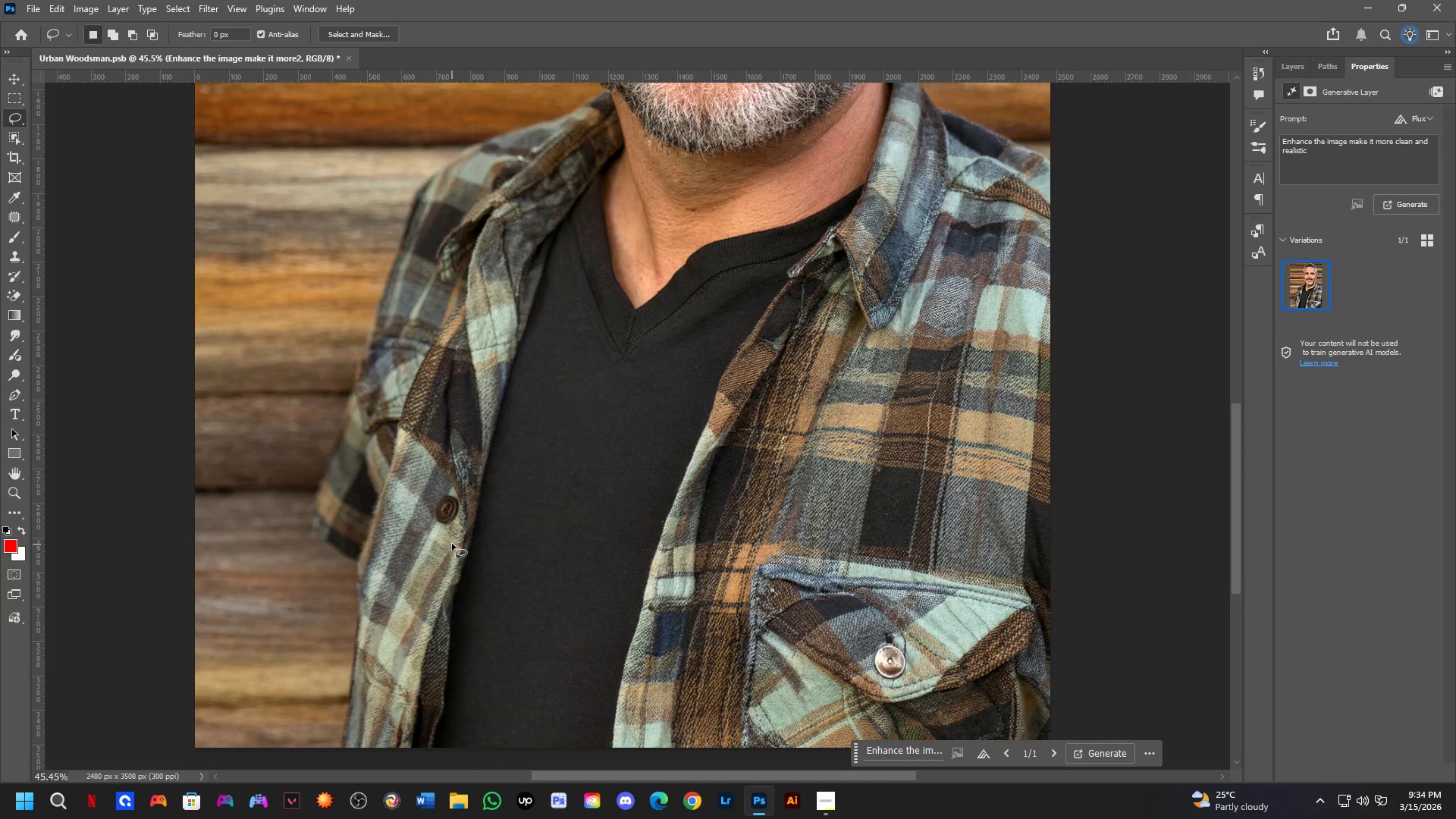 
hold_key(key=Space, duration=0.64)
 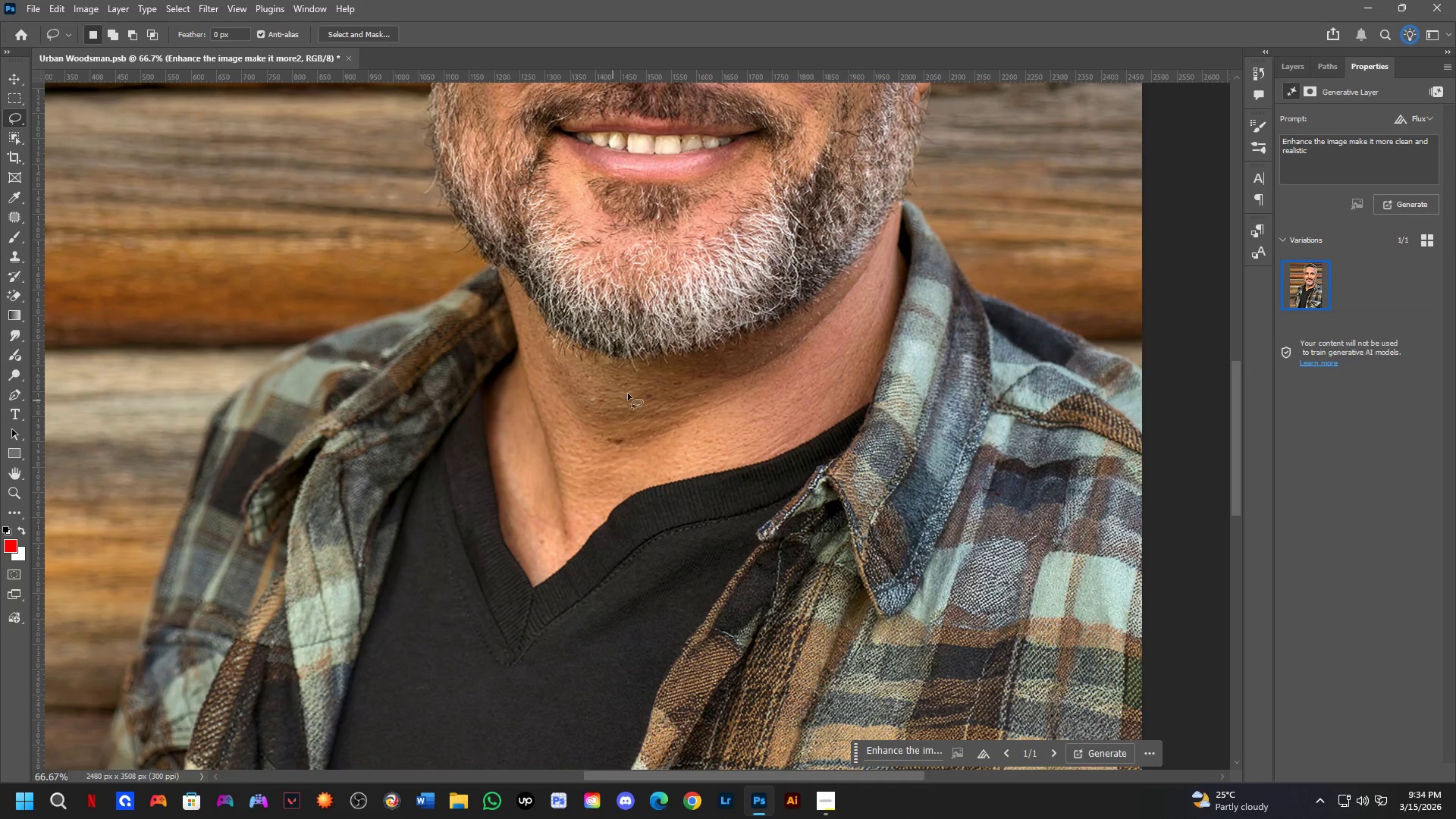 
left_click_drag(start_coordinate=[547, 377], to_coordinate=[514, 520])
 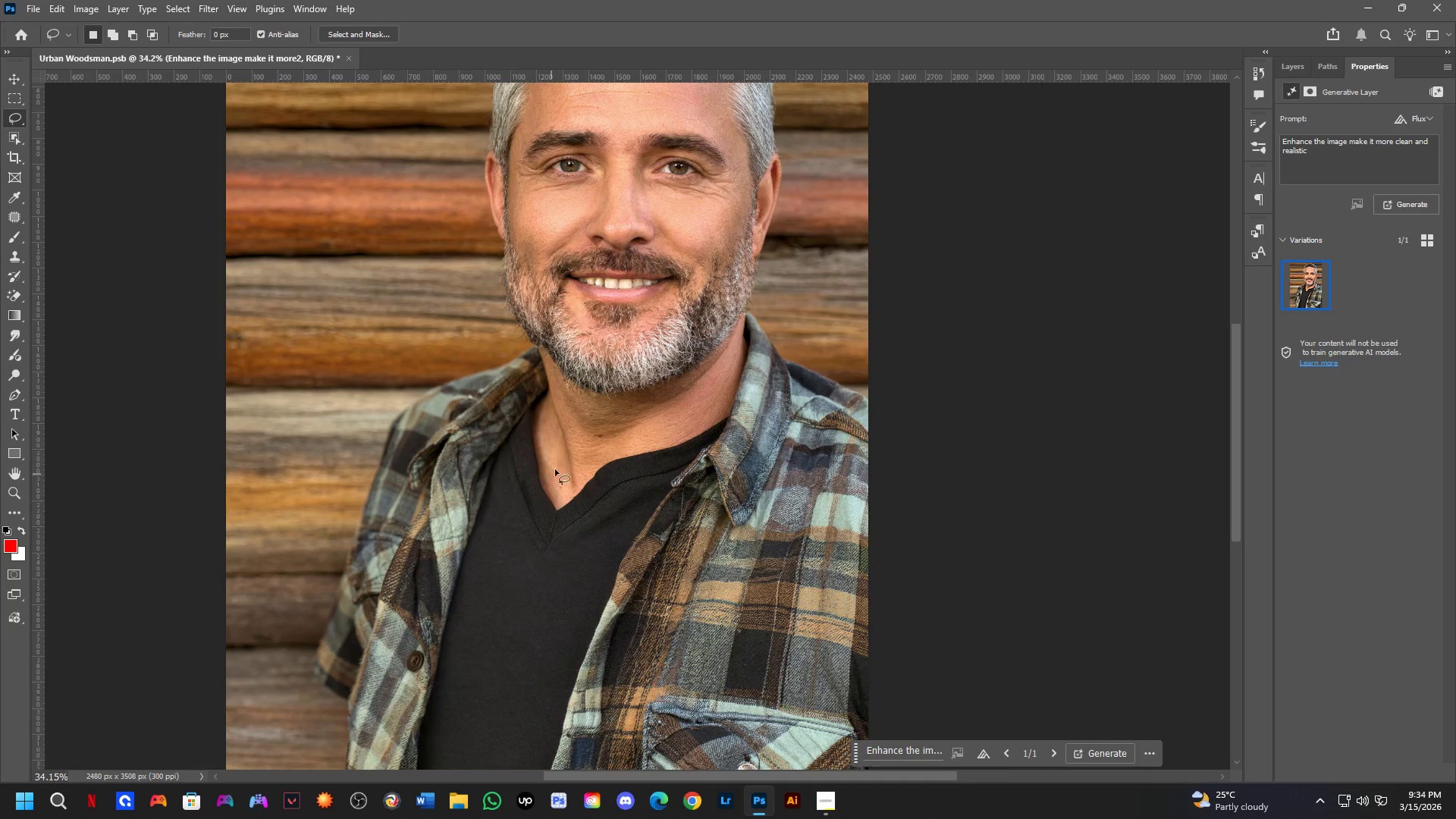 
scroll: coordinate [451, 544], scroll_direction: down, amount: 3.0
 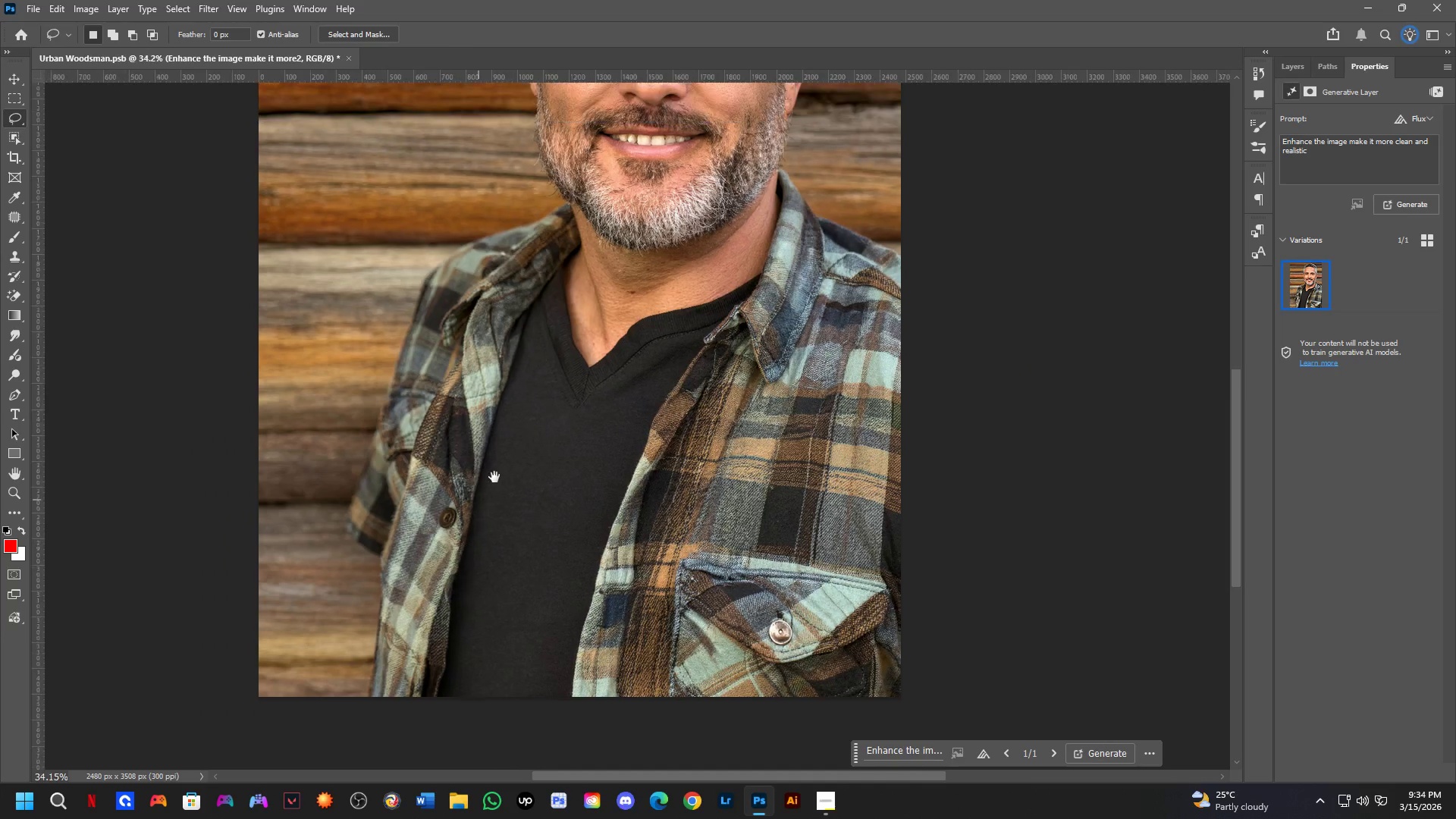 
key(Shift+ShiftLeft)
 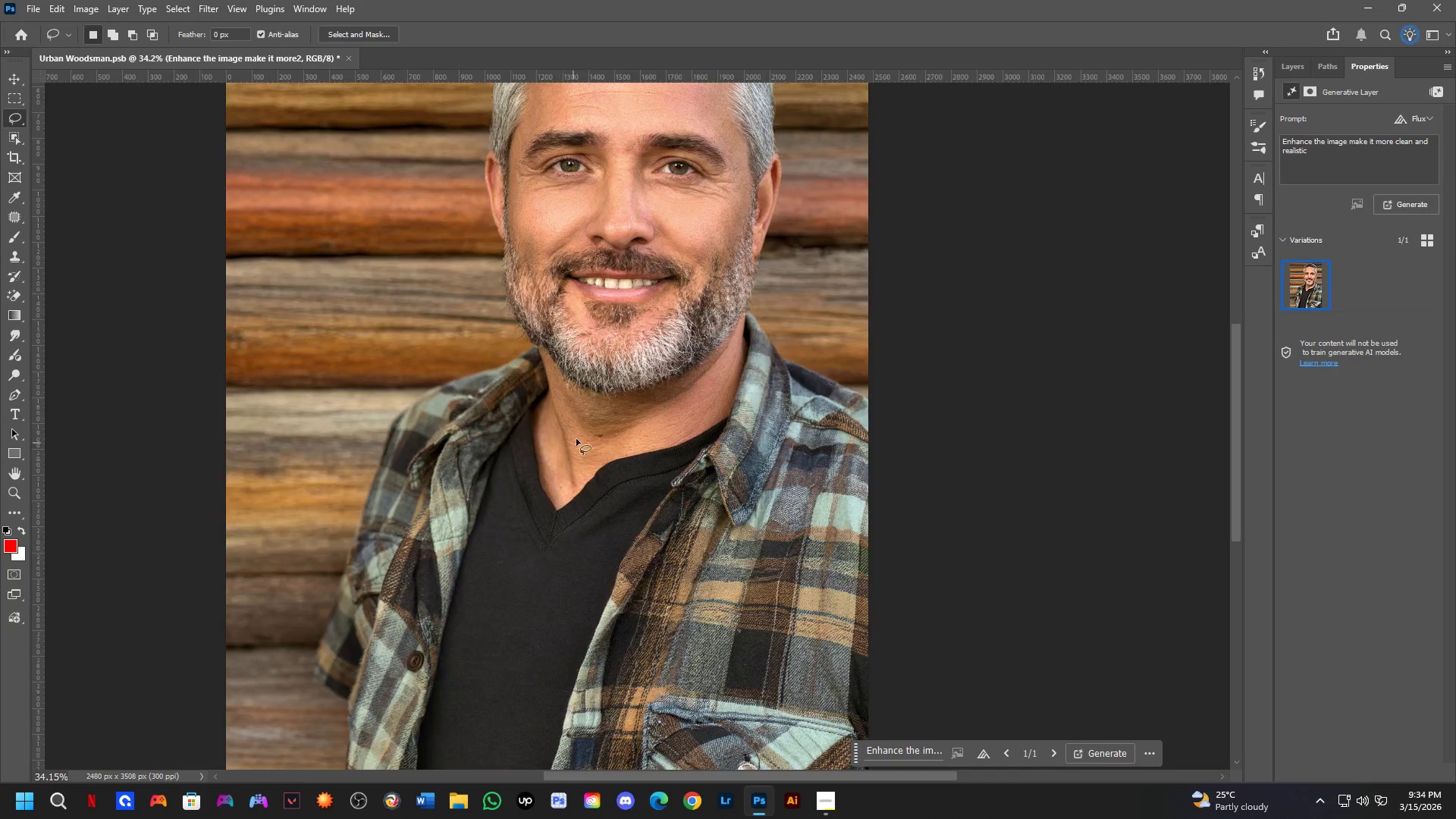 
scroll: coordinate [582, 428], scroll_direction: up, amount: 2.0
 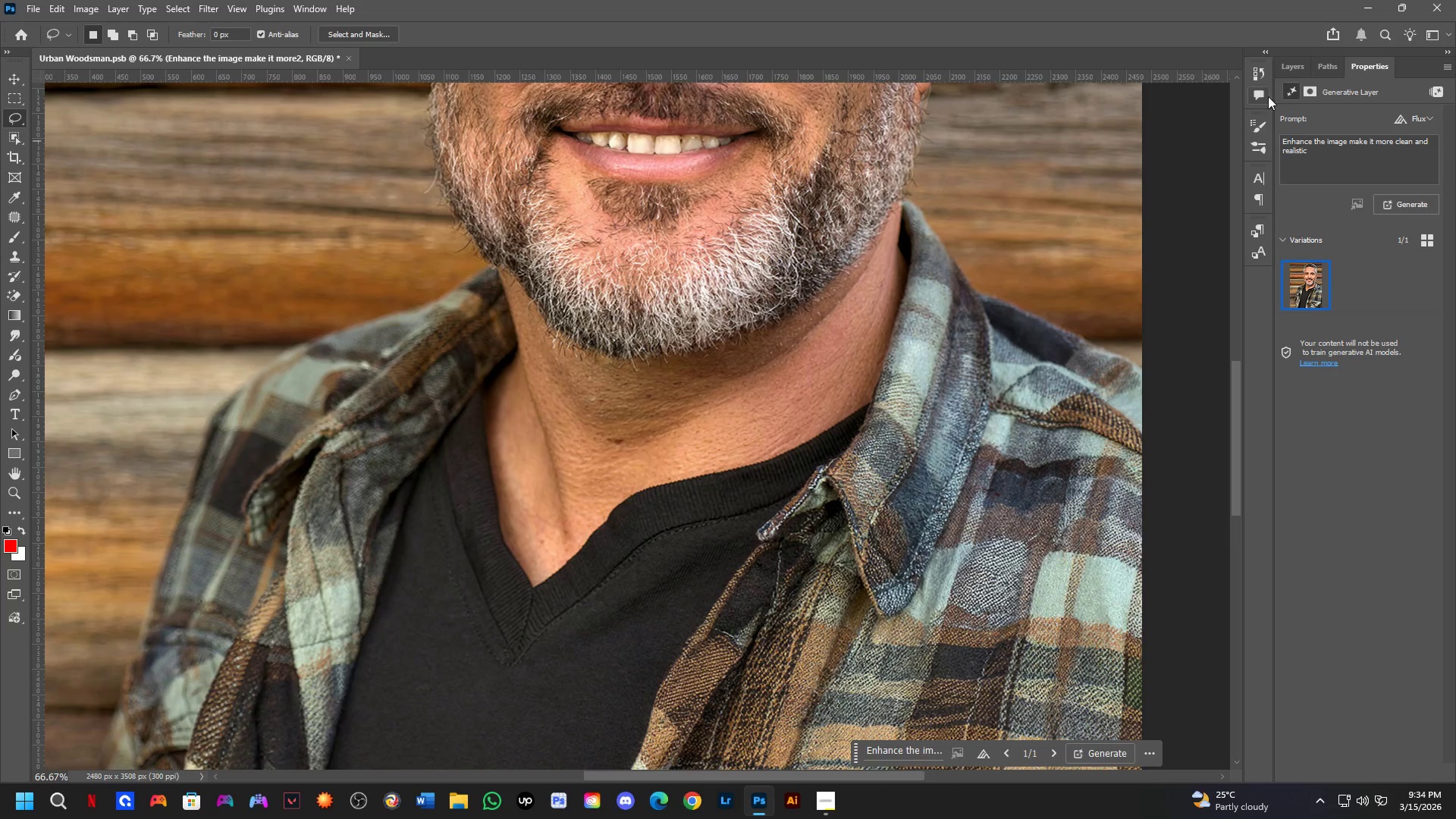 
left_click([1288, 67])
 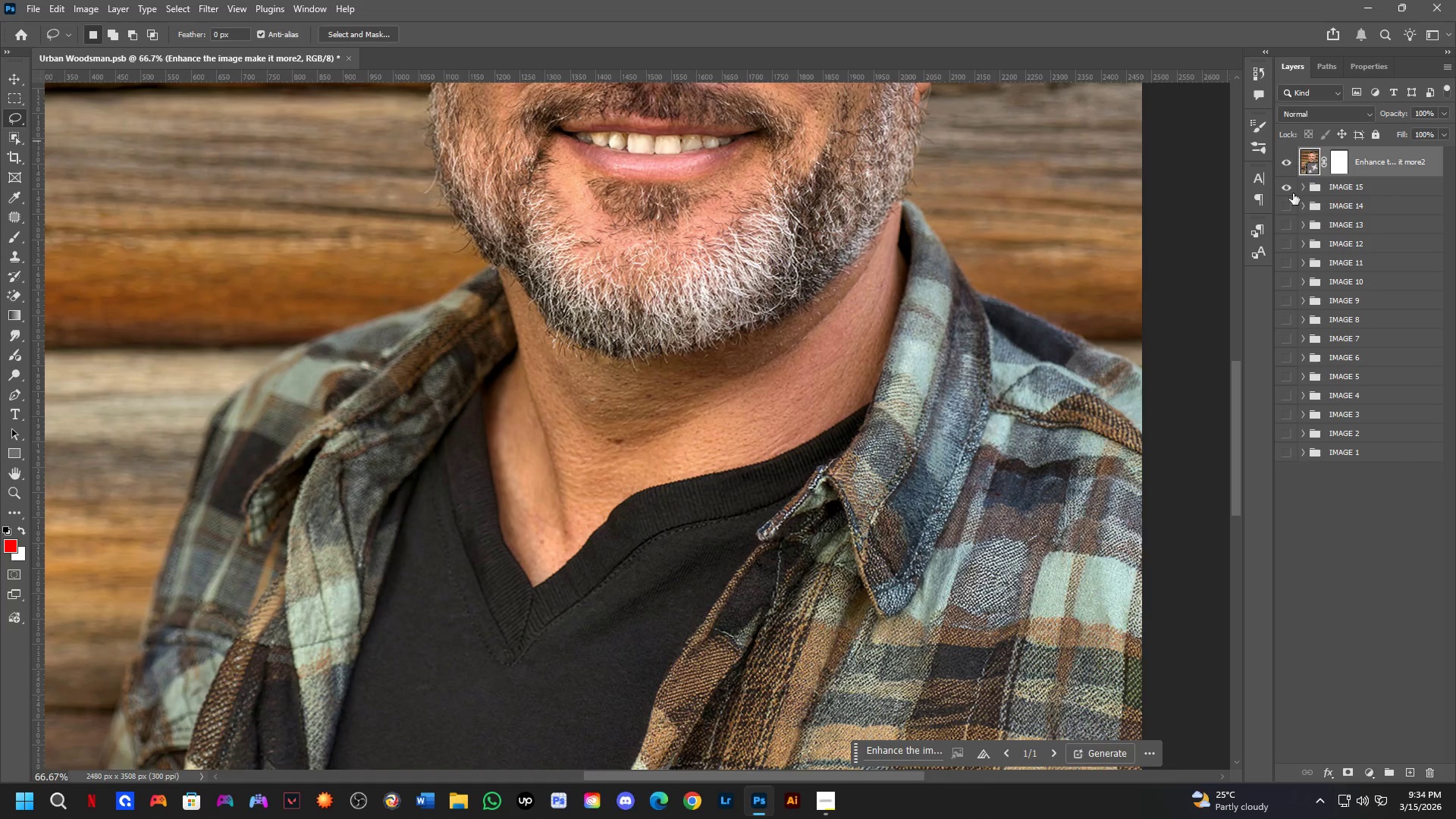 
hold_key(key=Space, duration=0.61)
 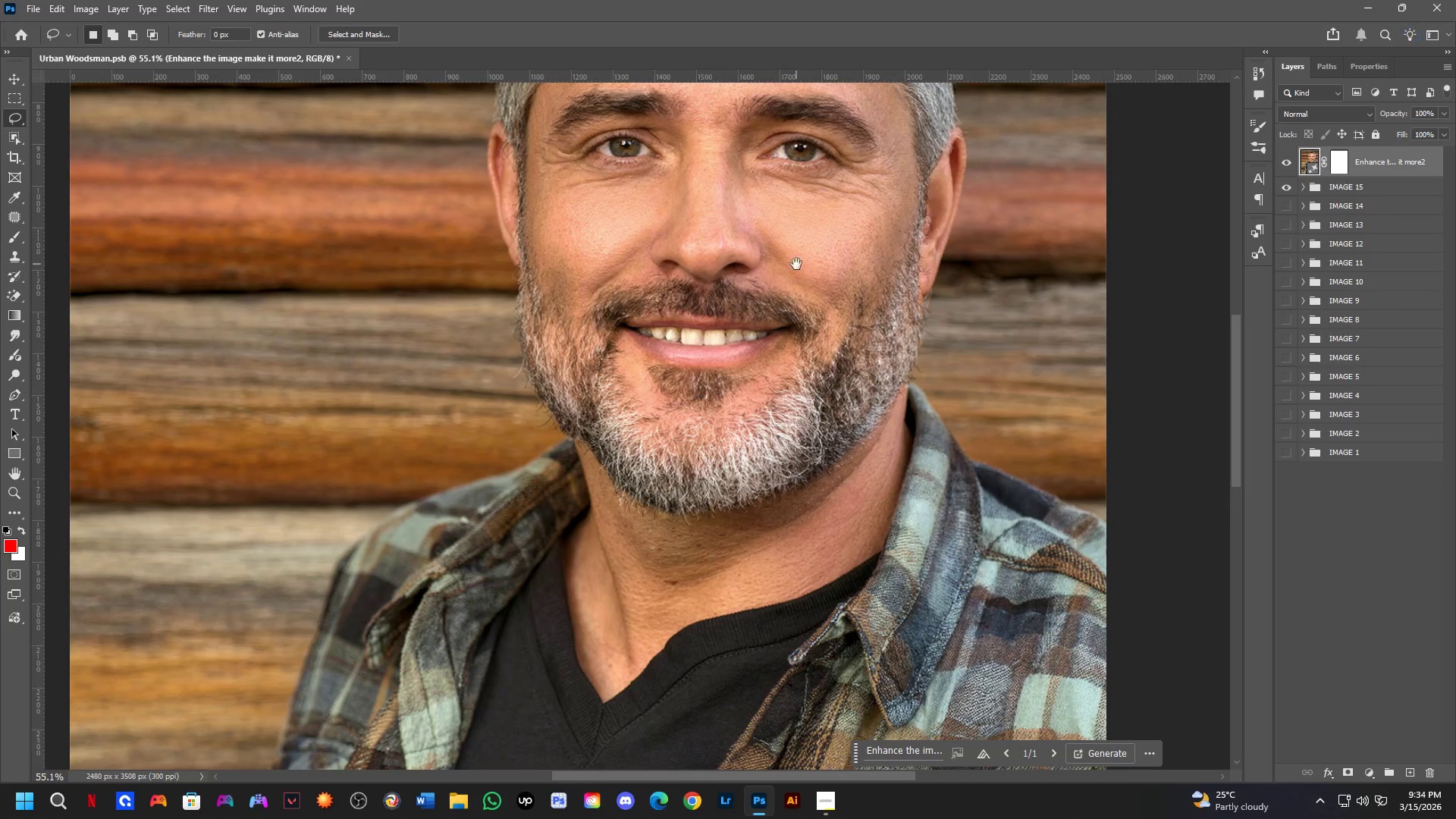 
left_click_drag(start_coordinate=[670, 414], to_coordinate=[720, 586])
 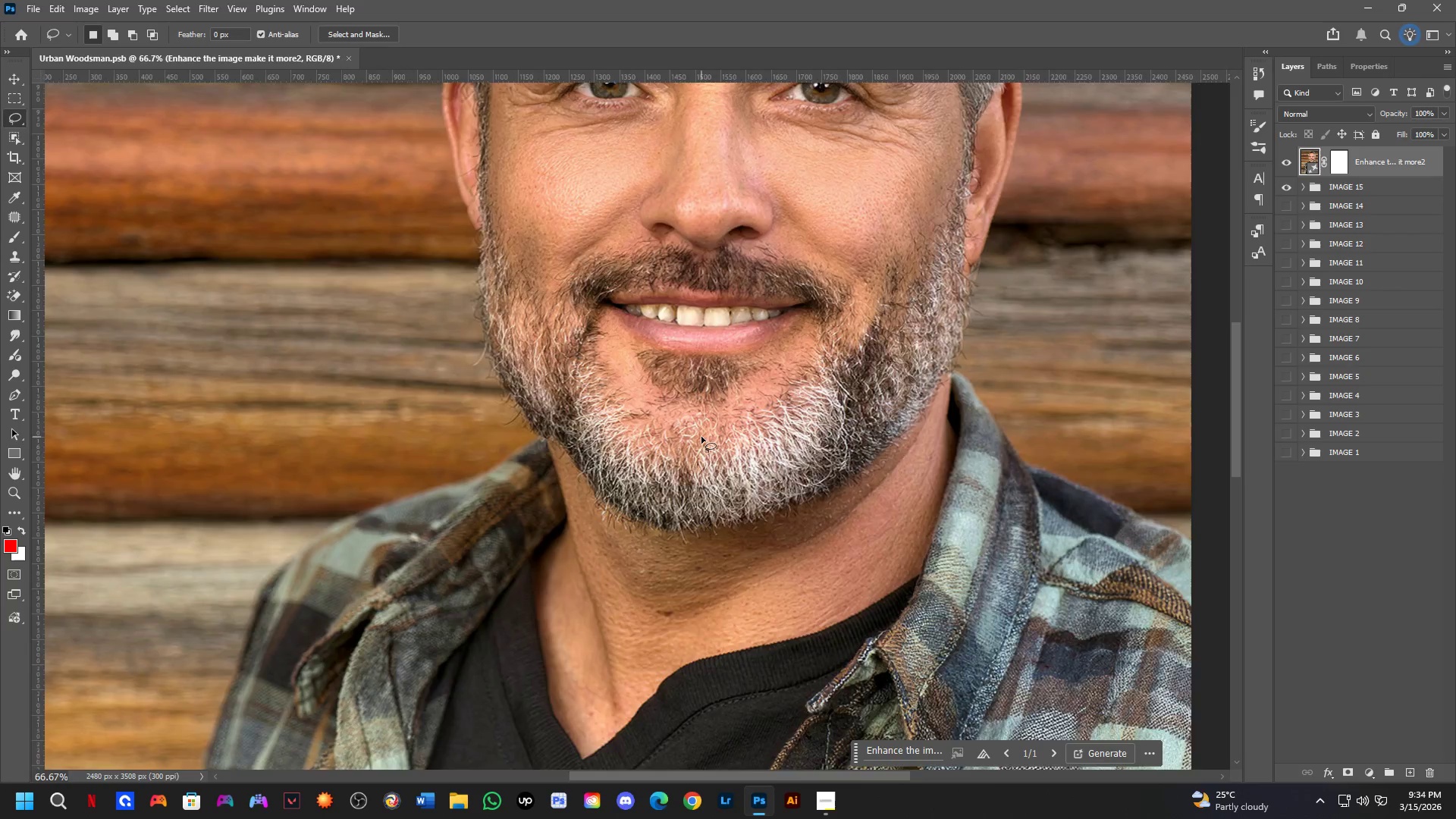 
hold_key(key=Space, duration=0.5)
 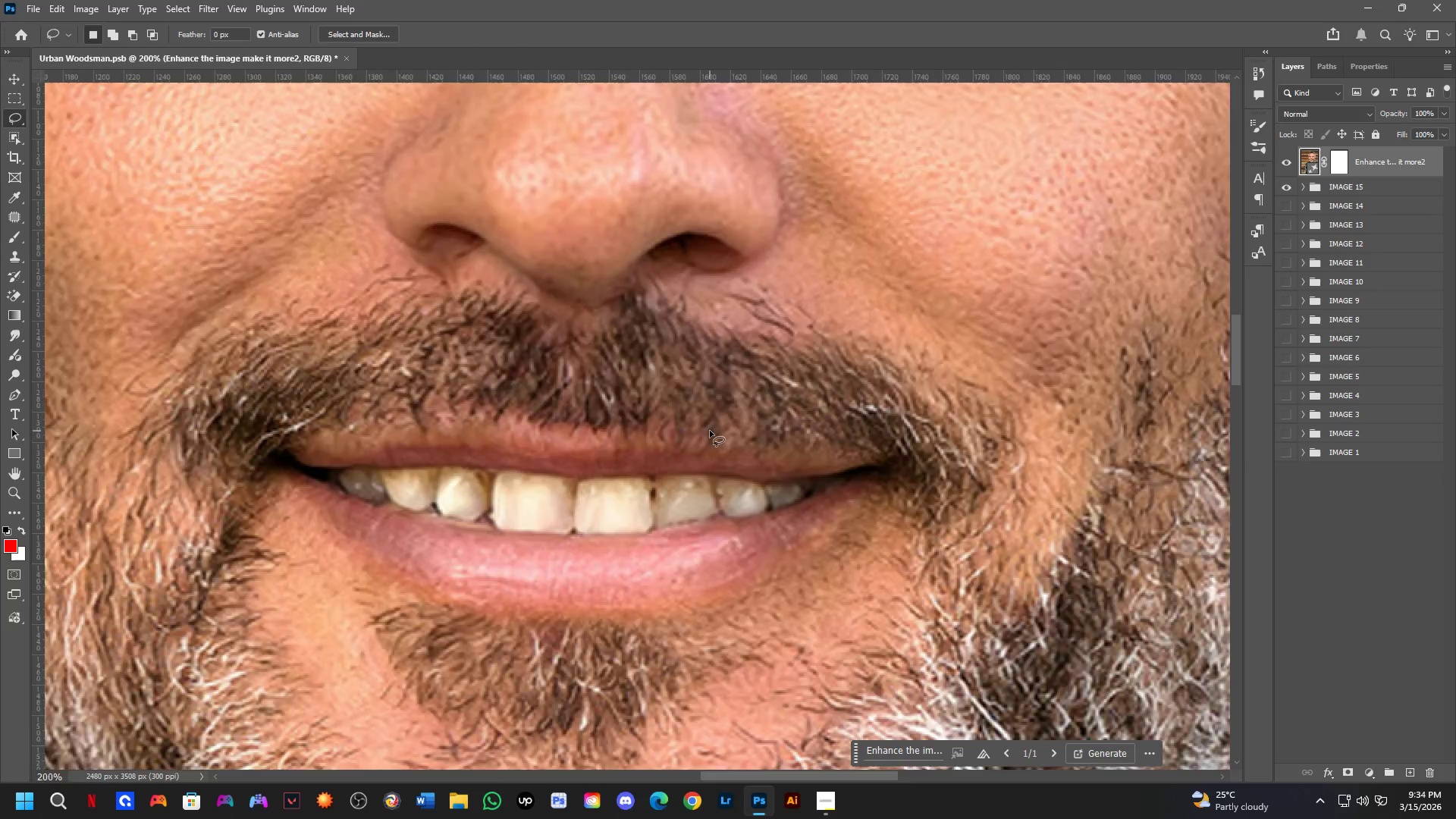 
left_click_drag(start_coordinate=[796, 265], to_coordinate=[771, 372])
 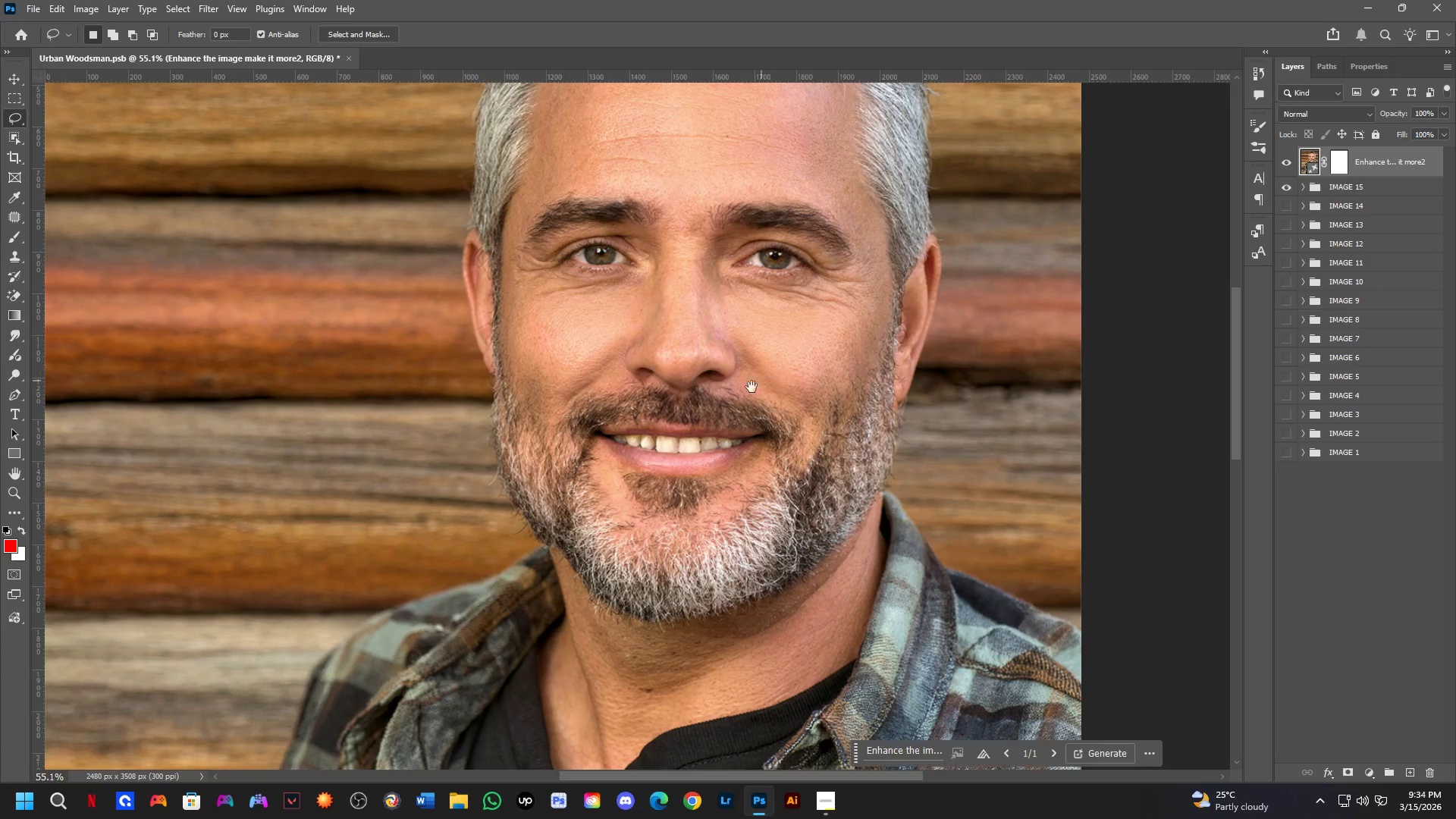 
scroll: coordinate [701, 437], scroll_direction: down, amount: 2.0
 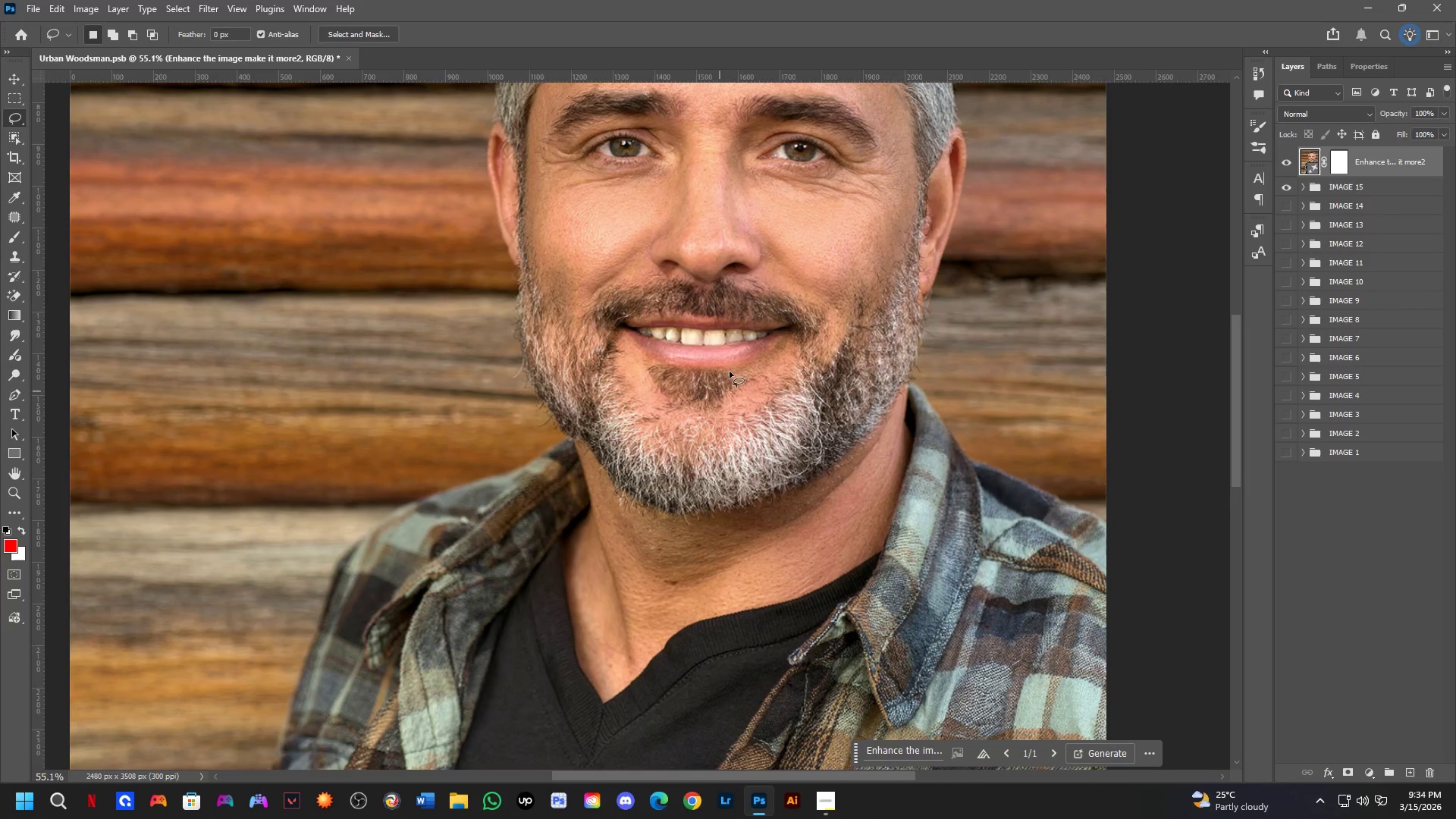 
hold_key(key=Space, duration=1.83)
 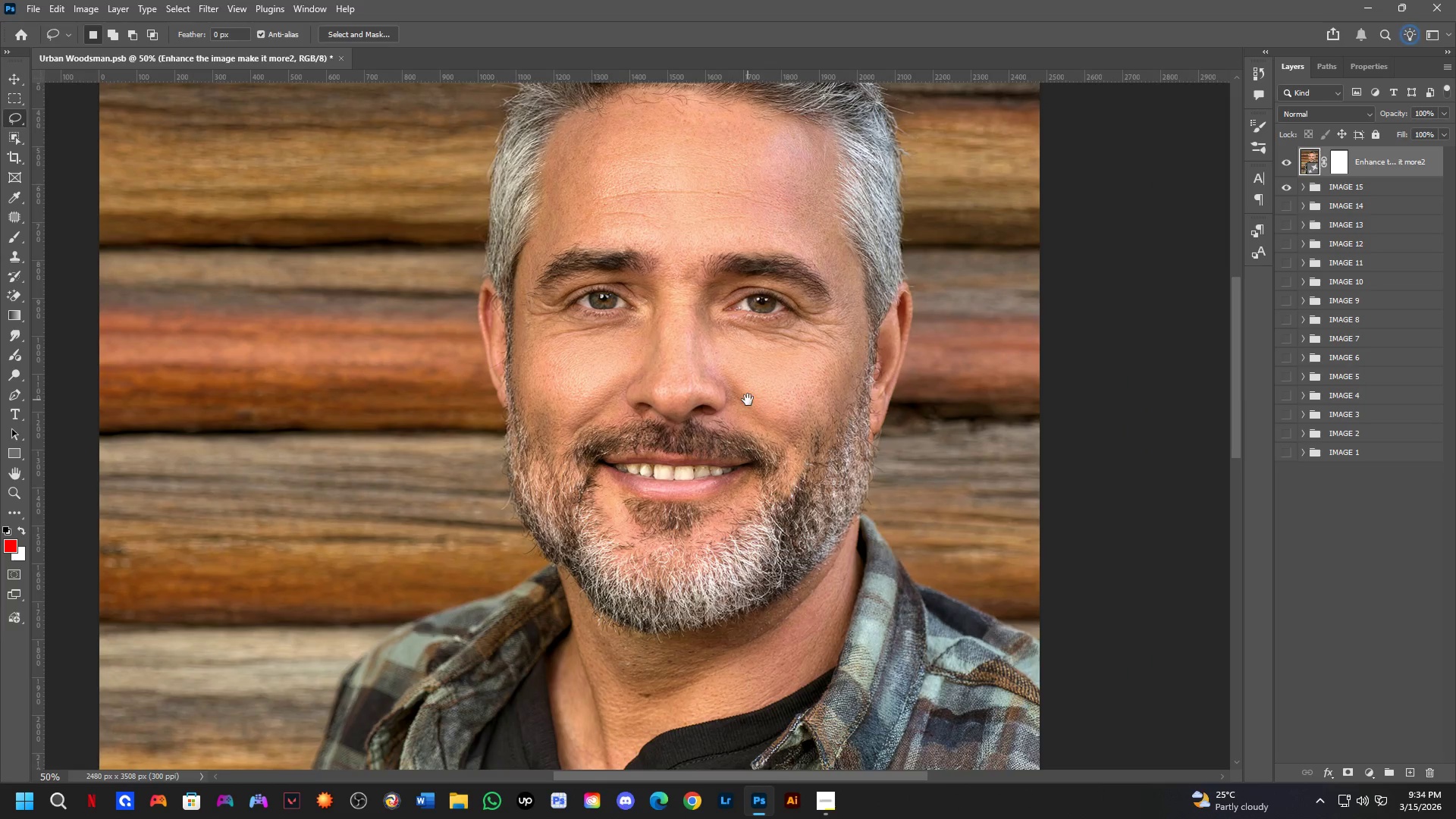 
key(Shift+ShiftLeft)
 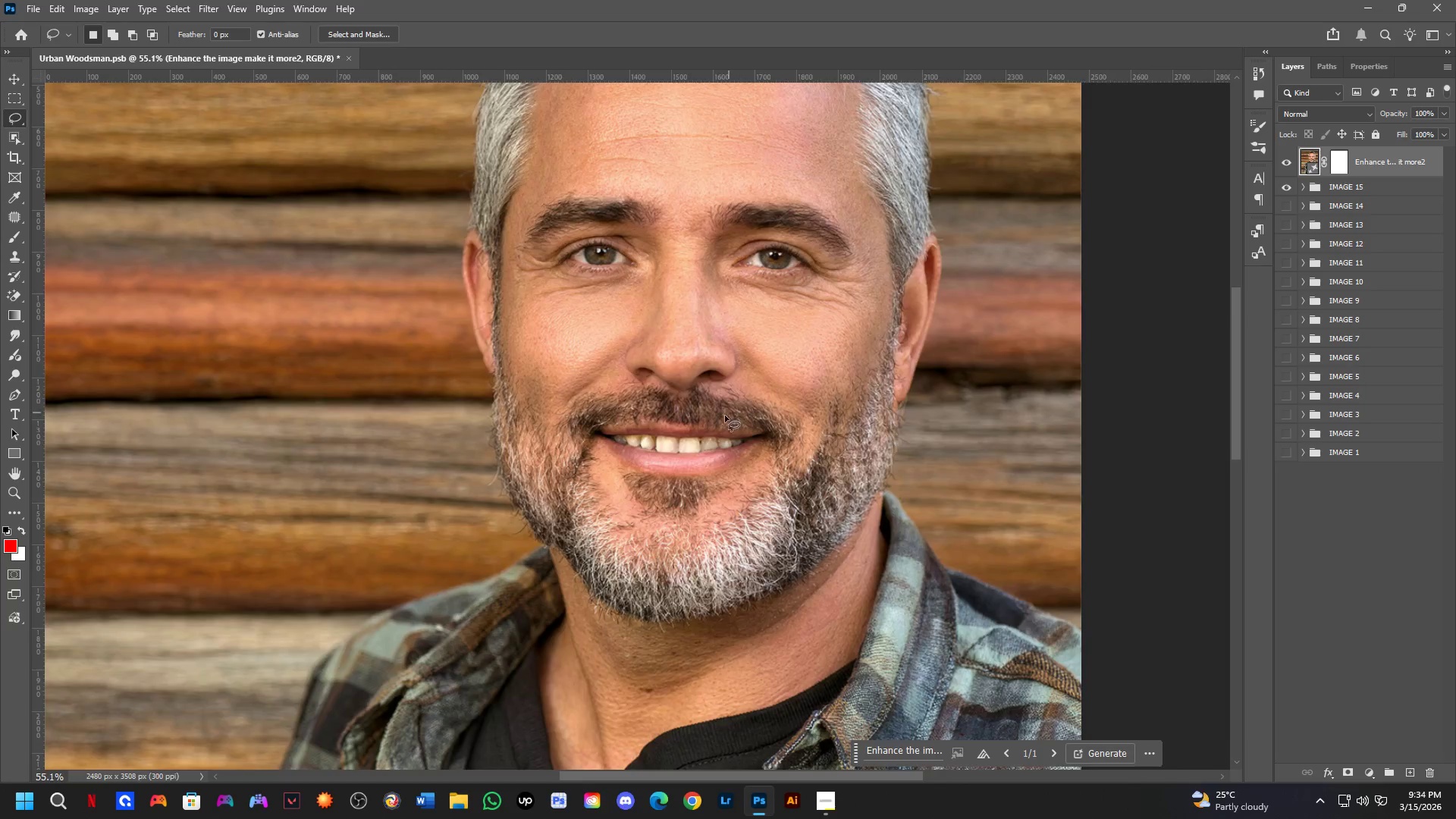 
key(Shift+ShiftLeft)
 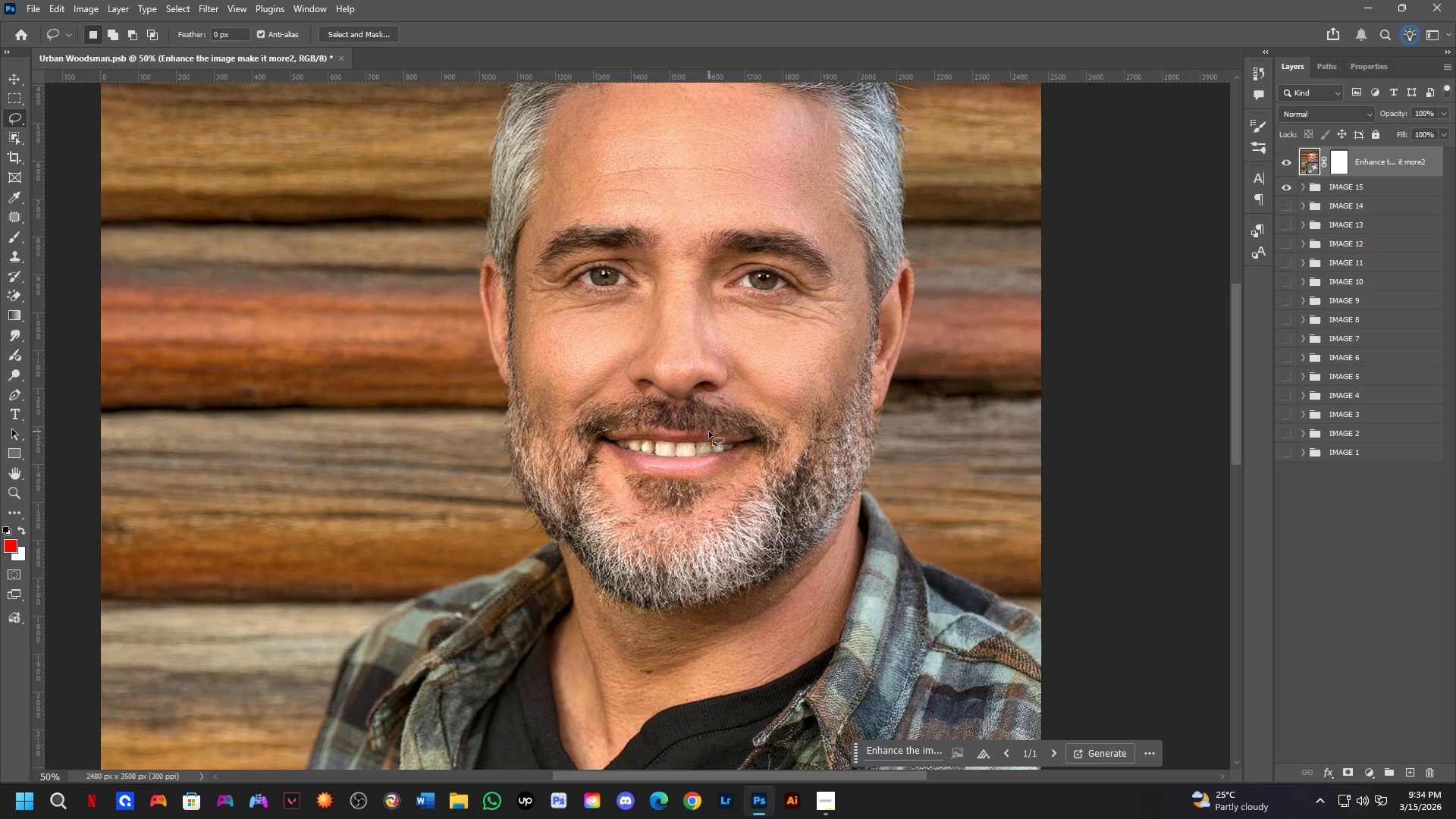 
scroll: coordinate [710, 431], scroll_direction: none, amount: 0.0
 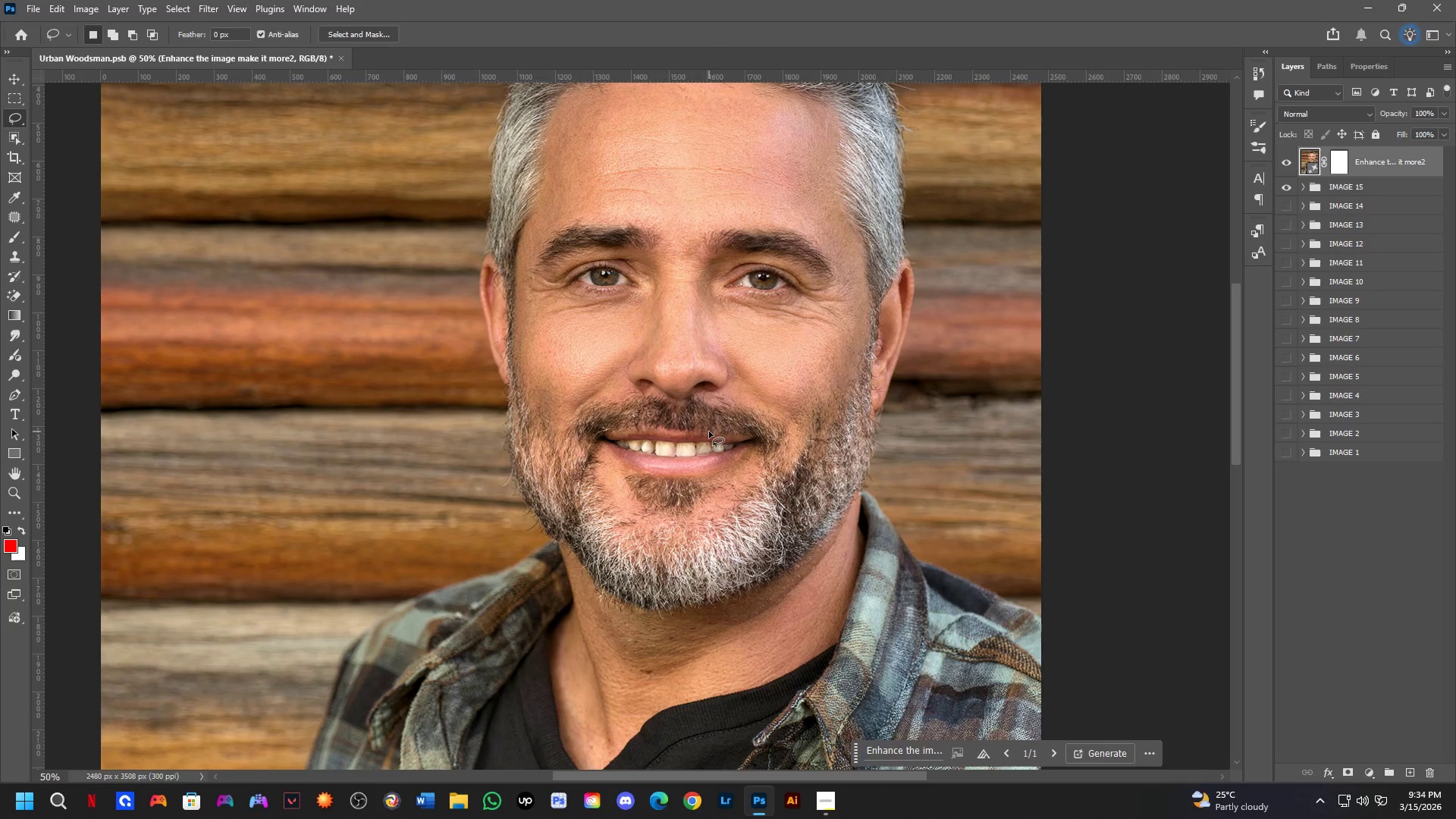 
hold_key(key=Space, duration=0.56)
 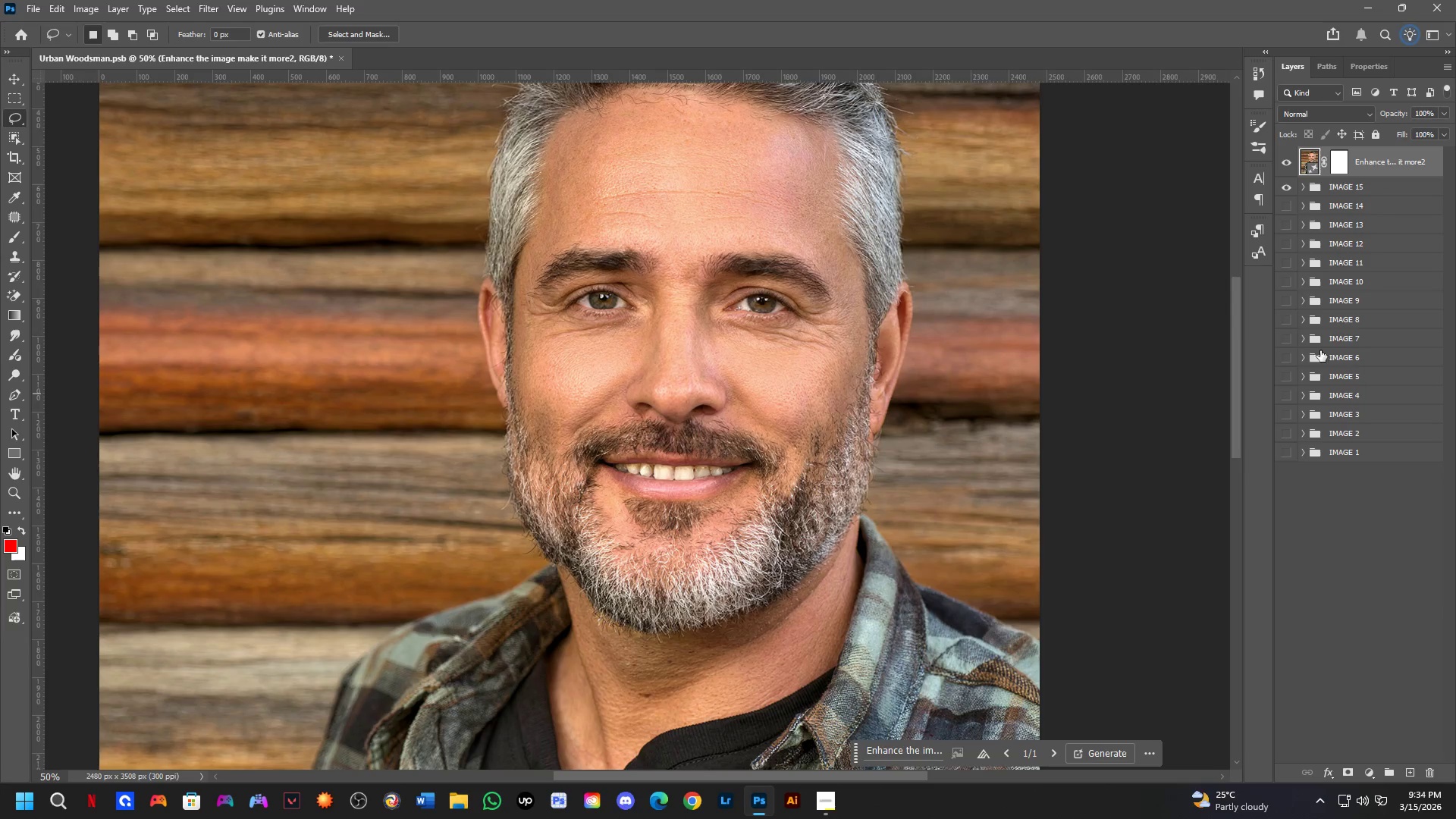 
left_click_drag(start_coordinate=[749, 376], to_coordinate=[748, 400])
 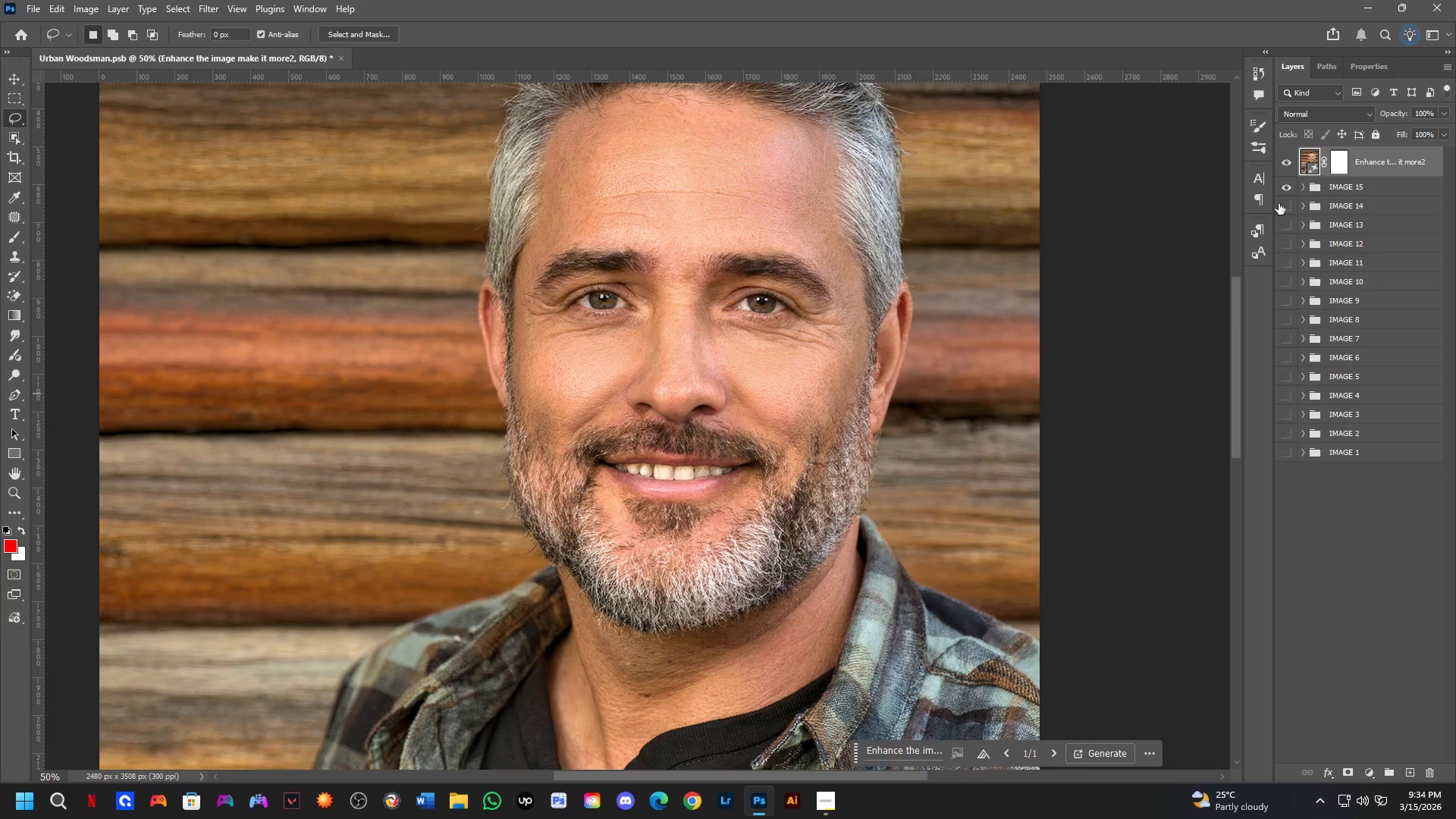 
left_click([1288, 164])
 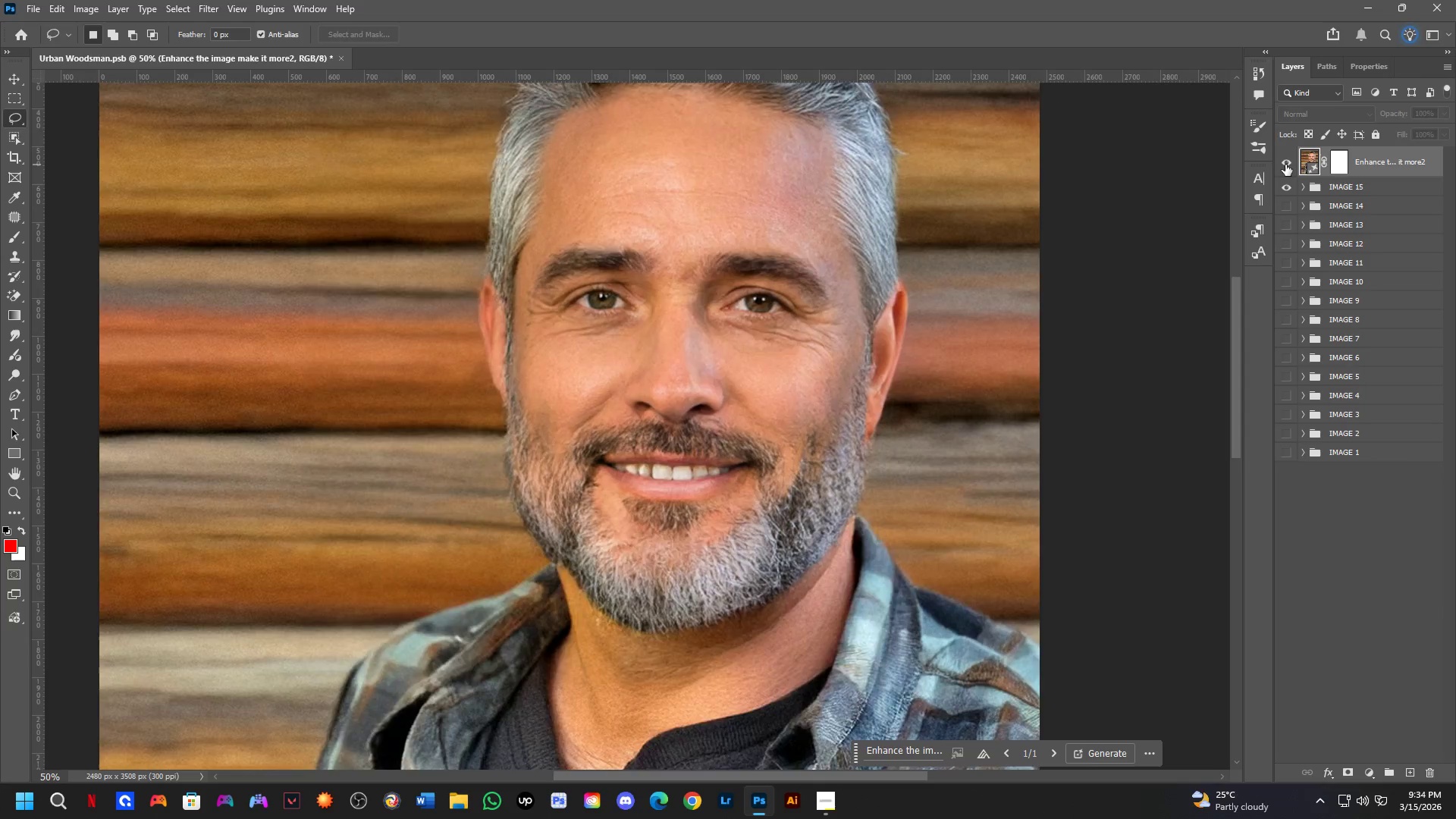 
left_click([1284, 165])
 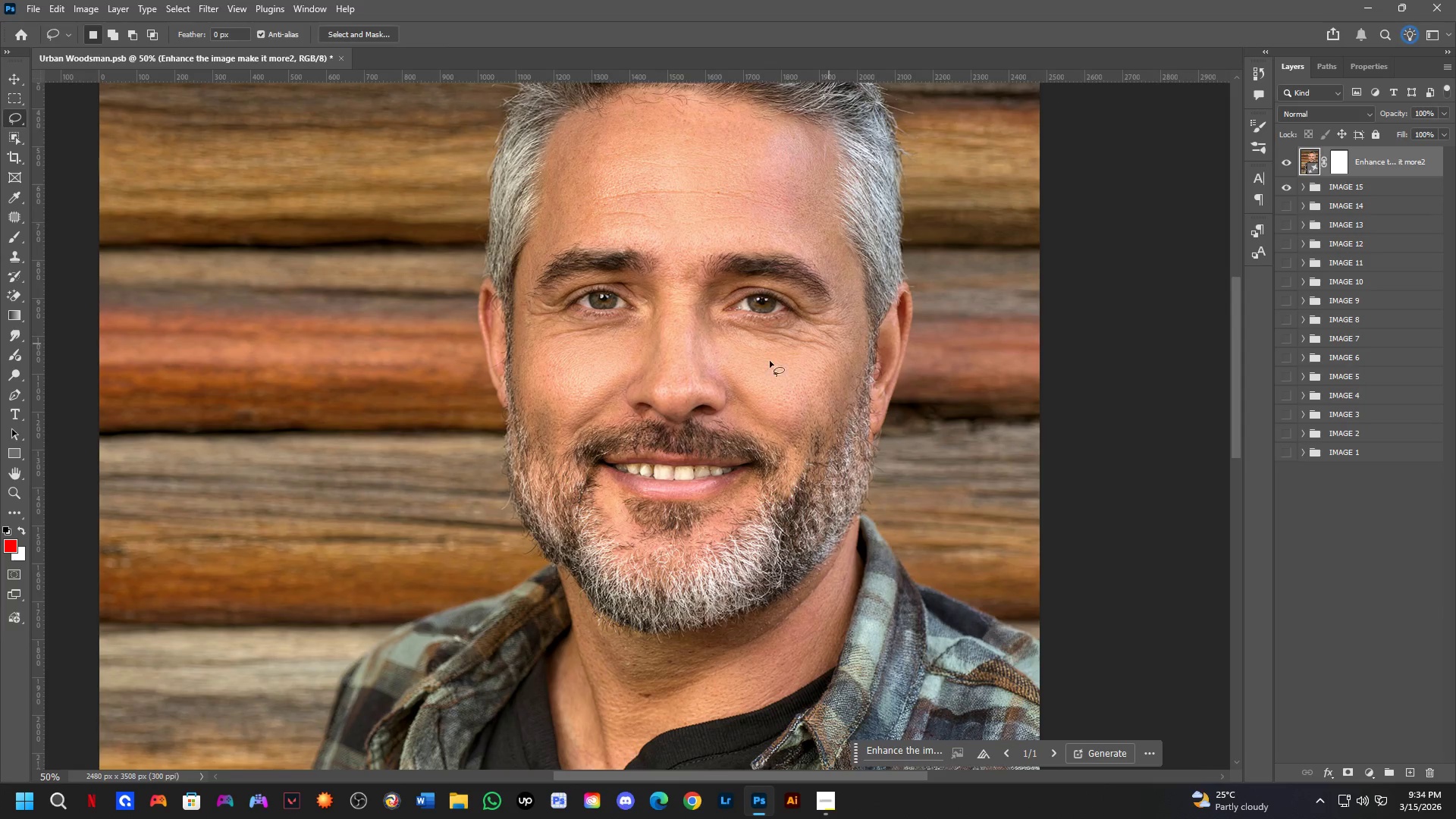 
hold_key(key=Space, duration=0.59)
 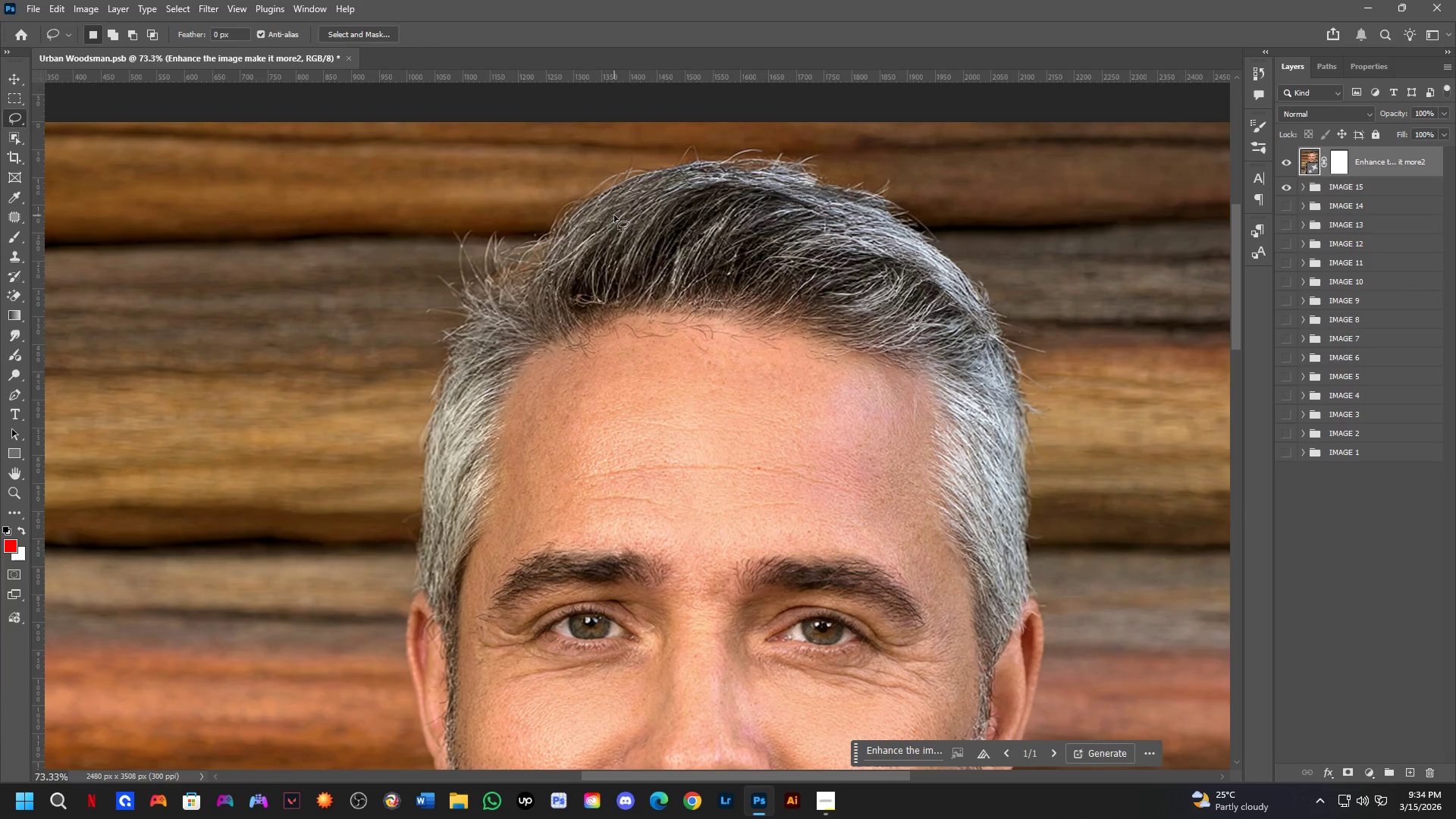 
left_click_drag(start_coordinate=[733, 292], to_coordinate=[719, 369])
 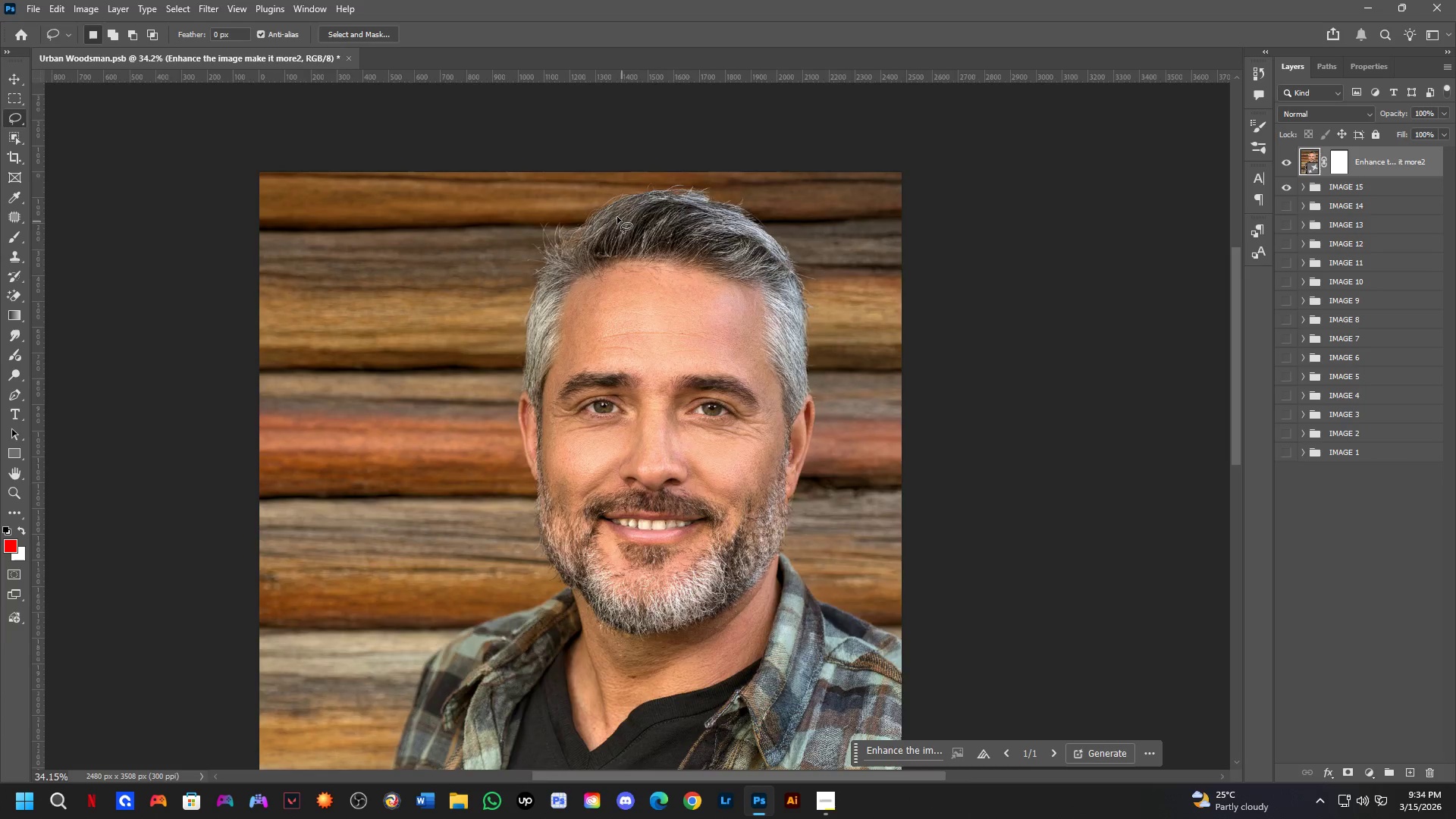 
scroll: coordinate [647, 391], scroll_direction: down, amount: 4.0
 